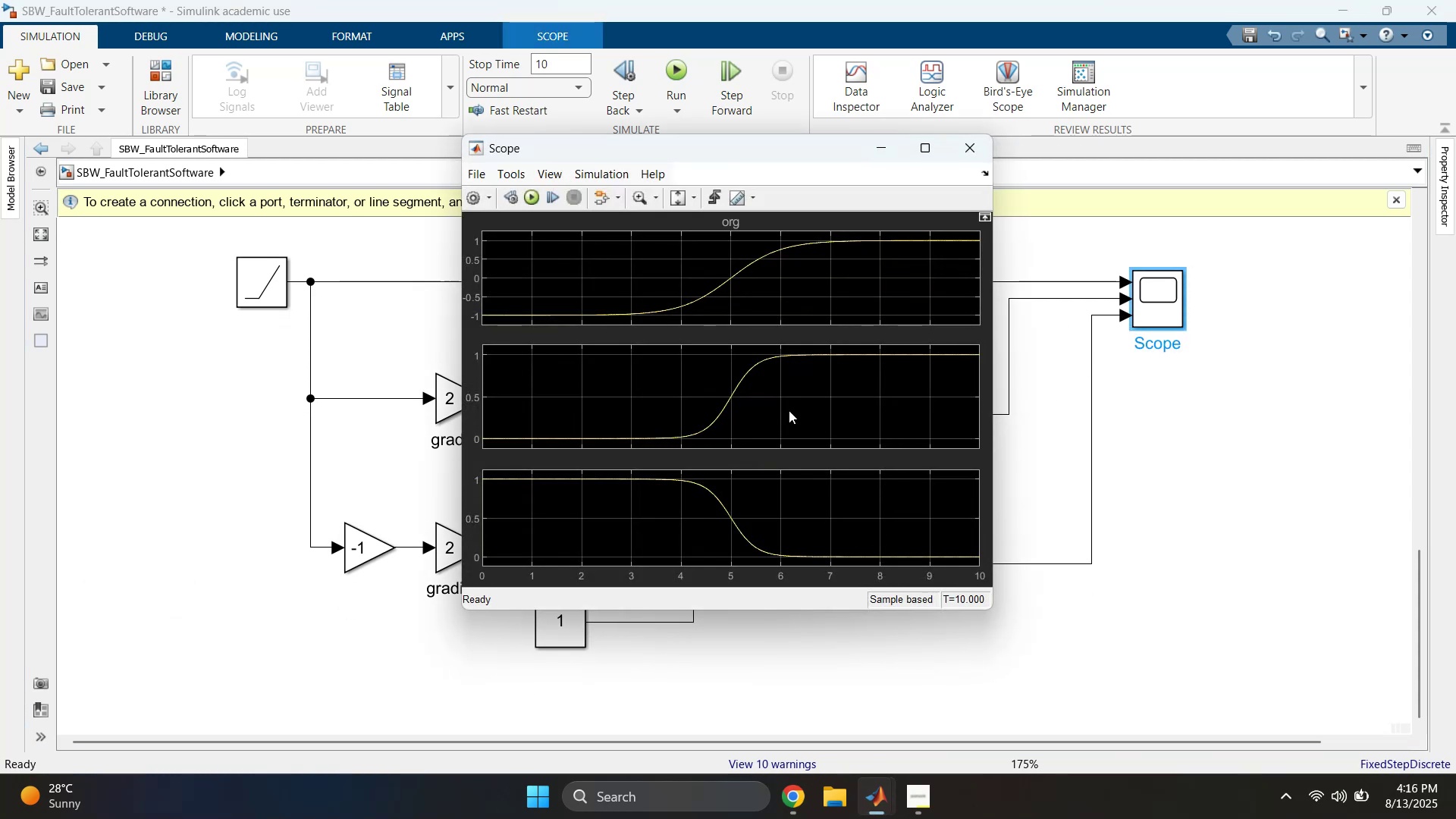 
left_click_drag(start_coordinate=[199, 262], to_coordinate=[321, 565])
 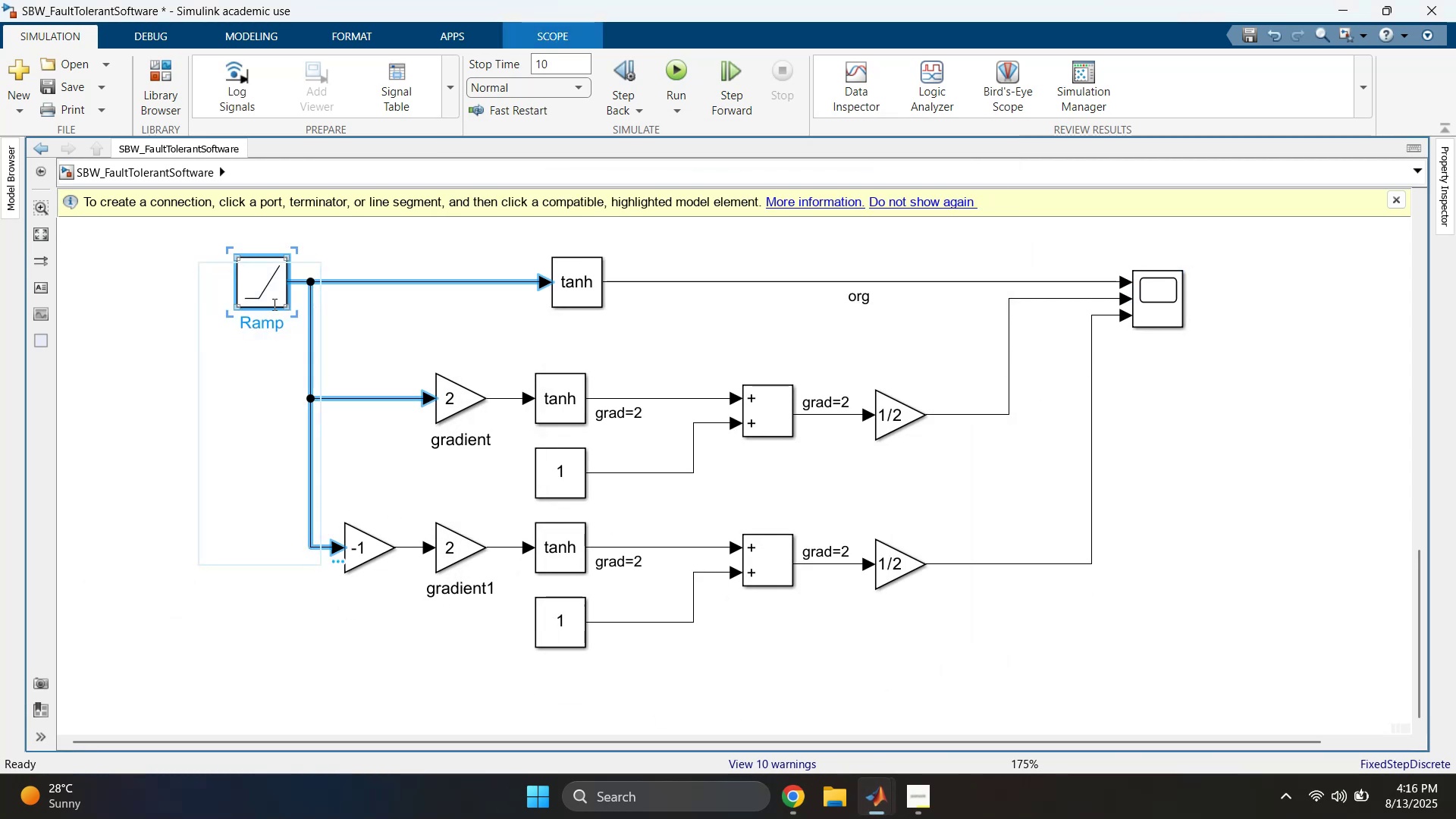 
left_click_drag(start_coordinate=[266, 286], to_coordinate=[166, 287])
 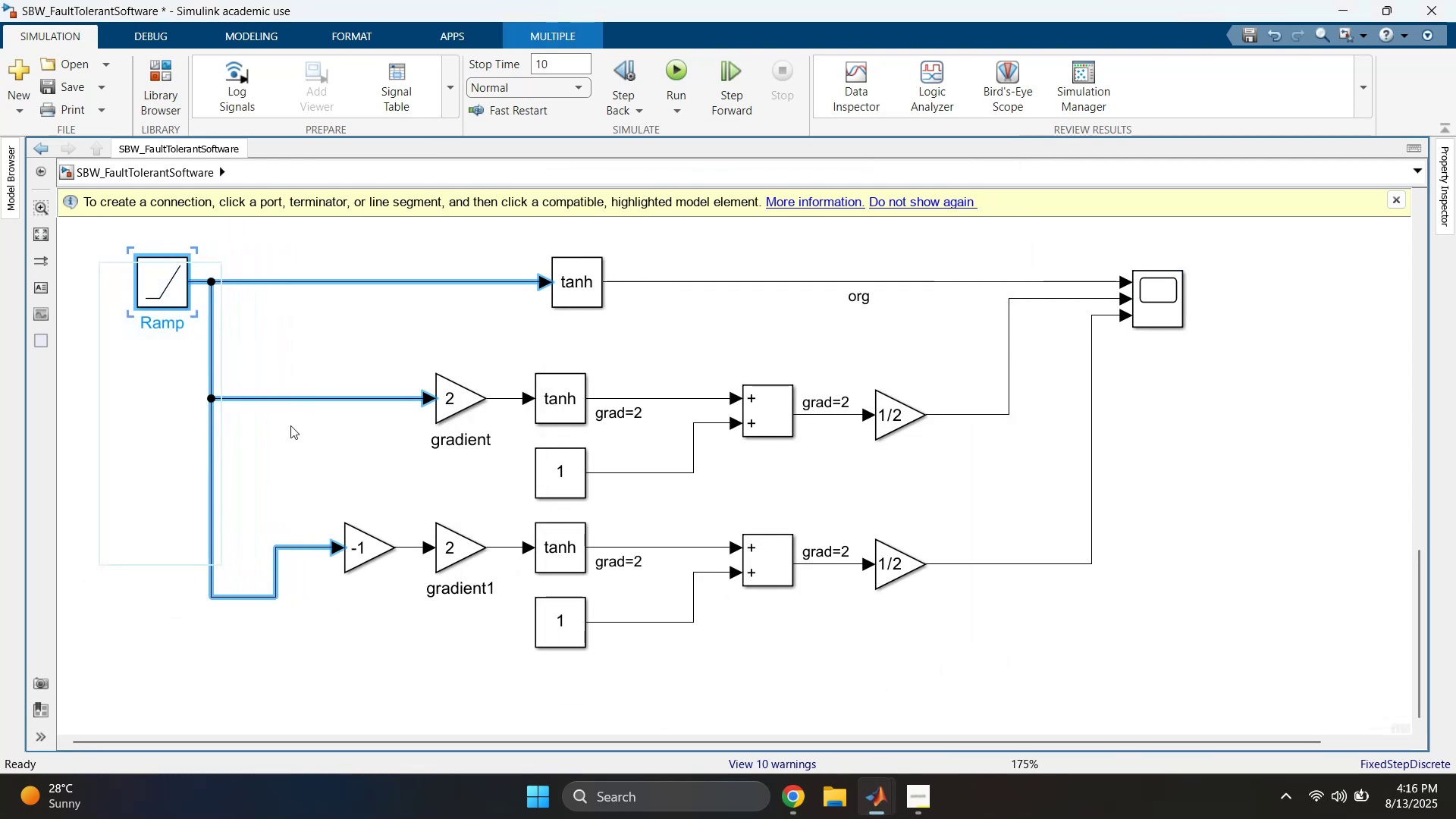 
left_click([304, 437])
 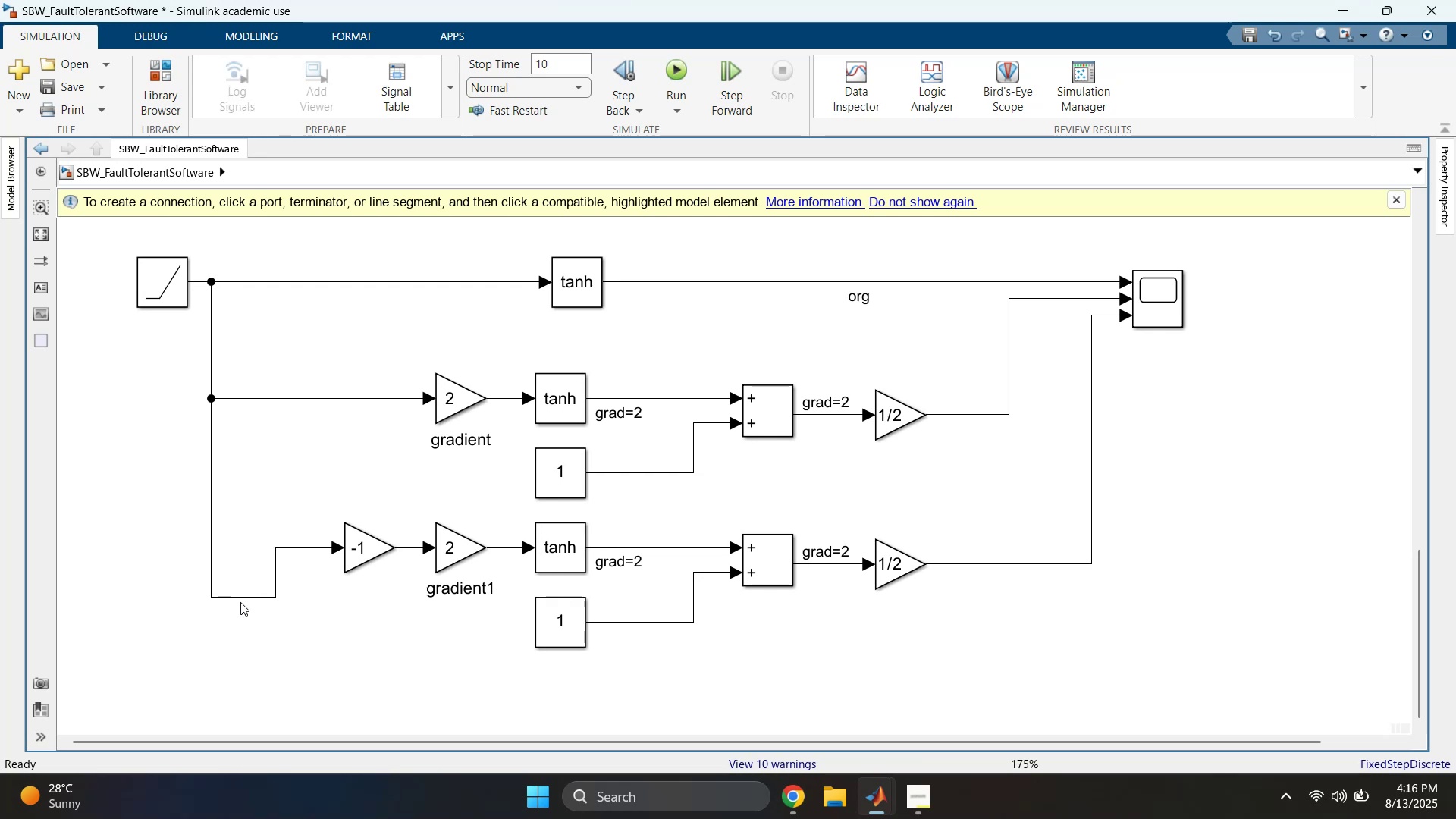 
left_click_drag(start_coordinate=[241, 593], to_coordinate=[249, 548])
 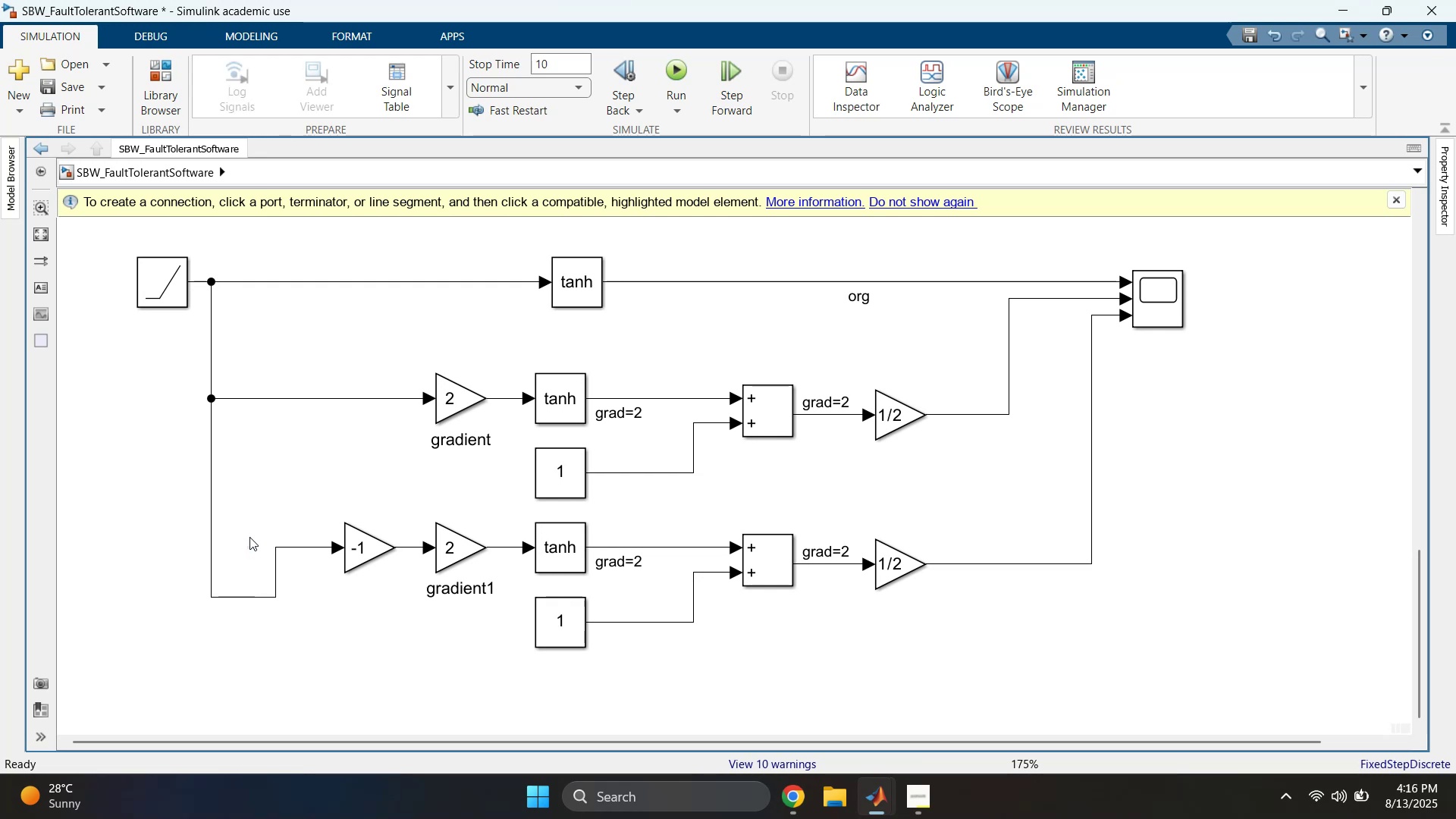 
left_click([259, 481])
 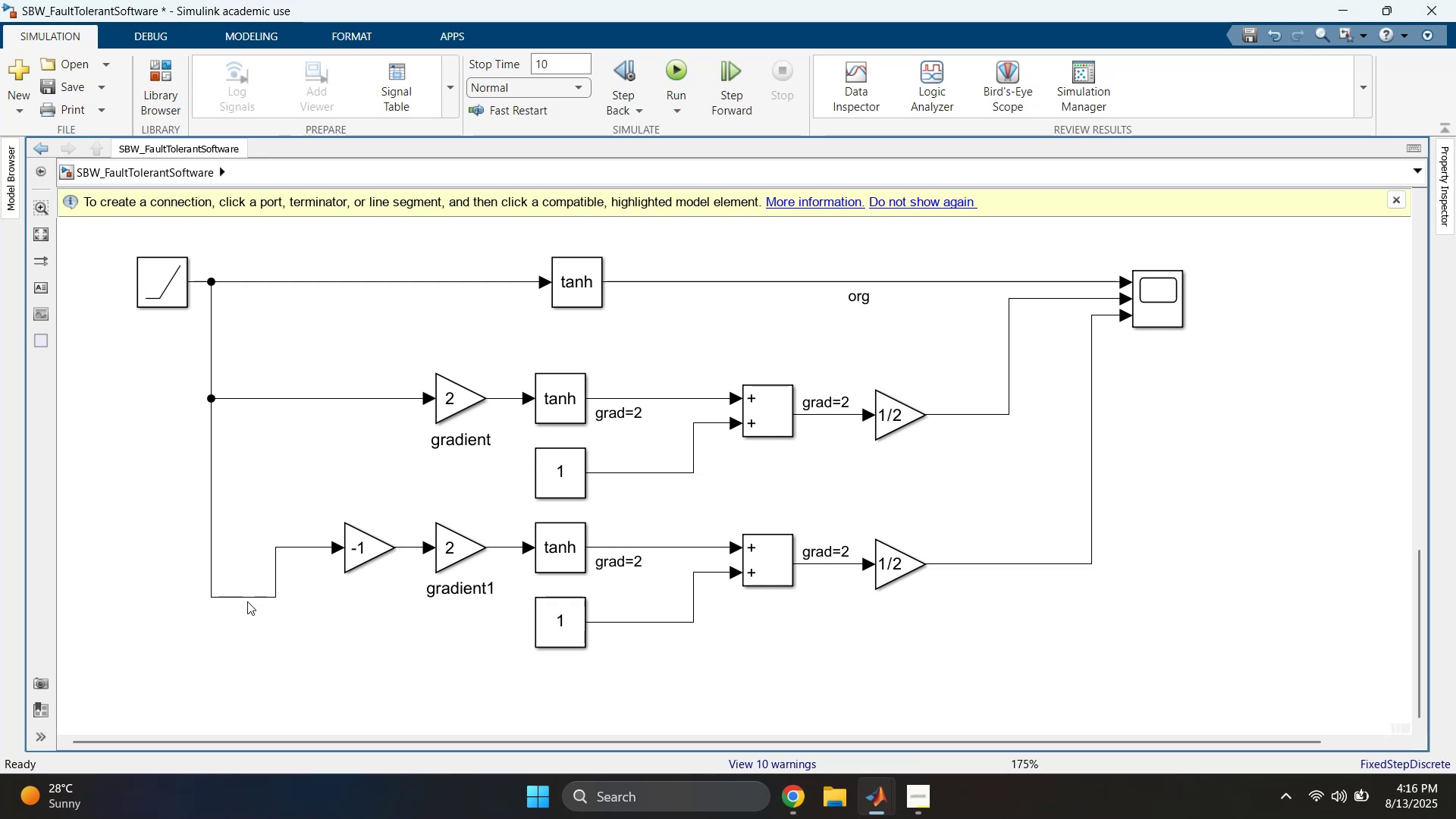 
left_click_drag(start_coordinate=[247, 596], to_coordinate=[254, 545])
 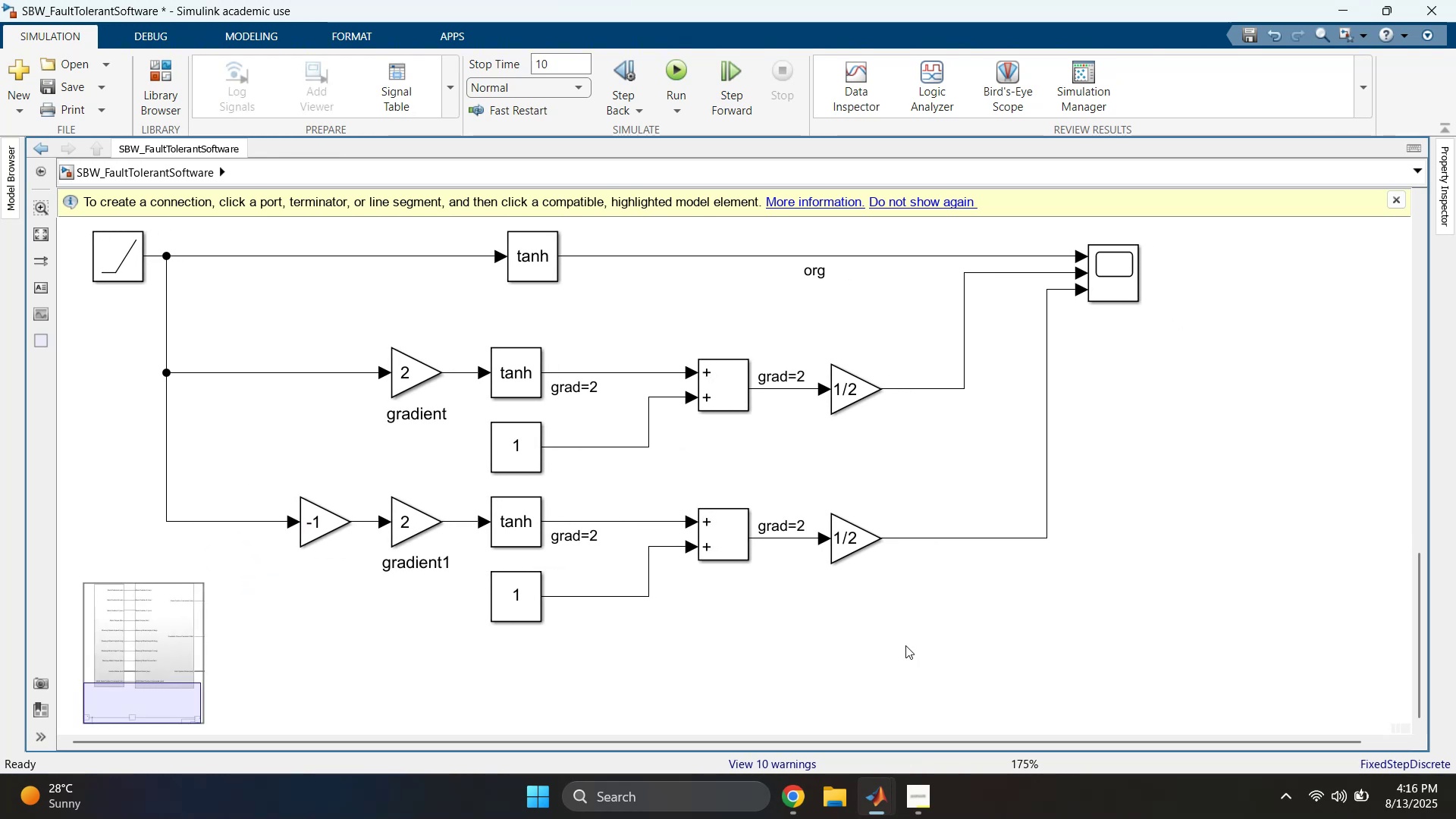 
wait(10.47)
 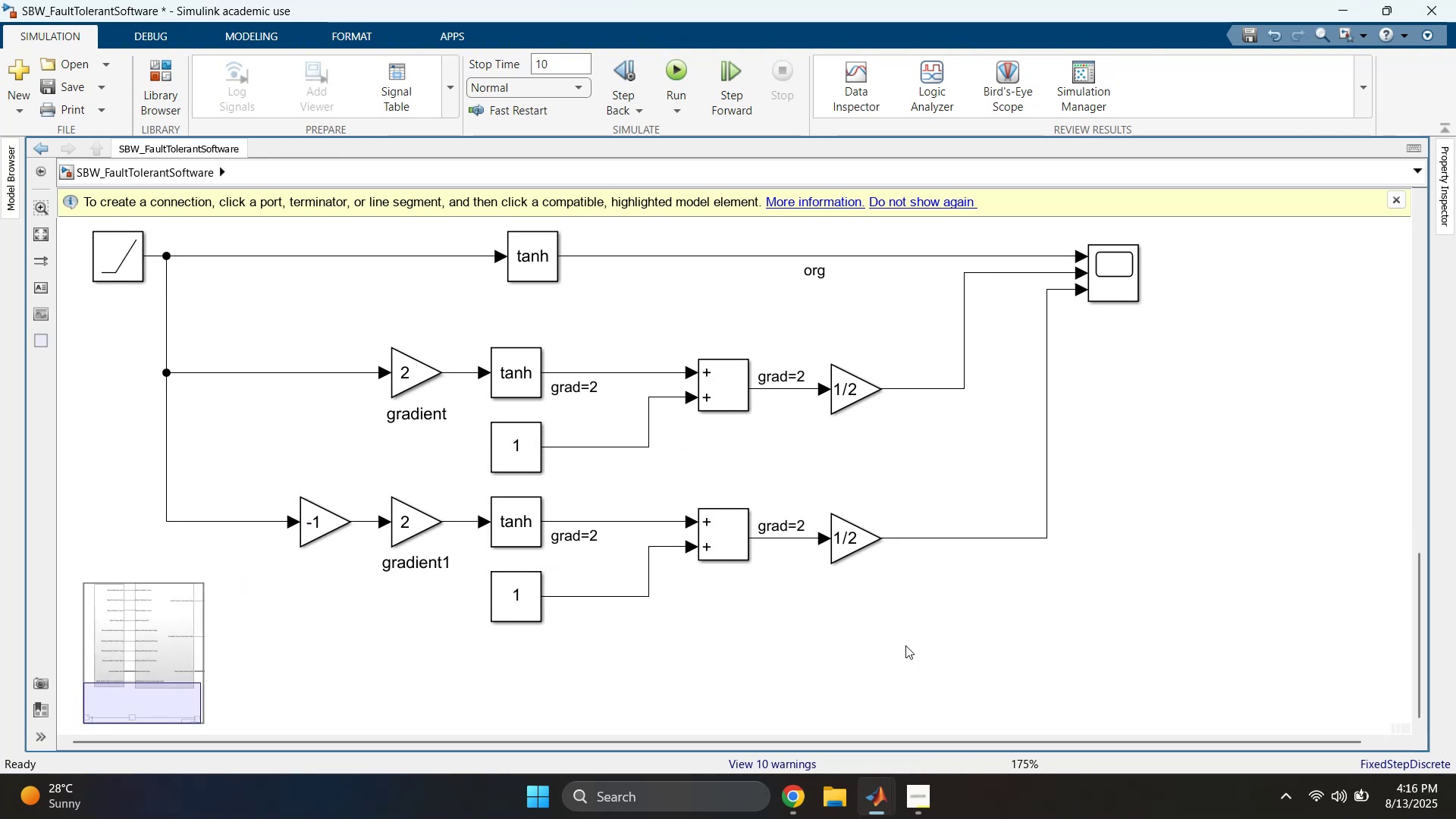 
left_click([889, 611])
 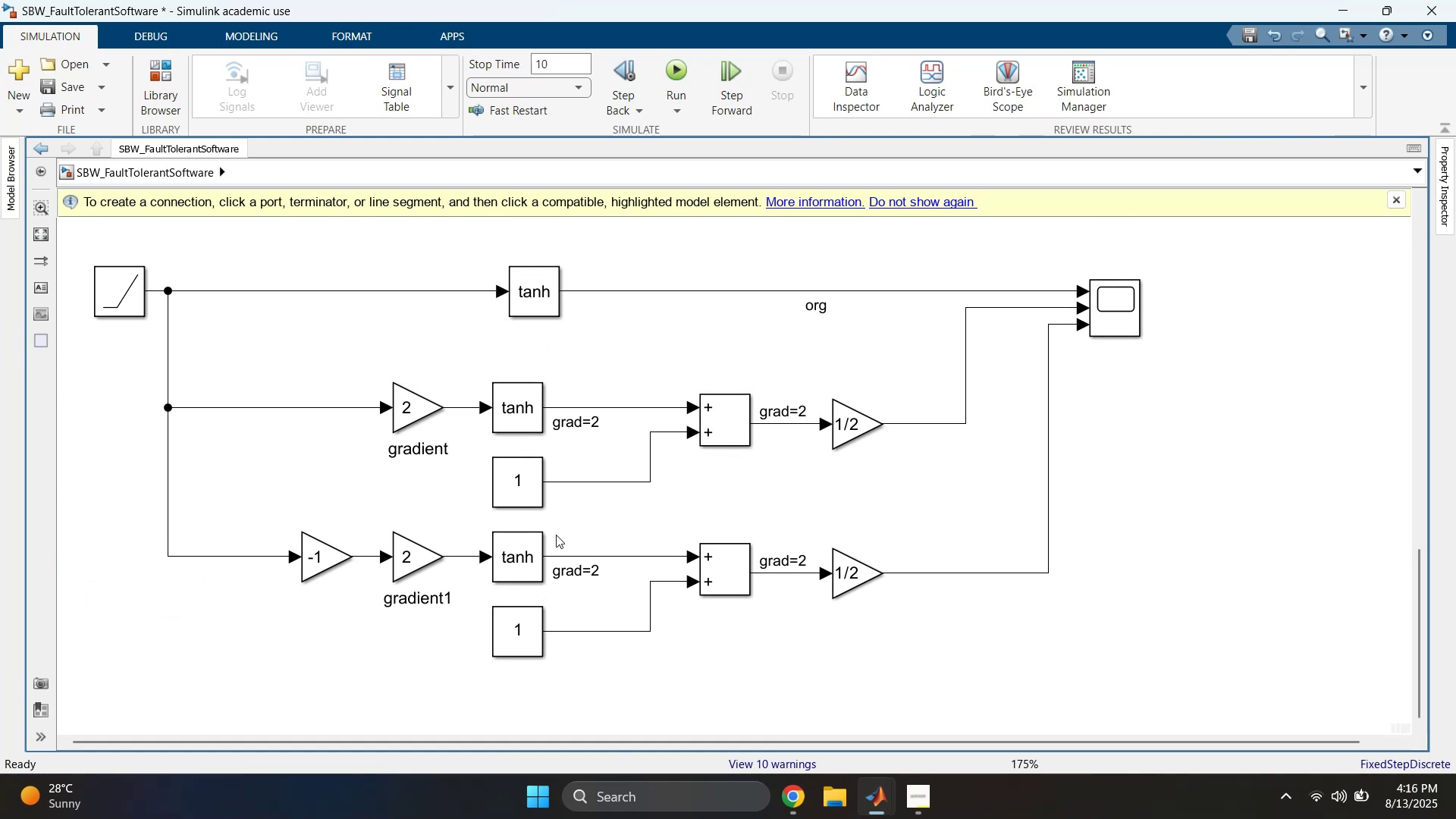 
double_click([623, 529])
 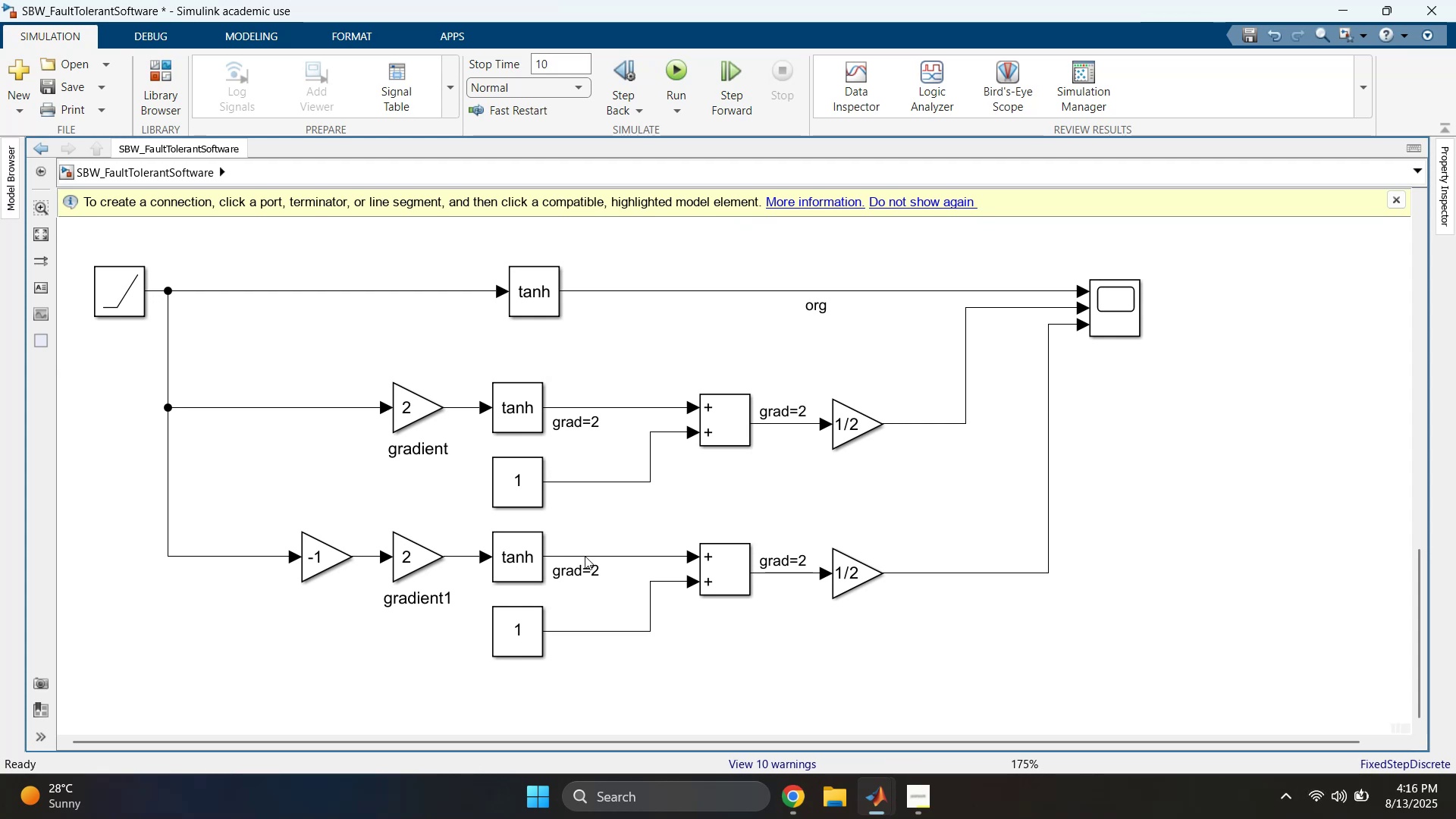 
double_click([1105, 332])
 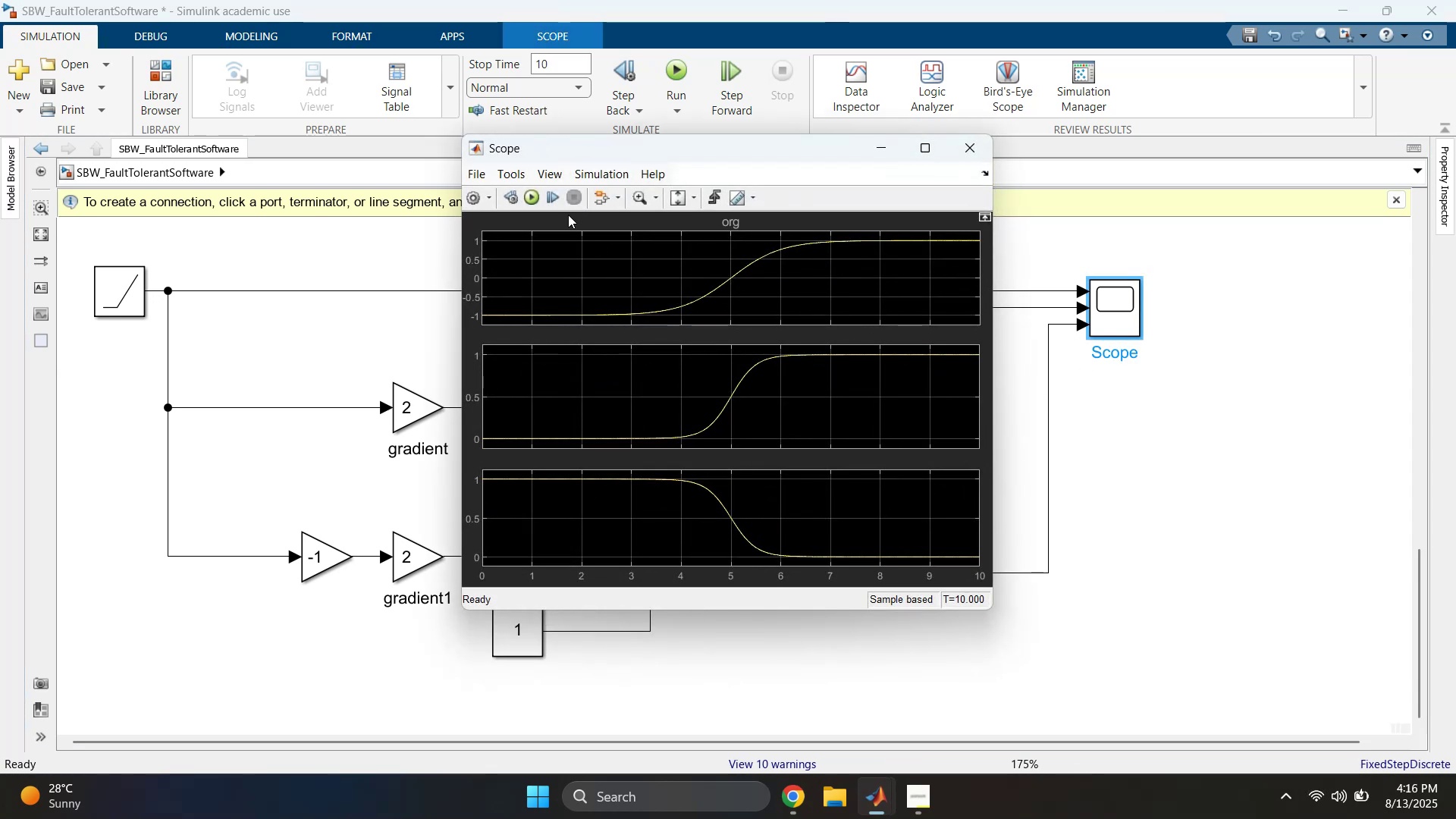 
left_click([527, 199])
 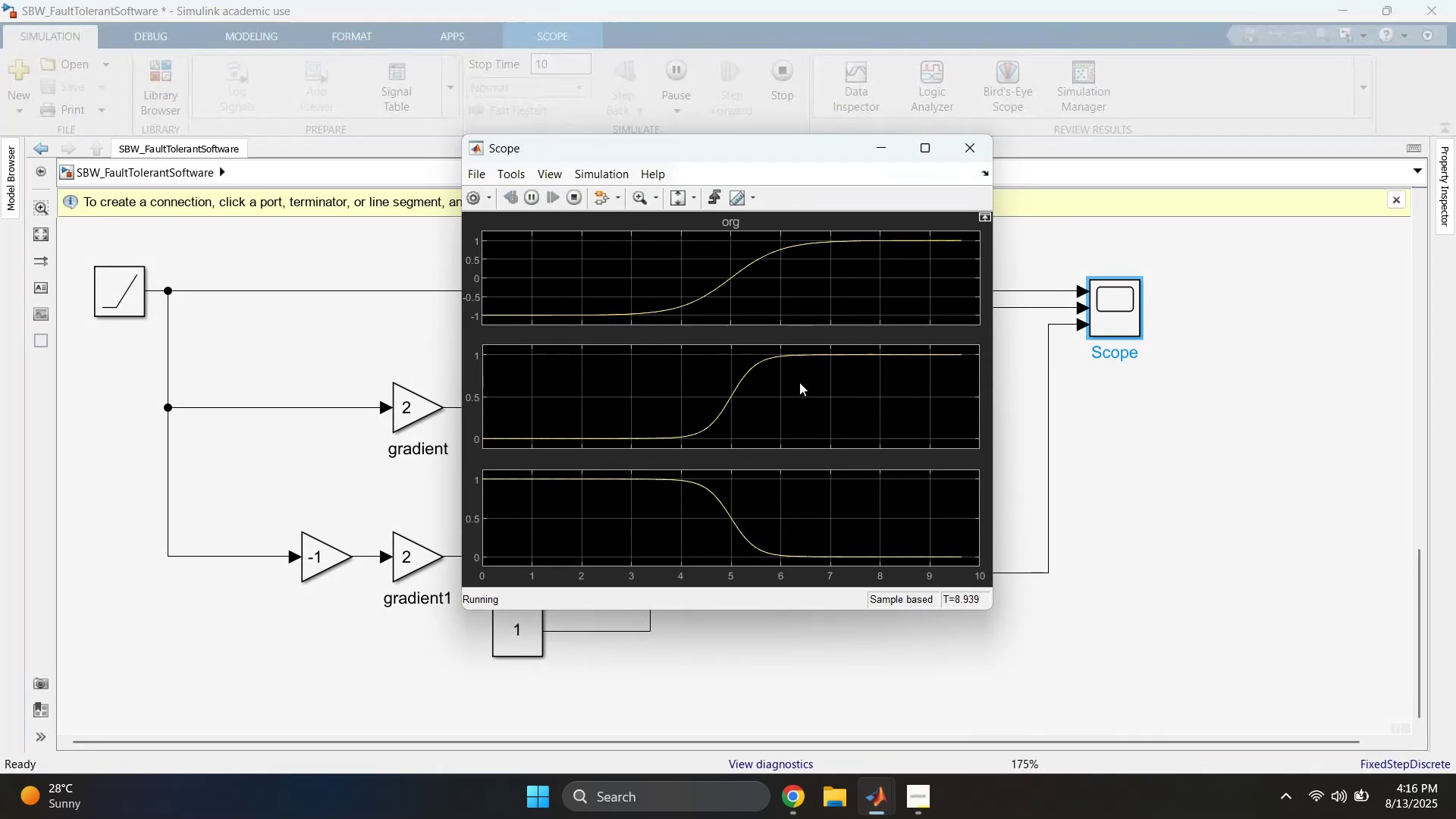 
left_click([881, 151])
 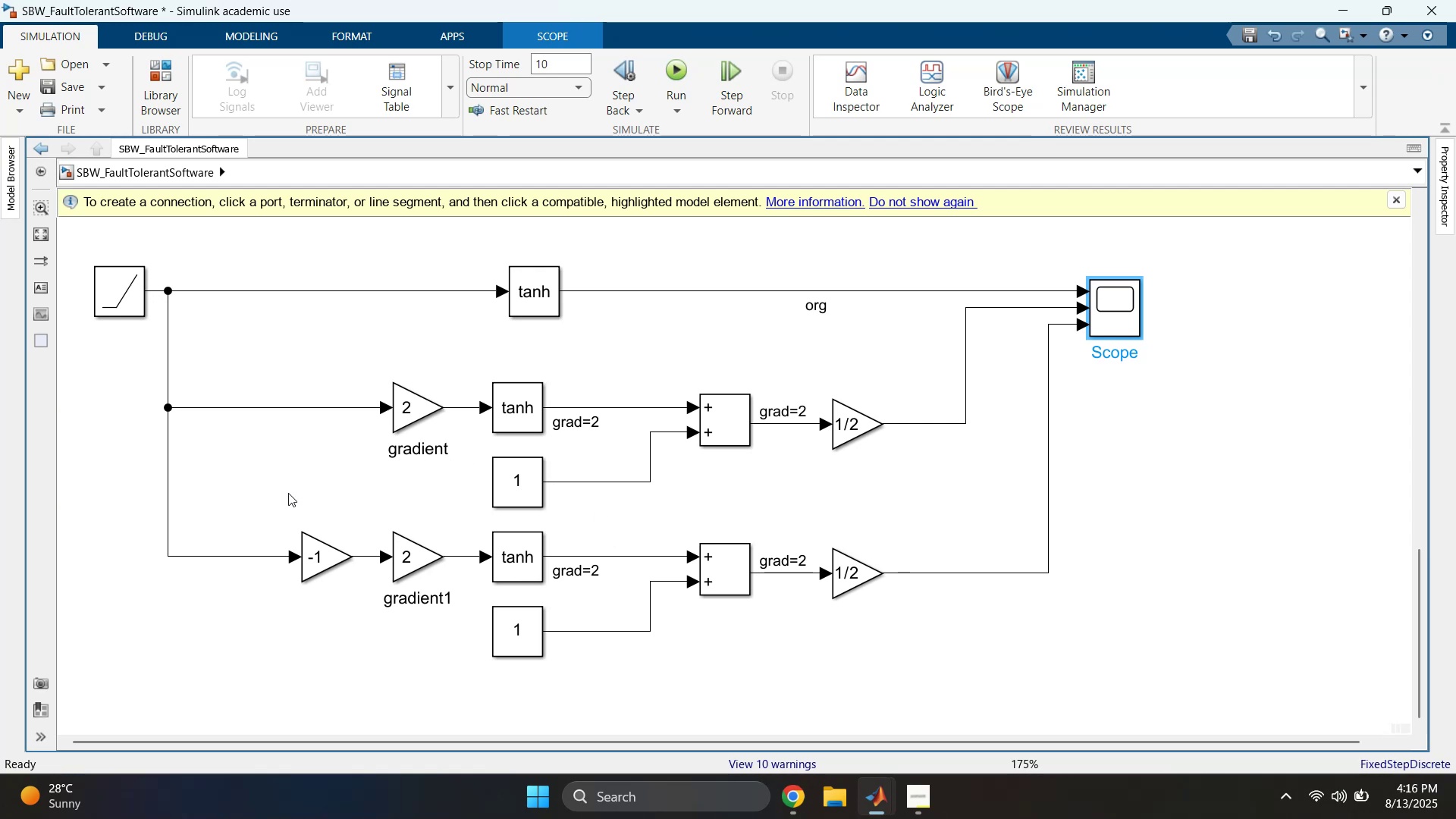 
wait(6.04)
 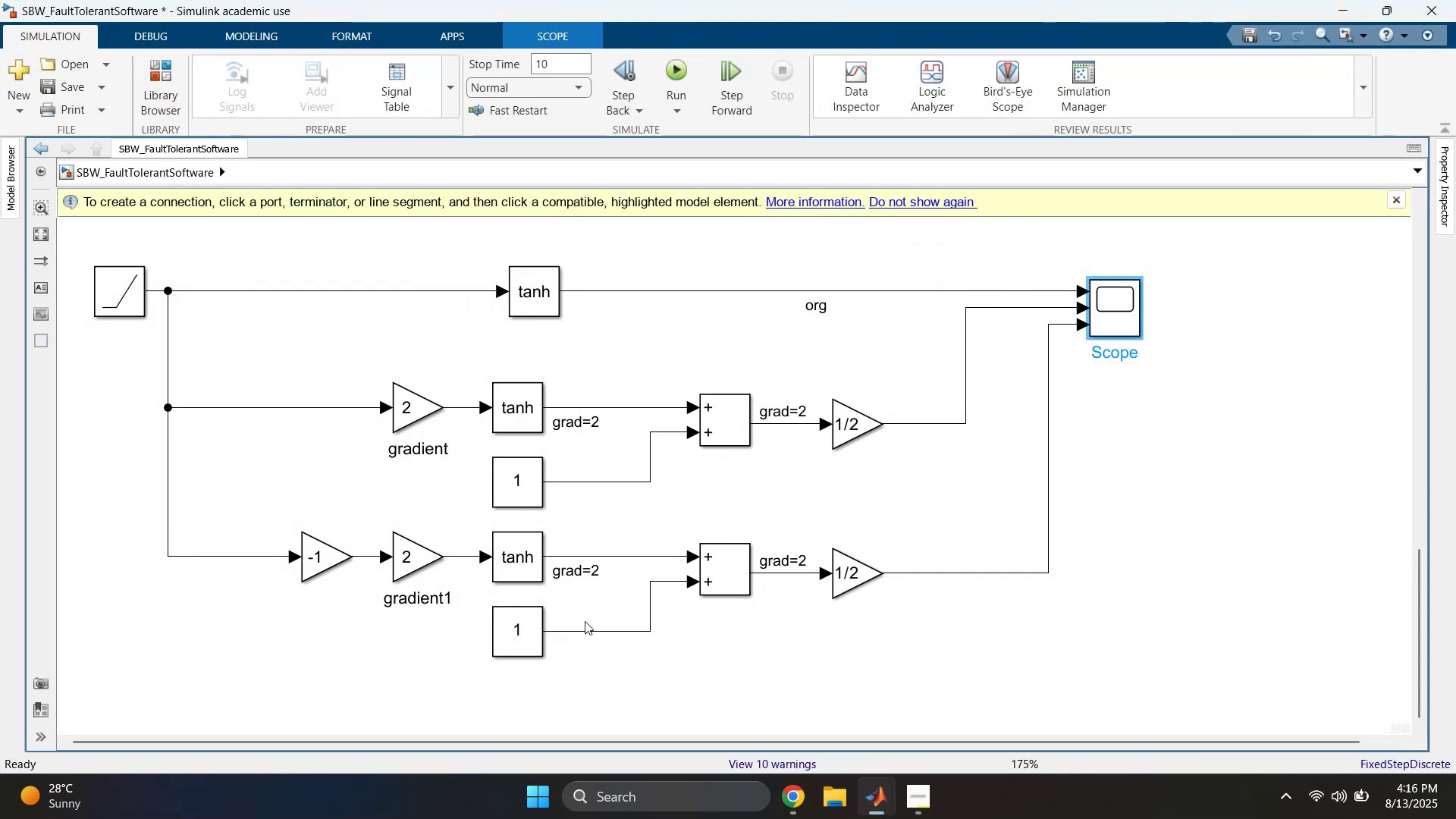 
left_click([680, 516])
 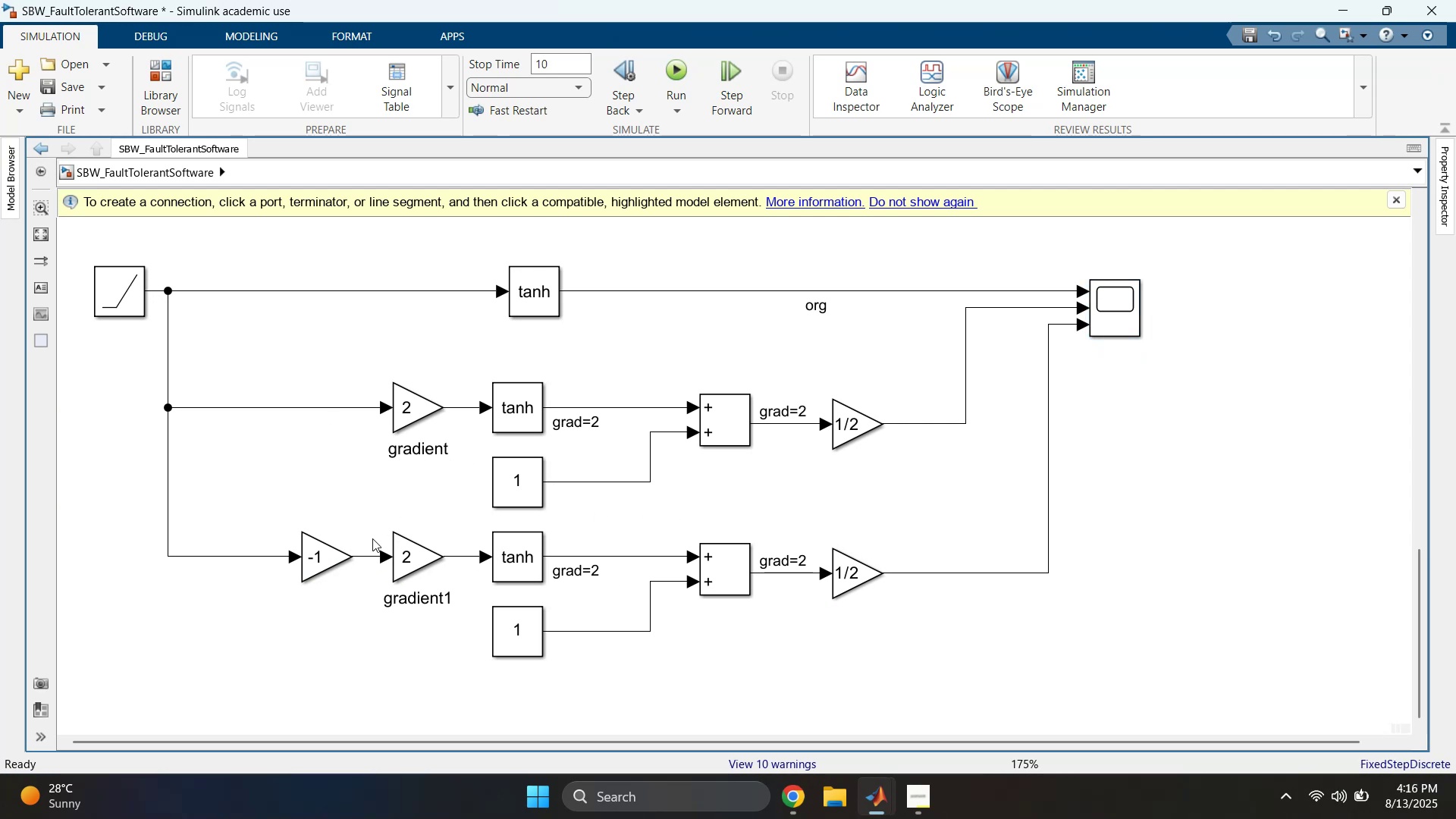 
left_click_drag(start_coordinate=[259, 515], to_coordinate=[447, 615])
 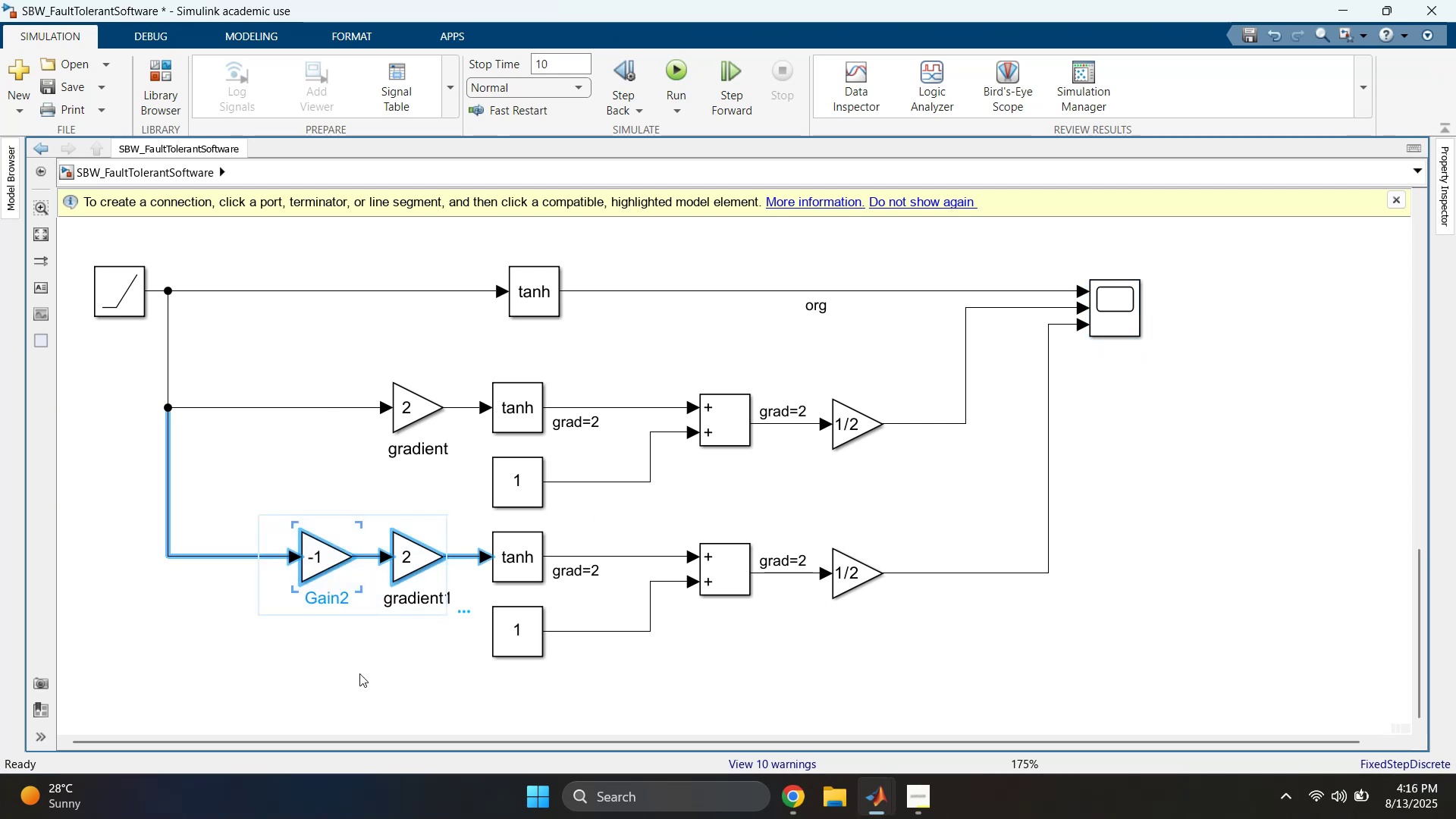 
left_click([347, 679])
 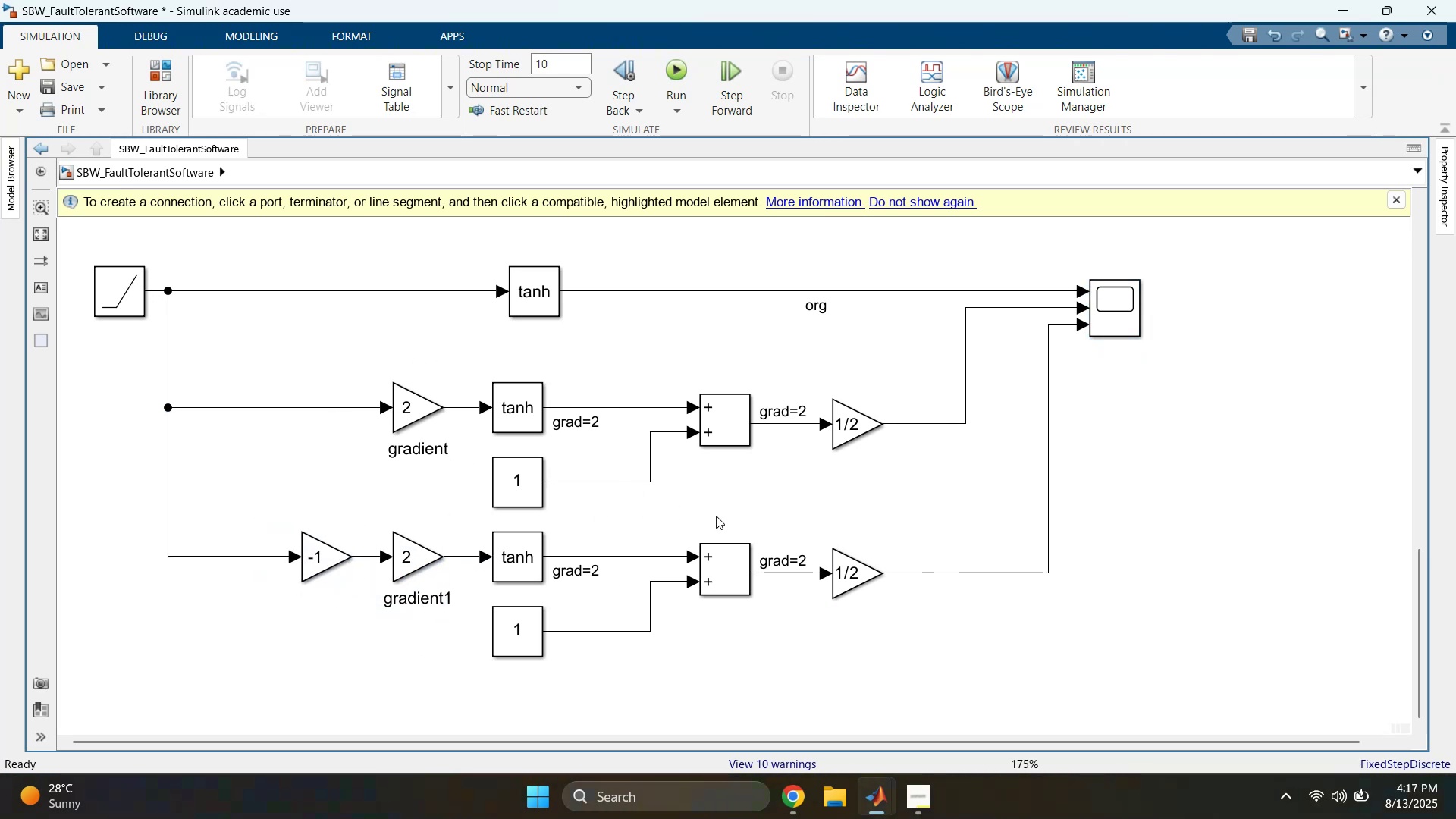 
wait(8.38)
 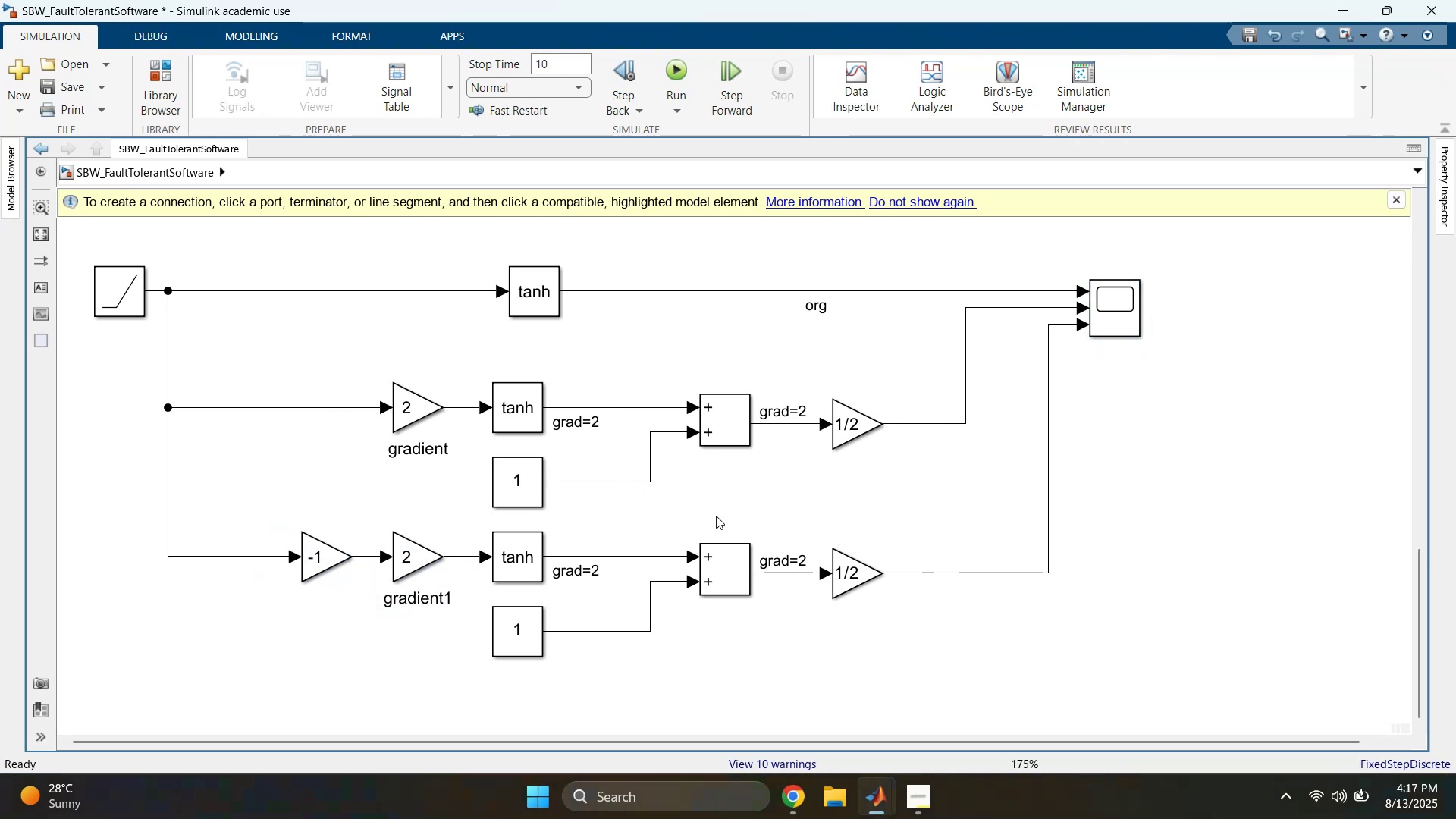 
mouse_move([864, 447])
 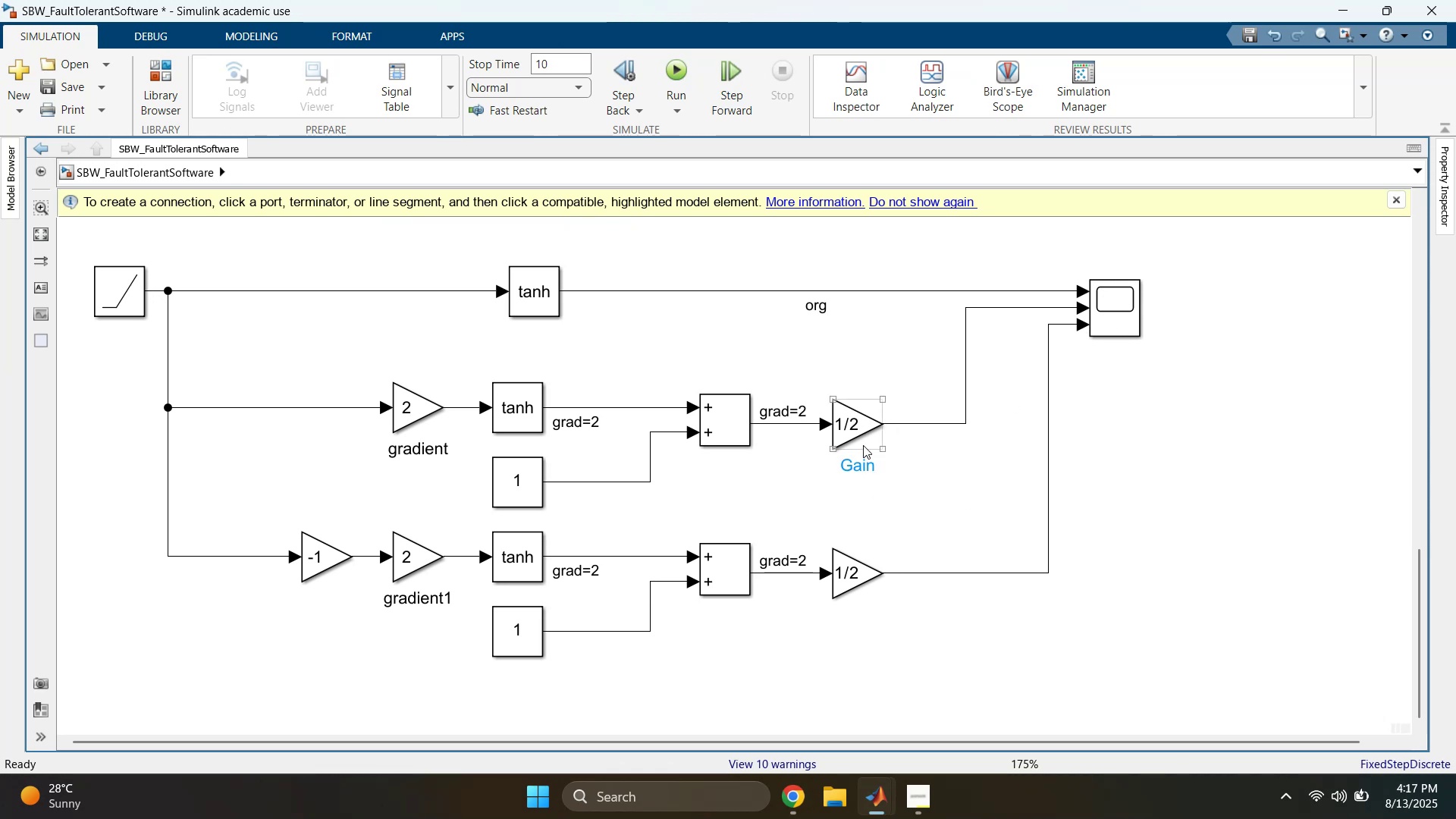 
left_click_drag(start_coordinate=[854, 364], to_coordinate=[841, 465])
 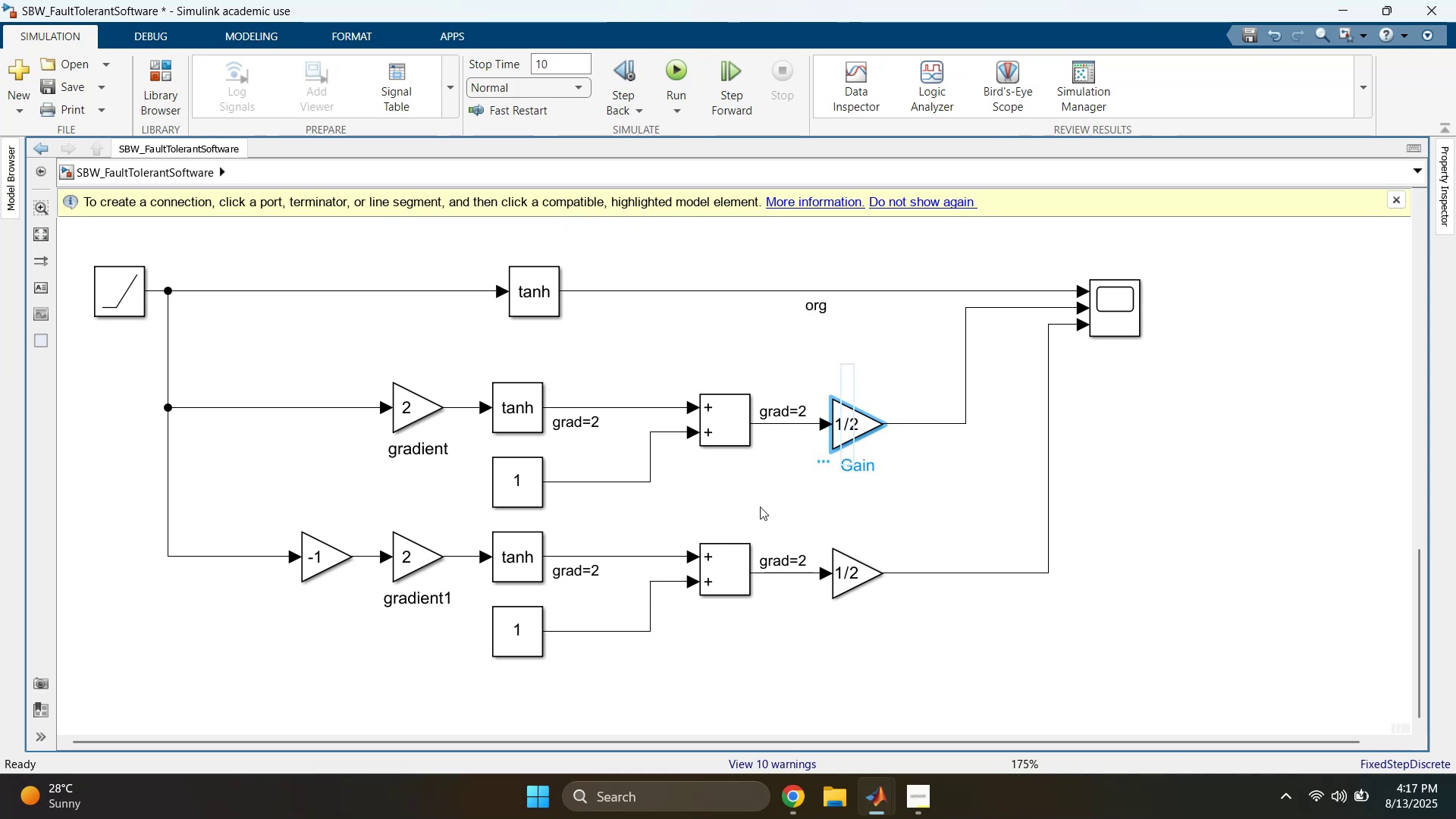 
left_click([724, 529])
 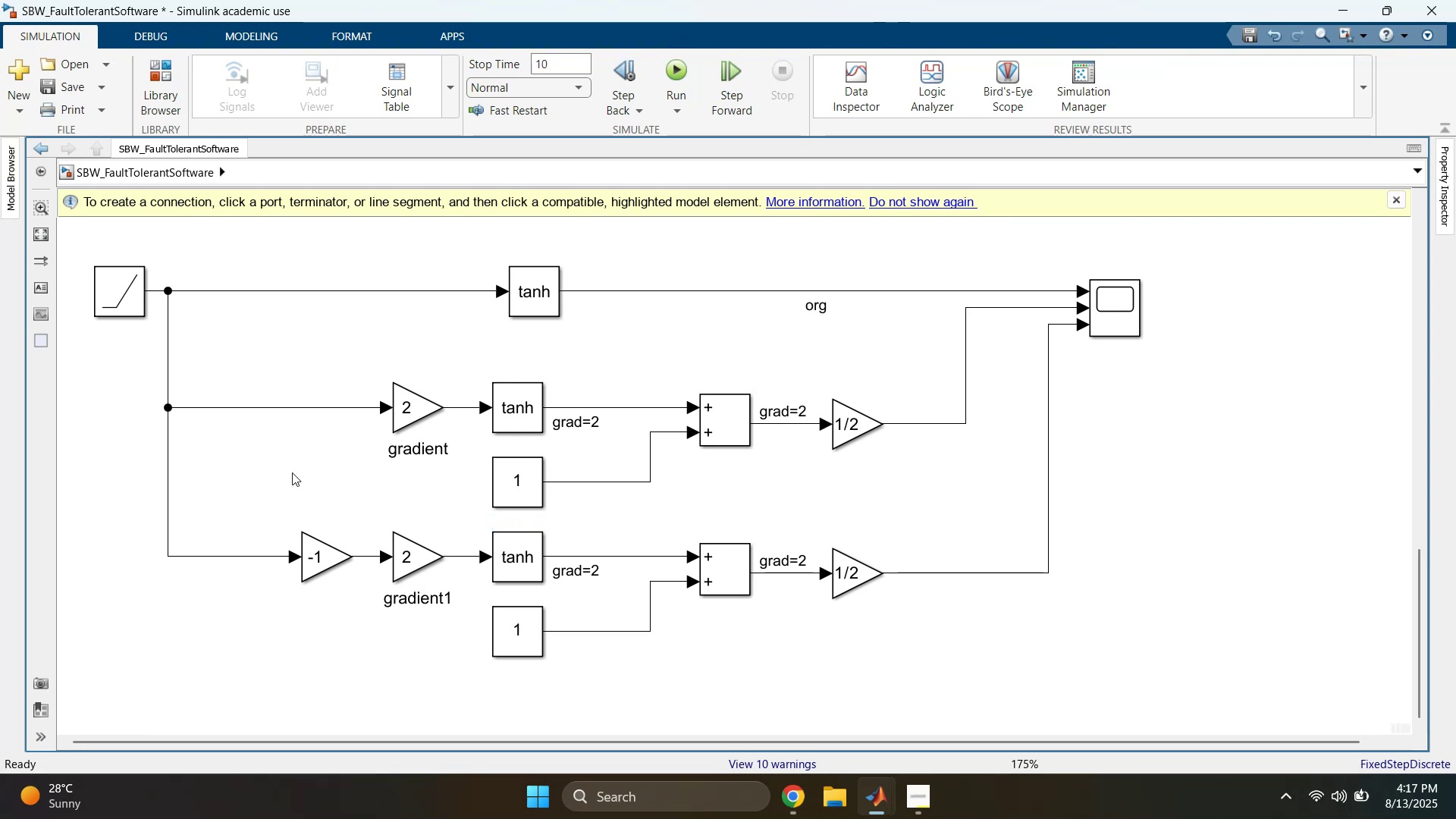 
wait(7.7)
 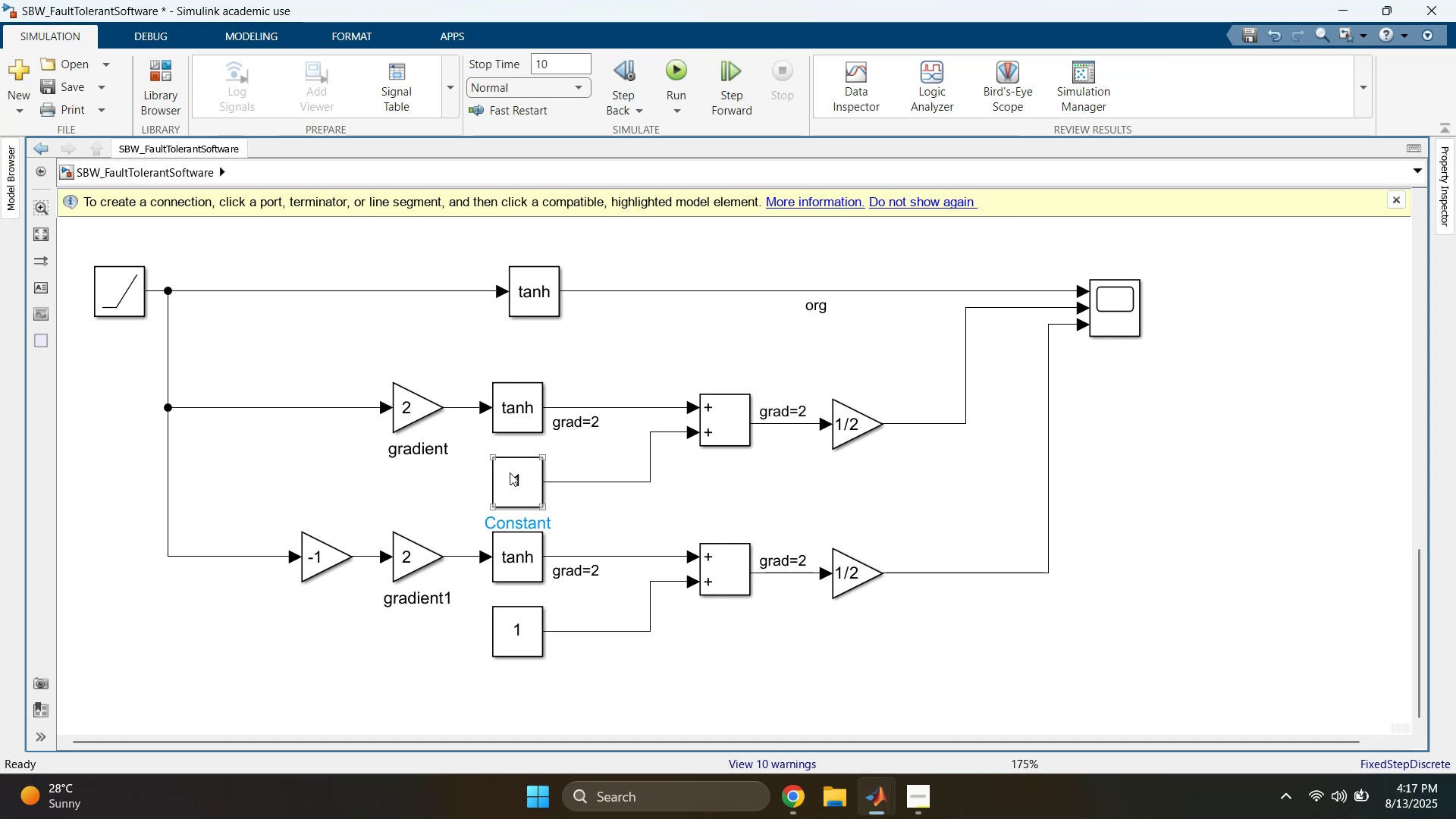 
left_click([259, 479])
 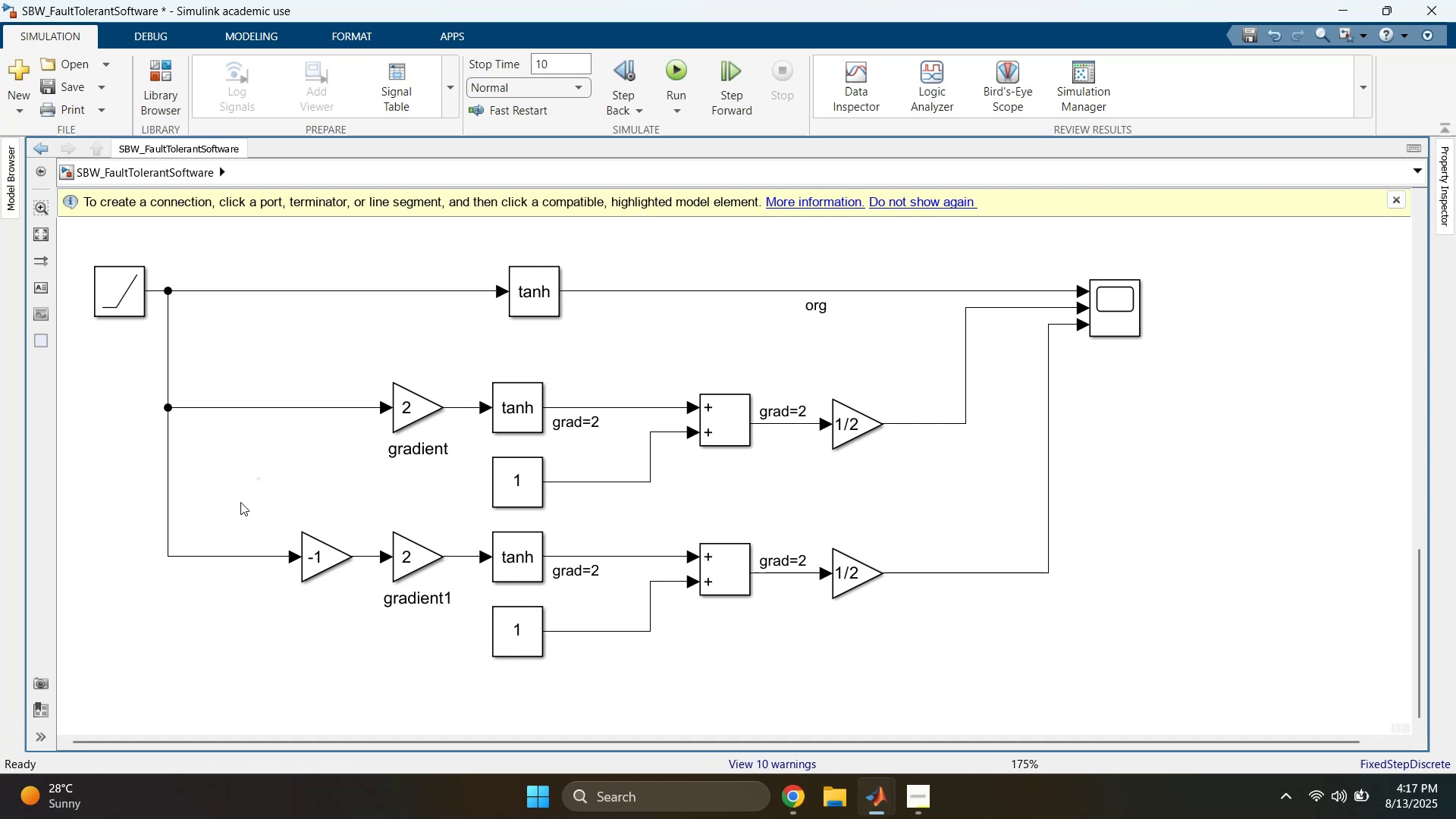 
wait(9.28)
 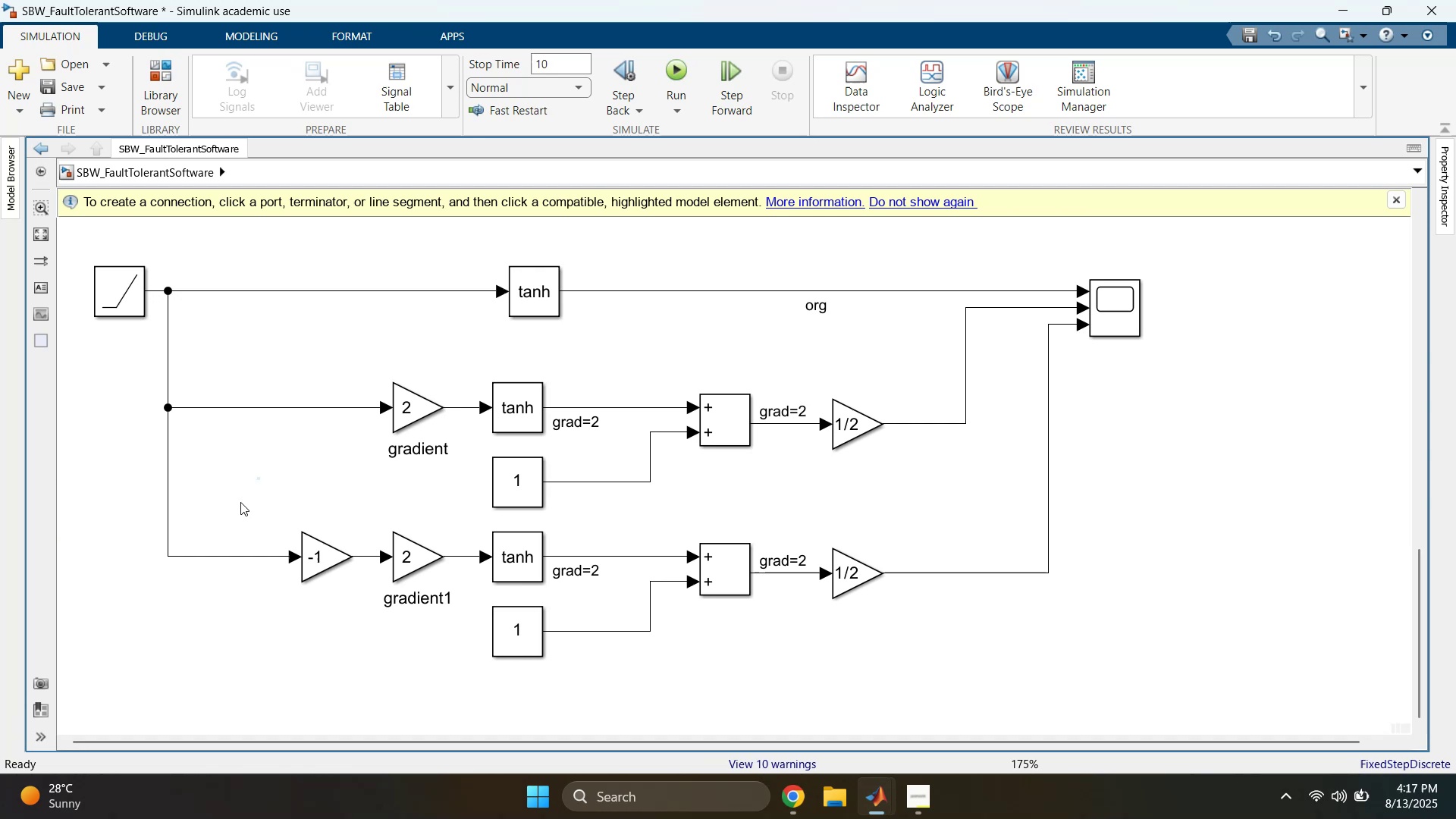 
left_click_drag(start_coordinate=[647, 522], to_coordinate=[639, 577])
 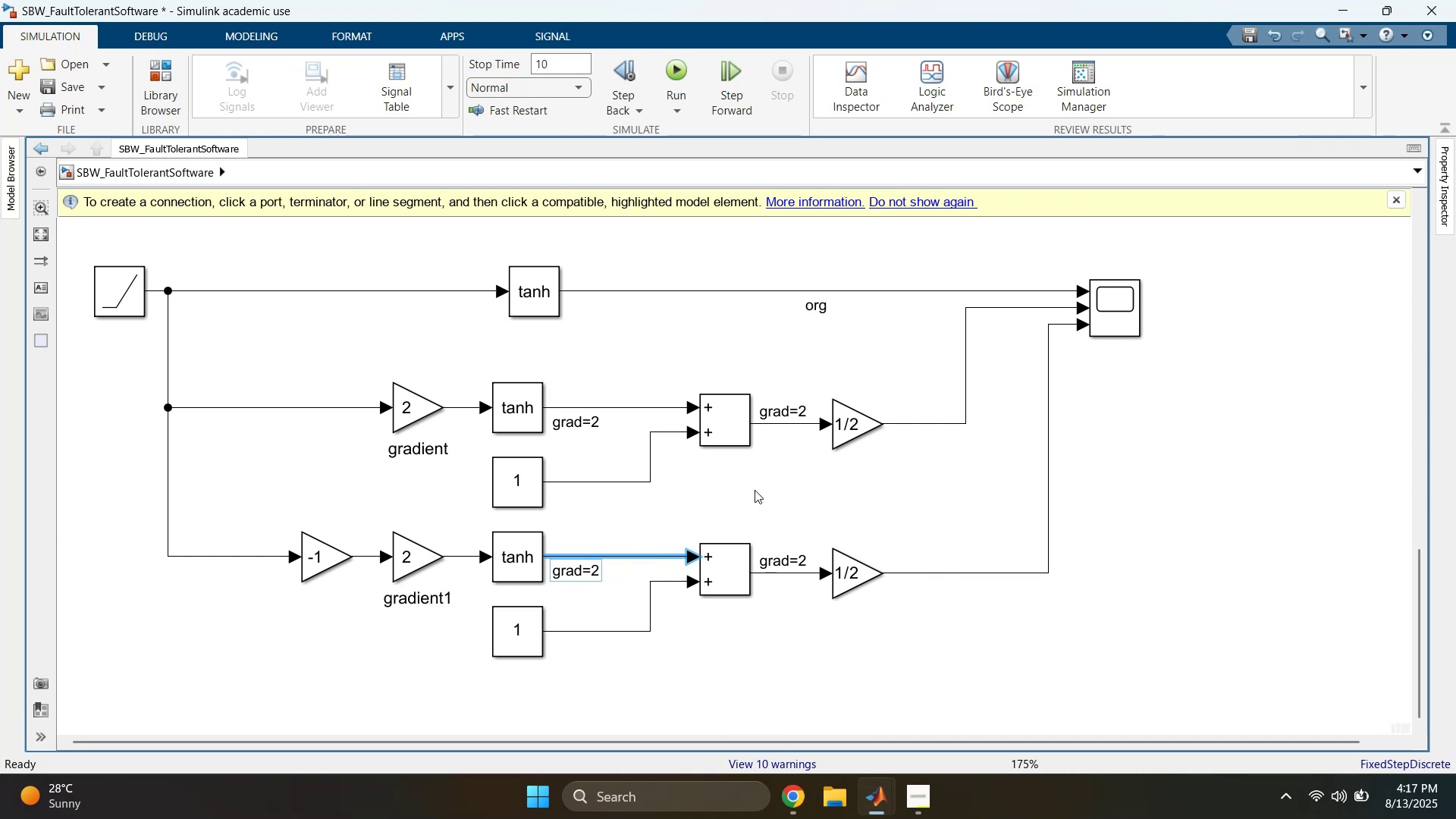 
double_click([755, 490])
 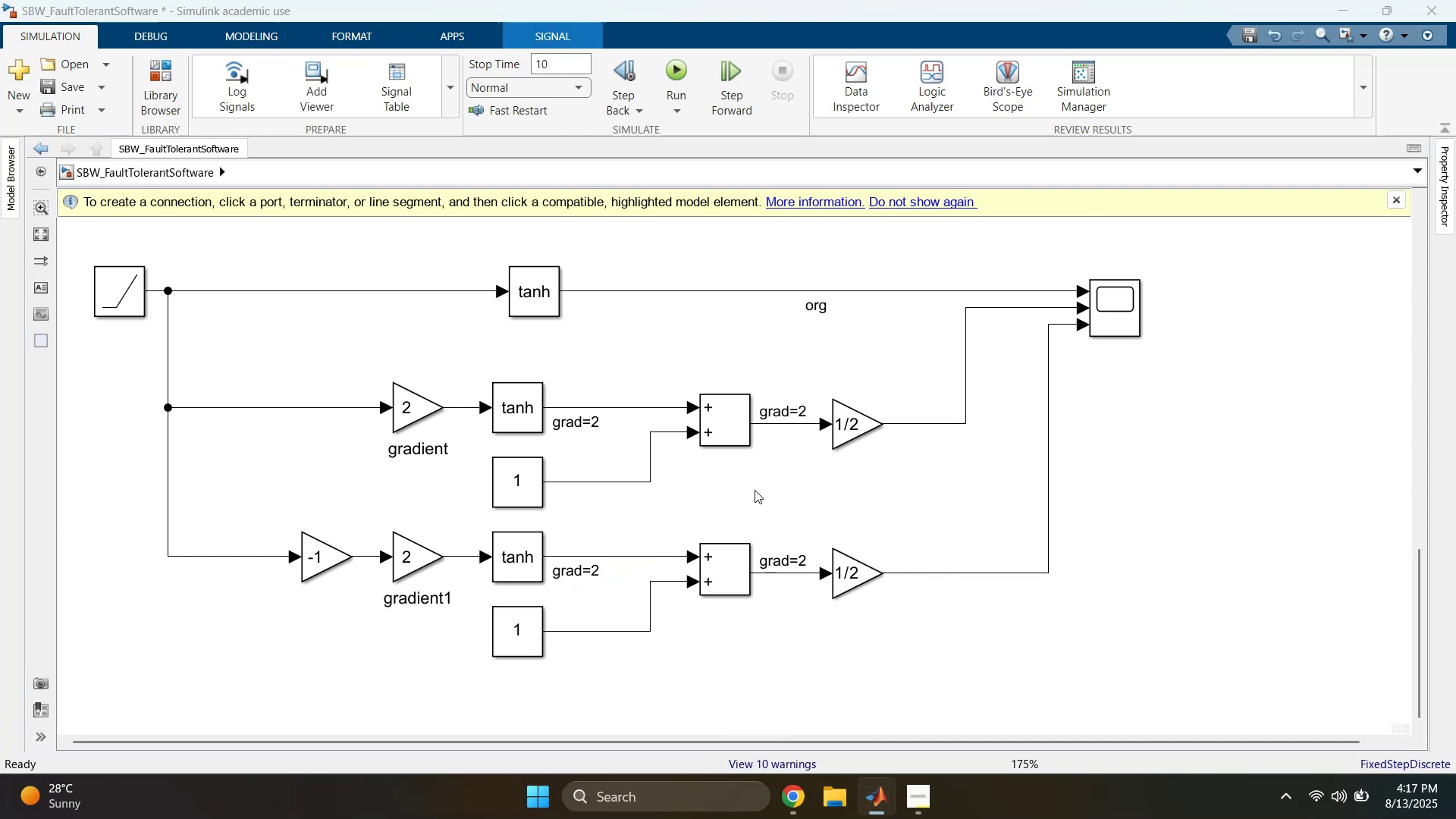 
triple_click([755, 490])
 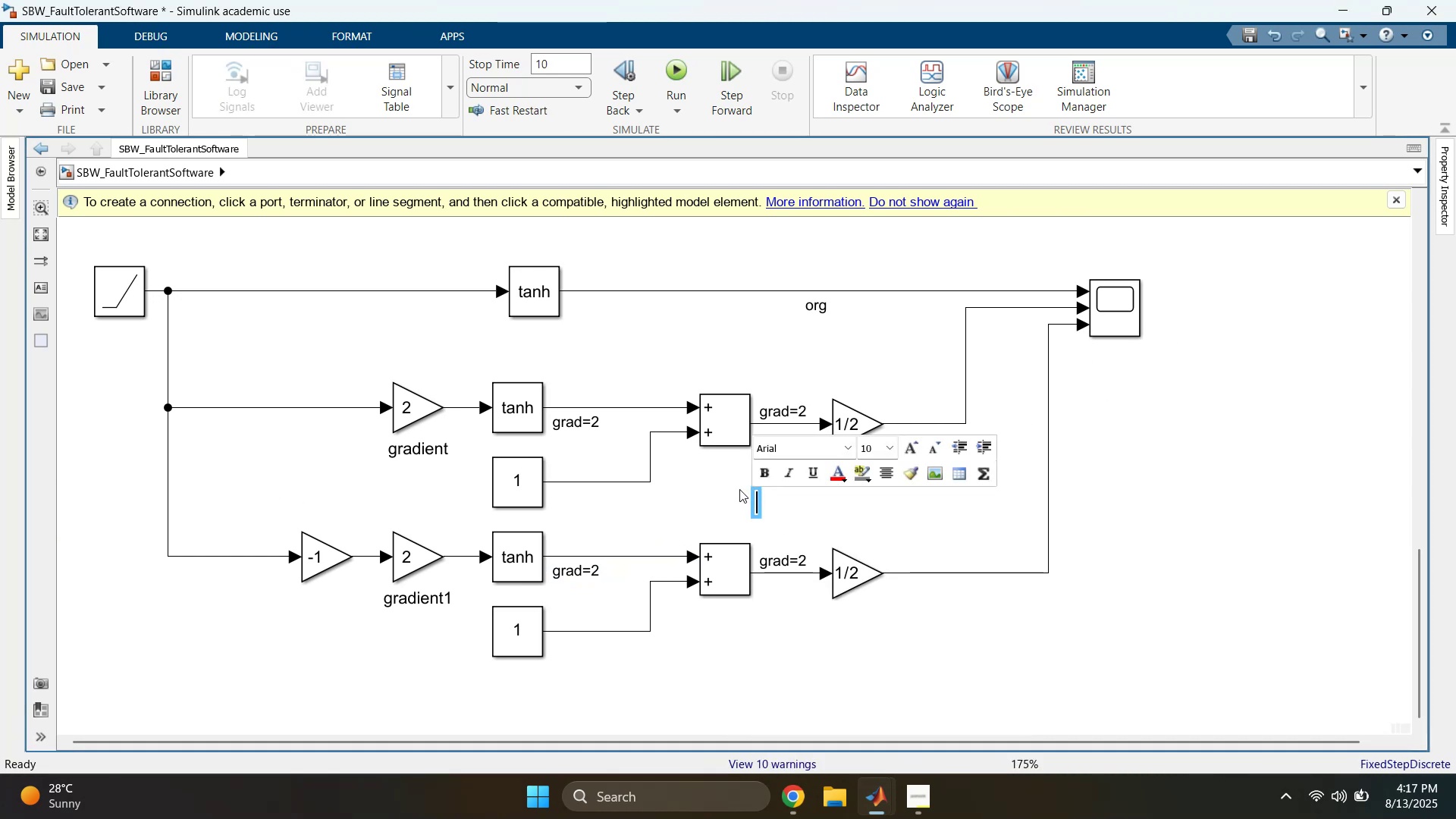 
double_click([721, 485])
 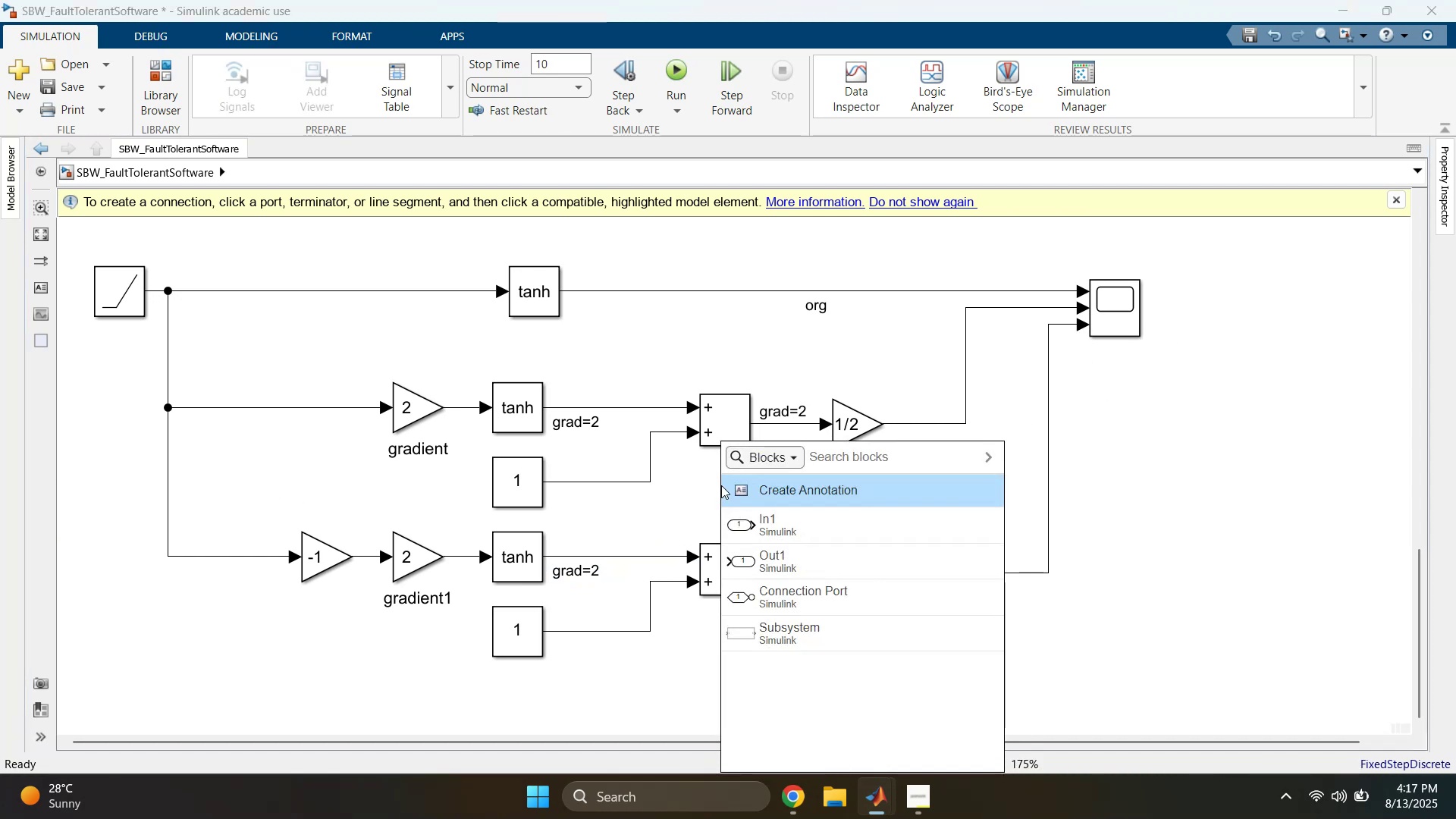 
left_click([645, 518])
 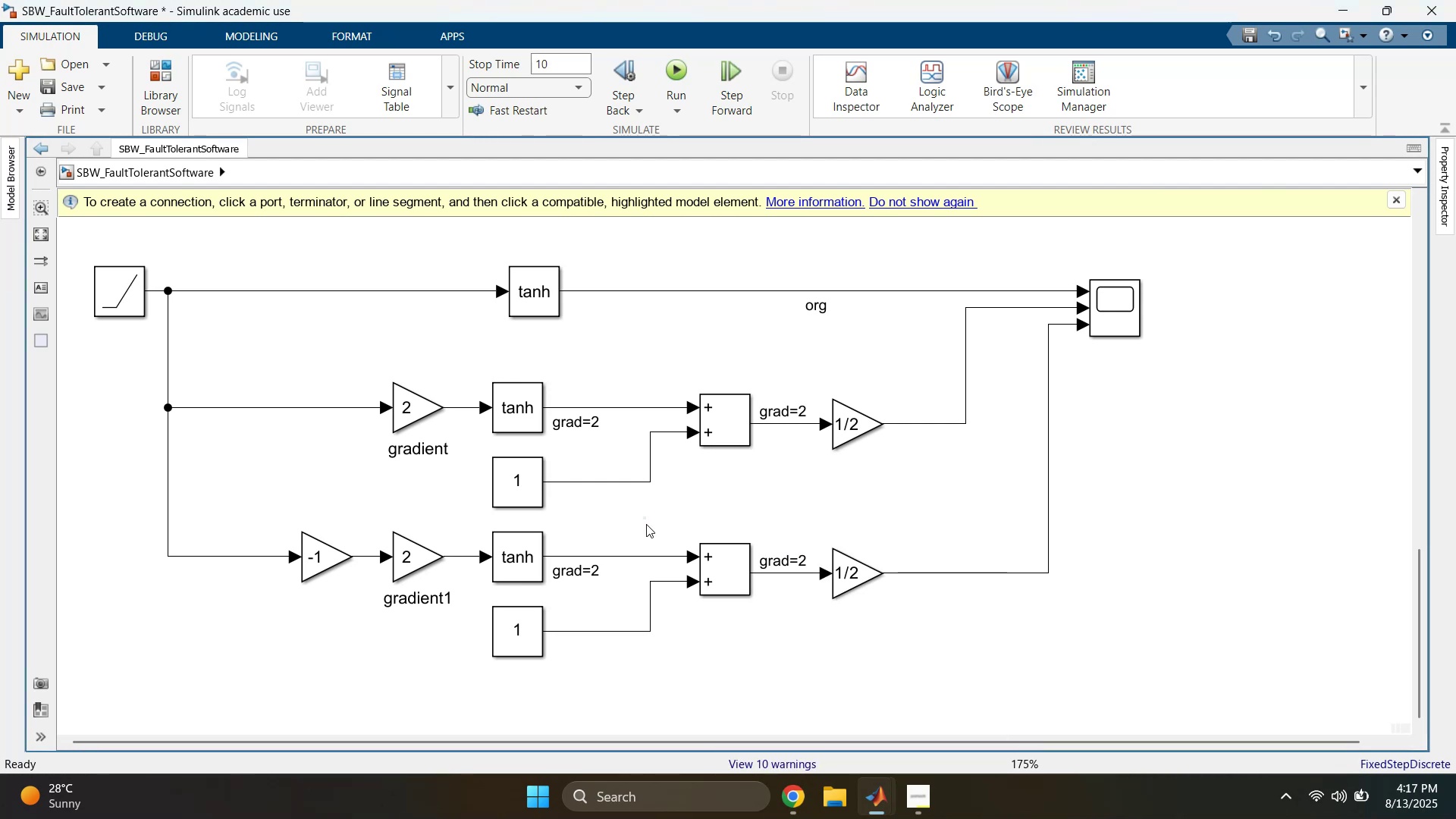 
double_click([646, 524])
 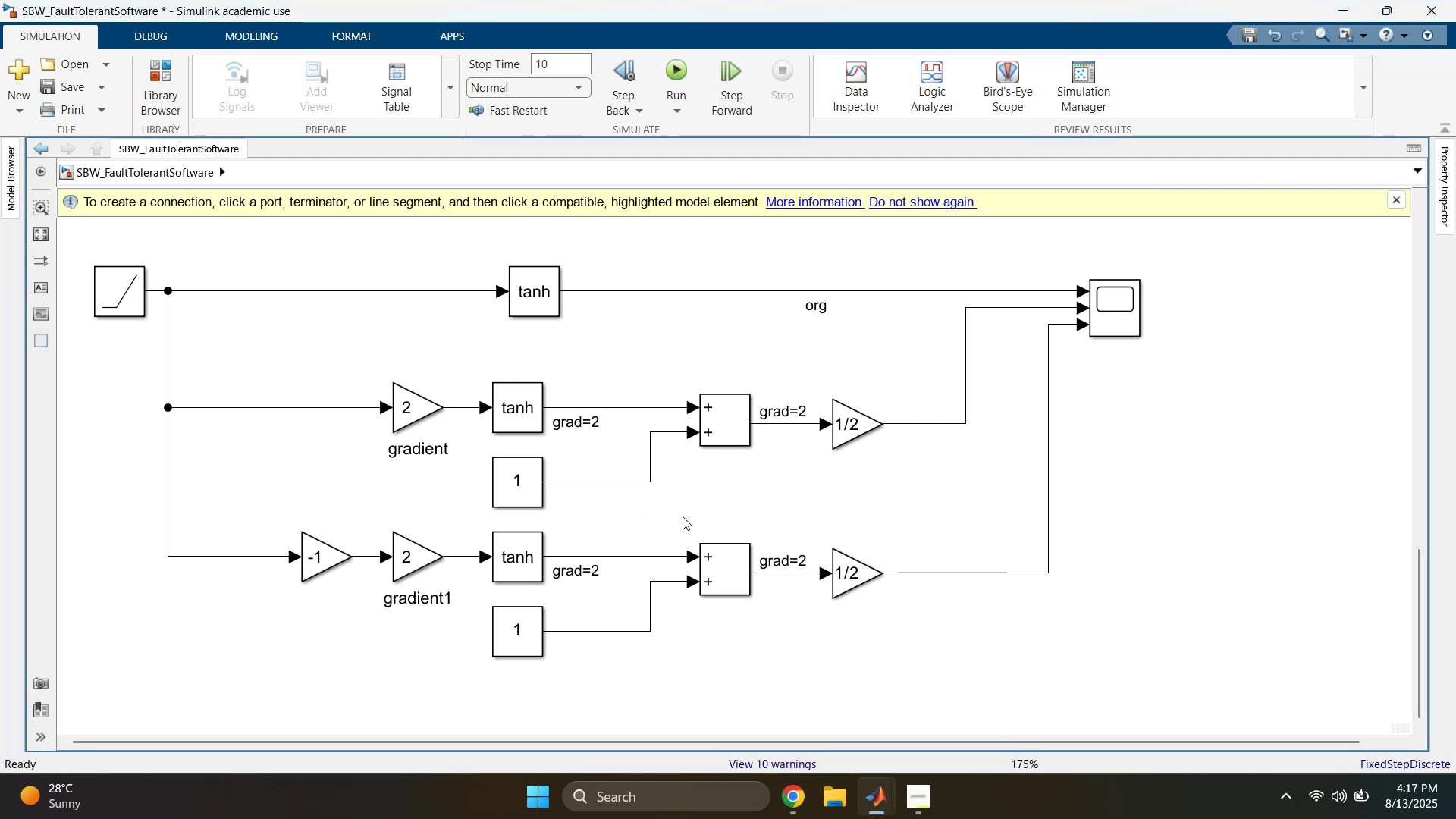 
double_click([670, 513])
 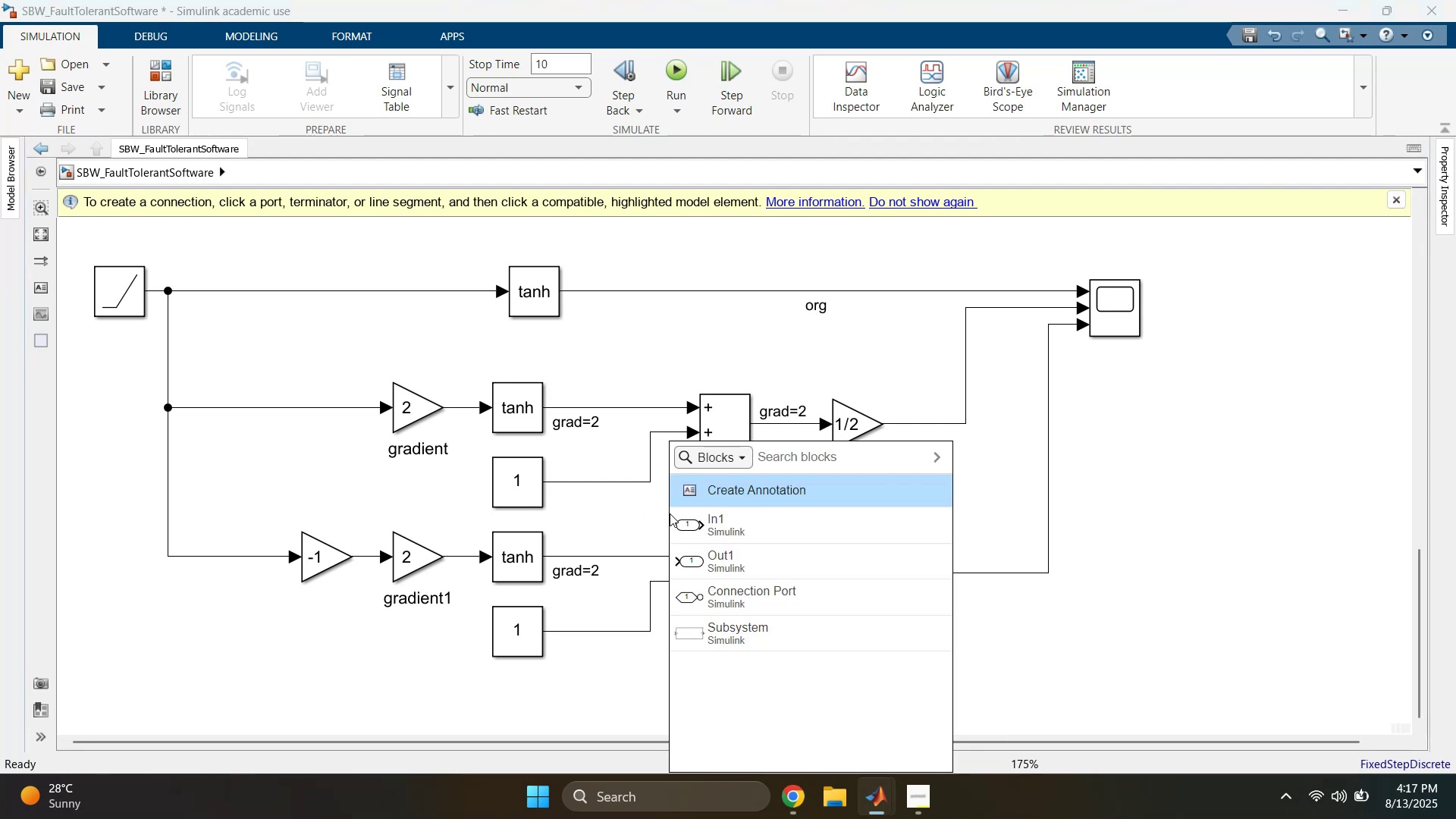 
type(gain)
 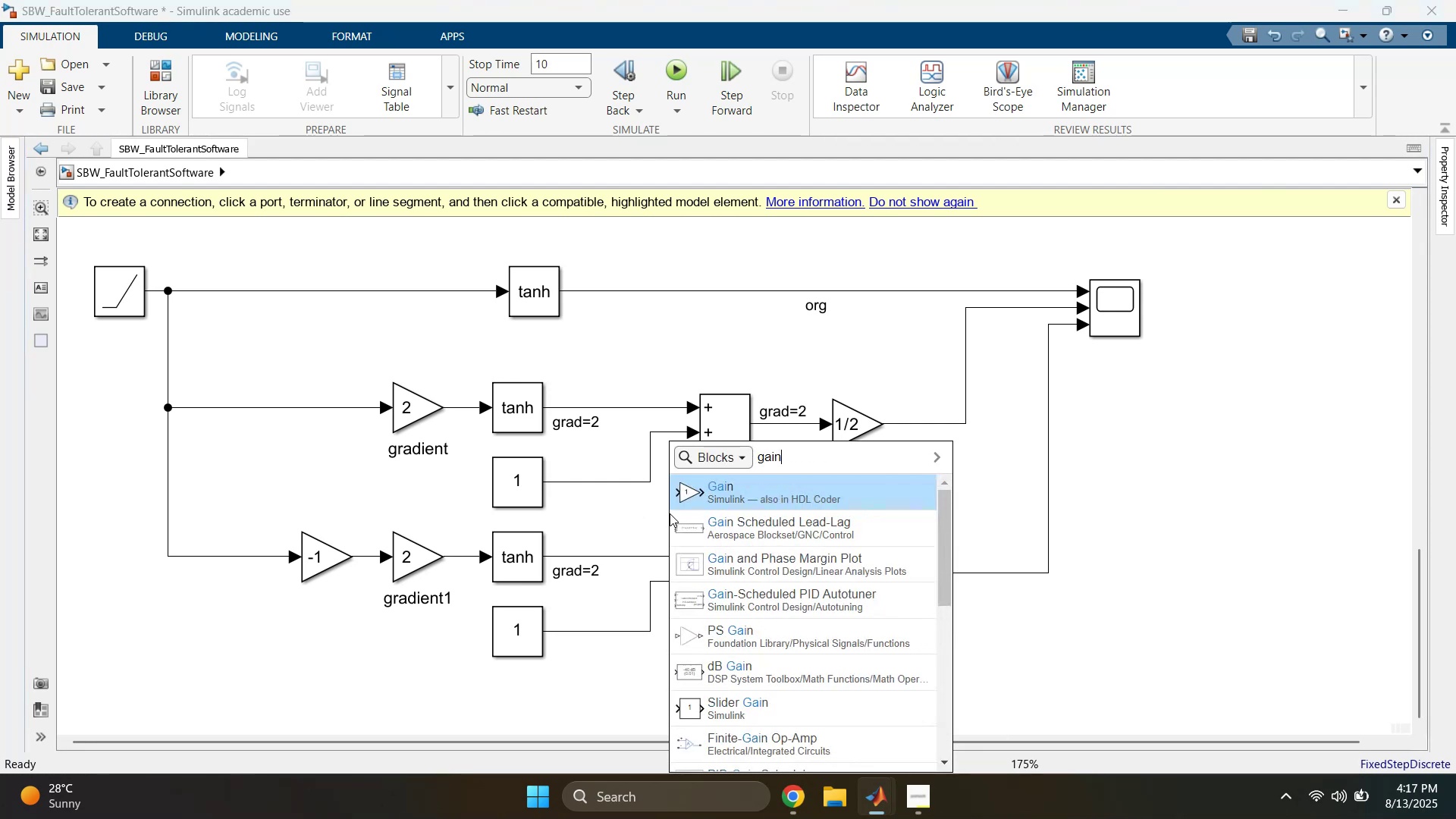 
key(Enter)
 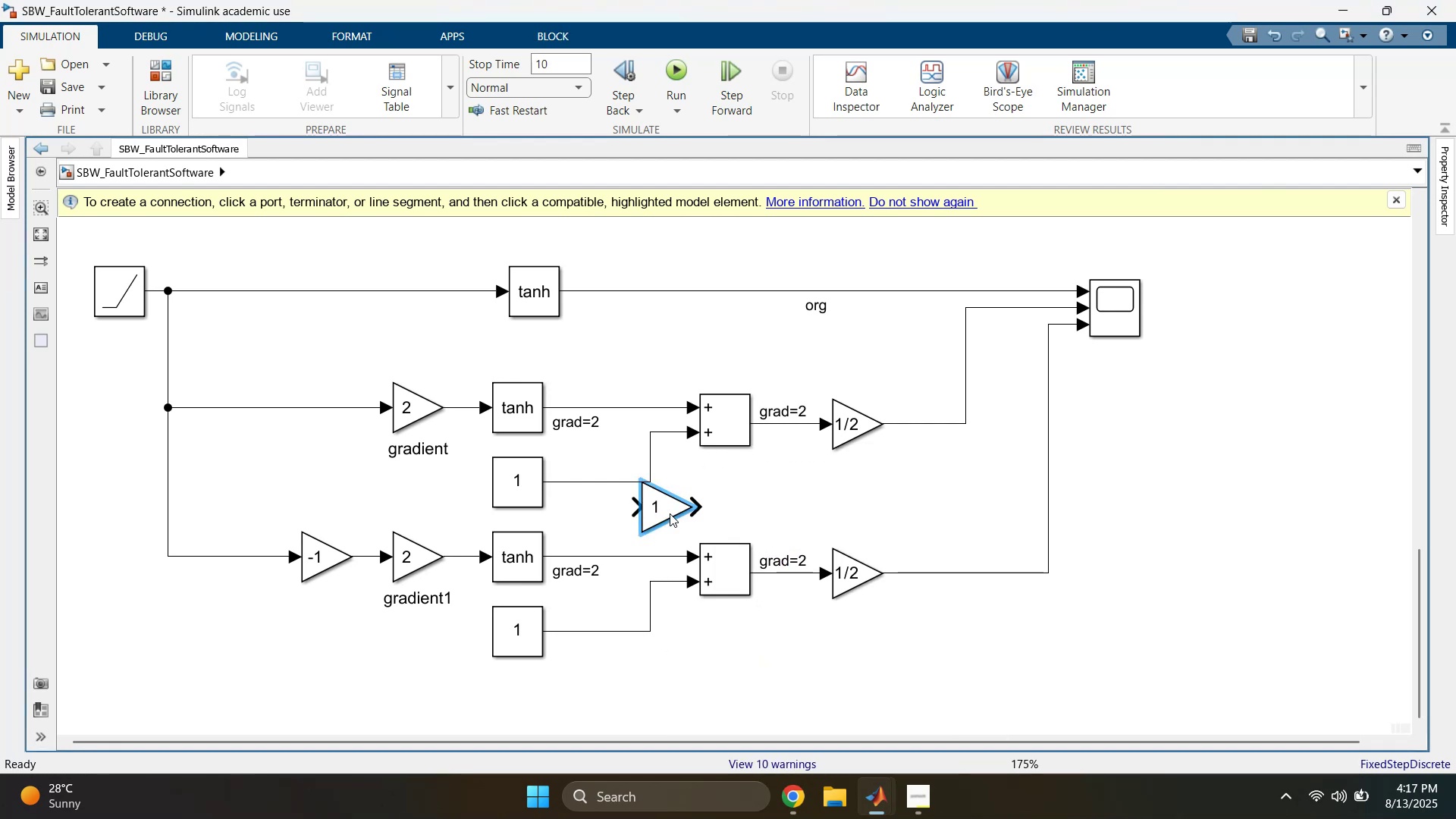 
left_click_drag(start_coordinate=[670, 513], to_coordinate=[632, 557])
 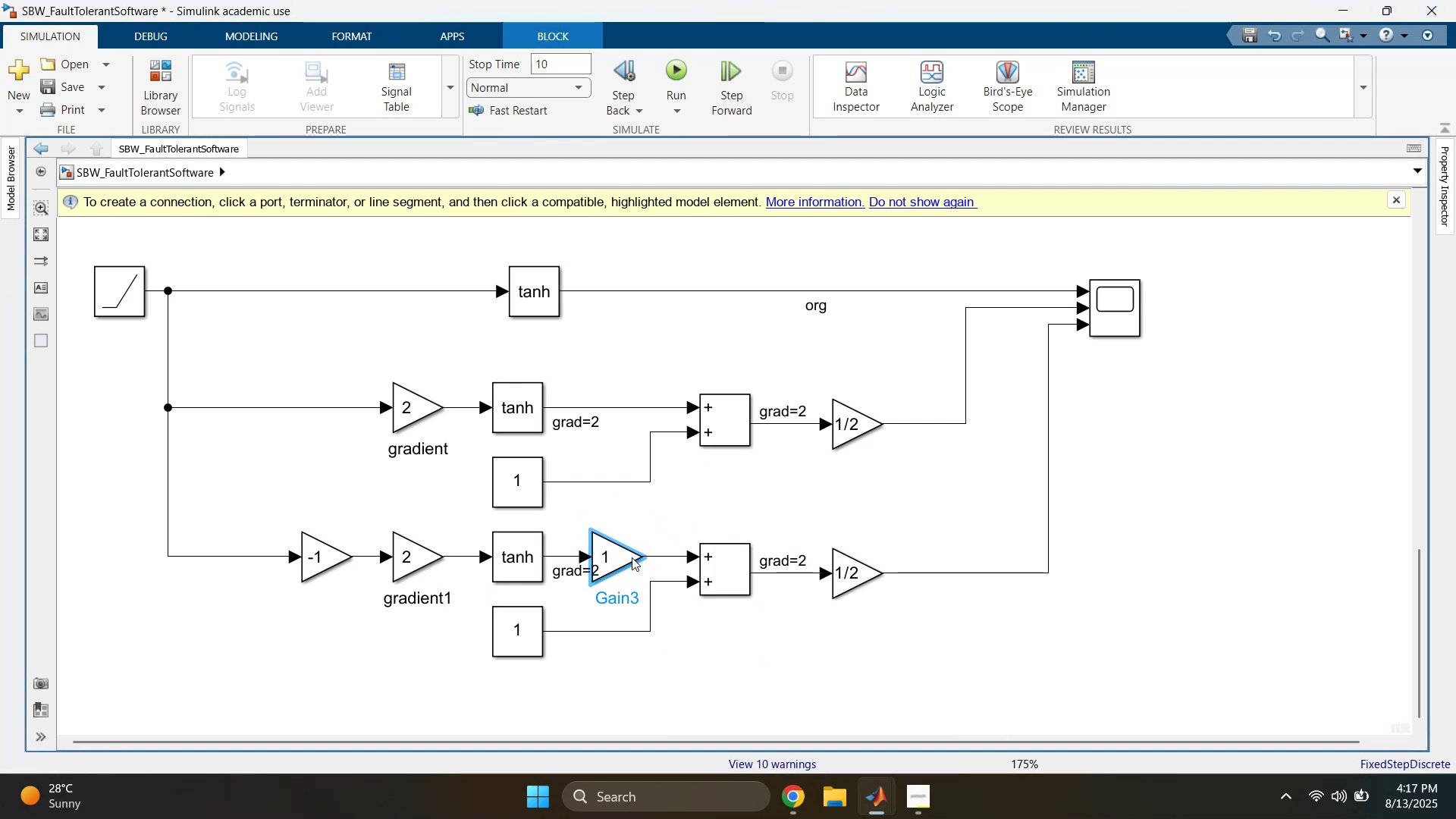 
double_click([632, 557])
 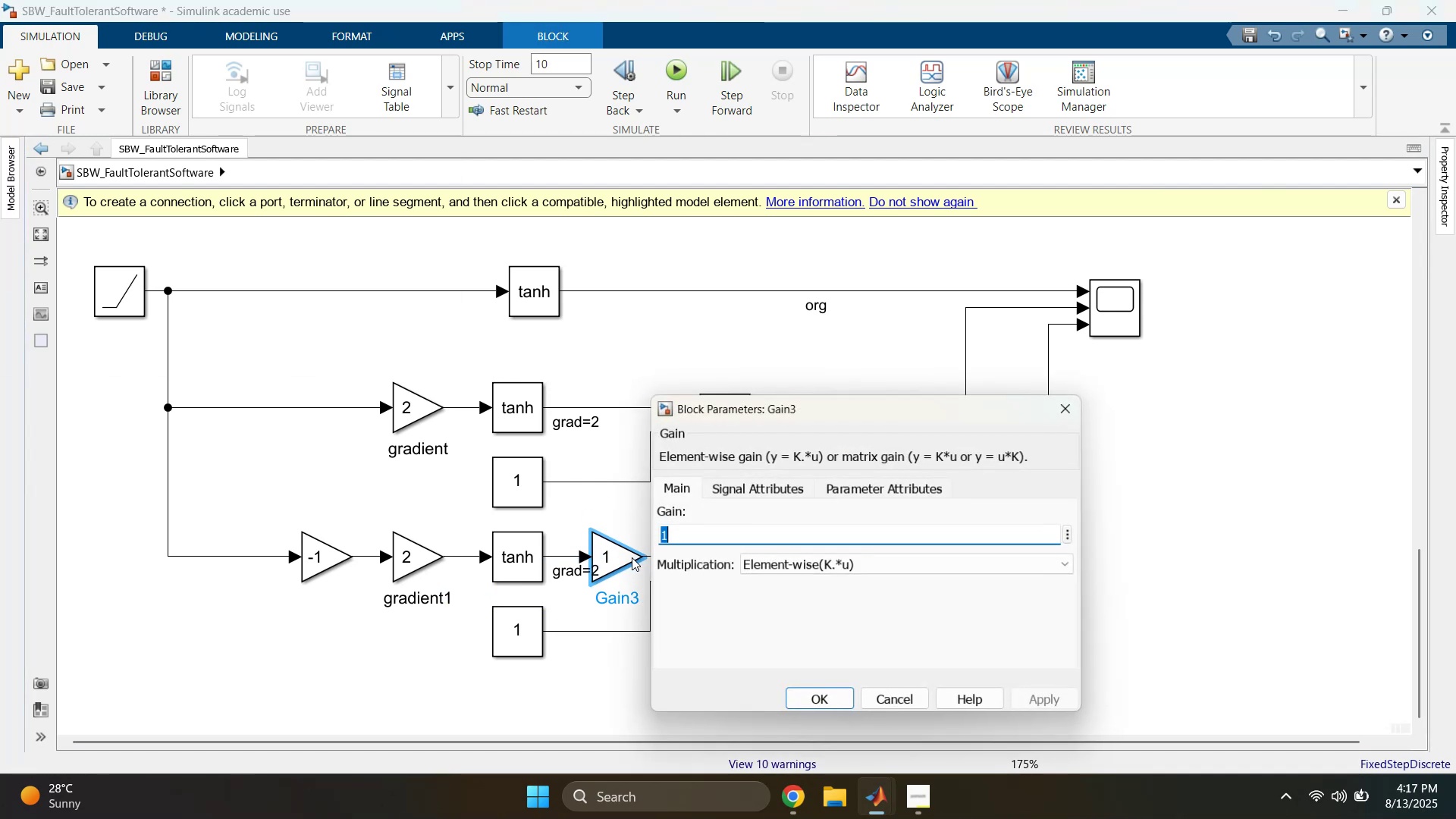 
key(2)
 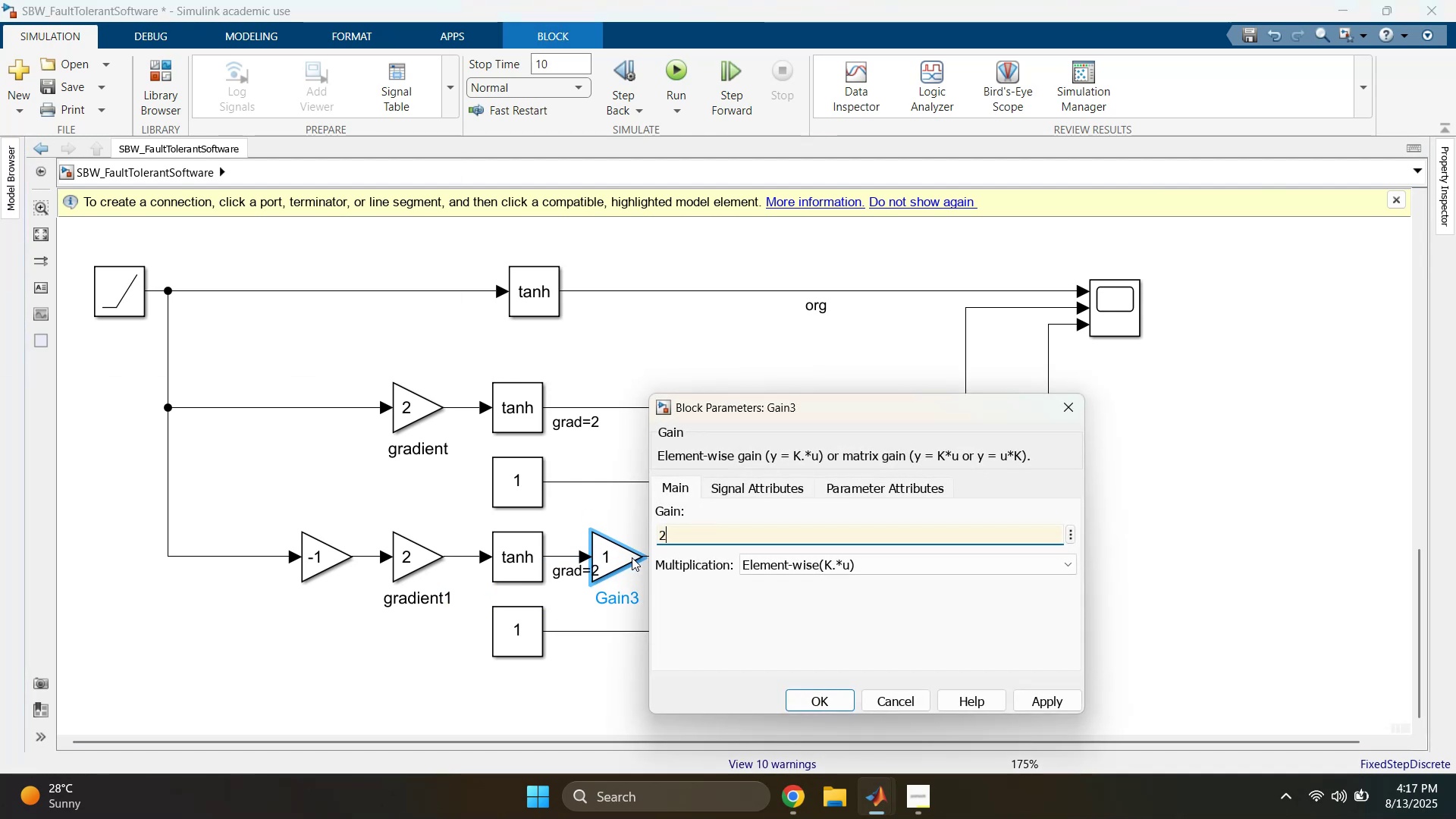 
key(Enter)
 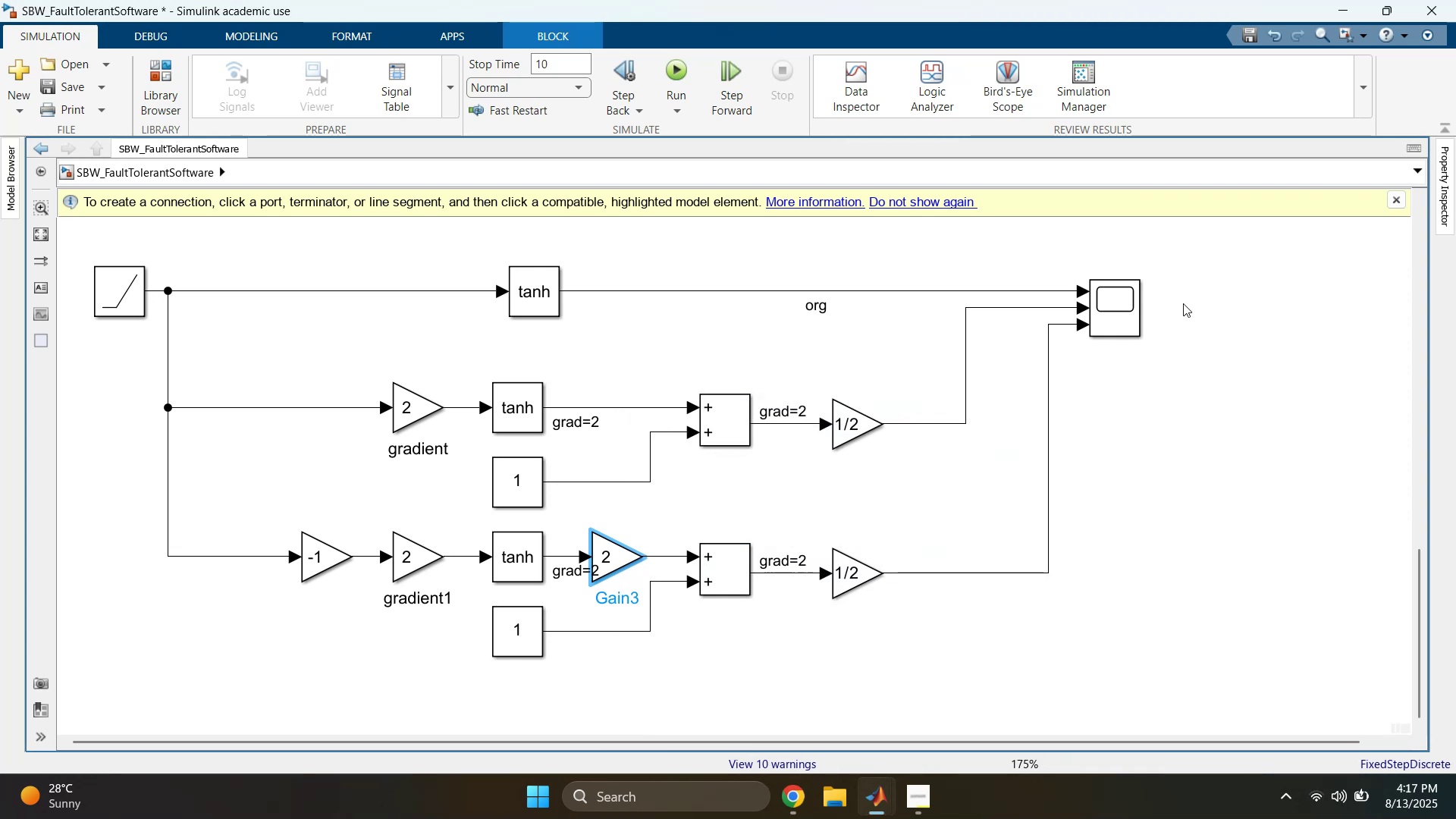 
double_click([1121, 312])
 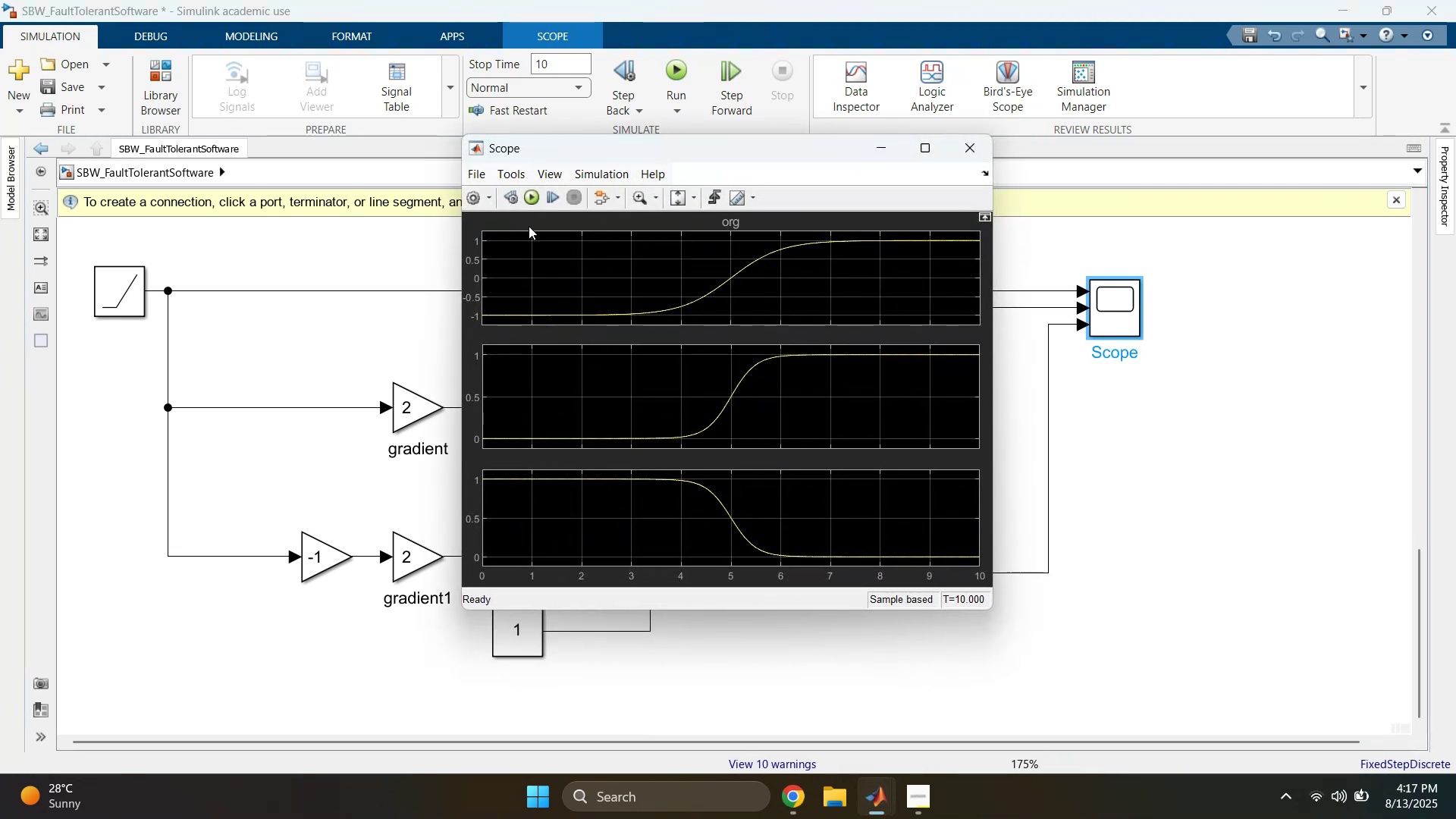 
left_click([533, 199])
 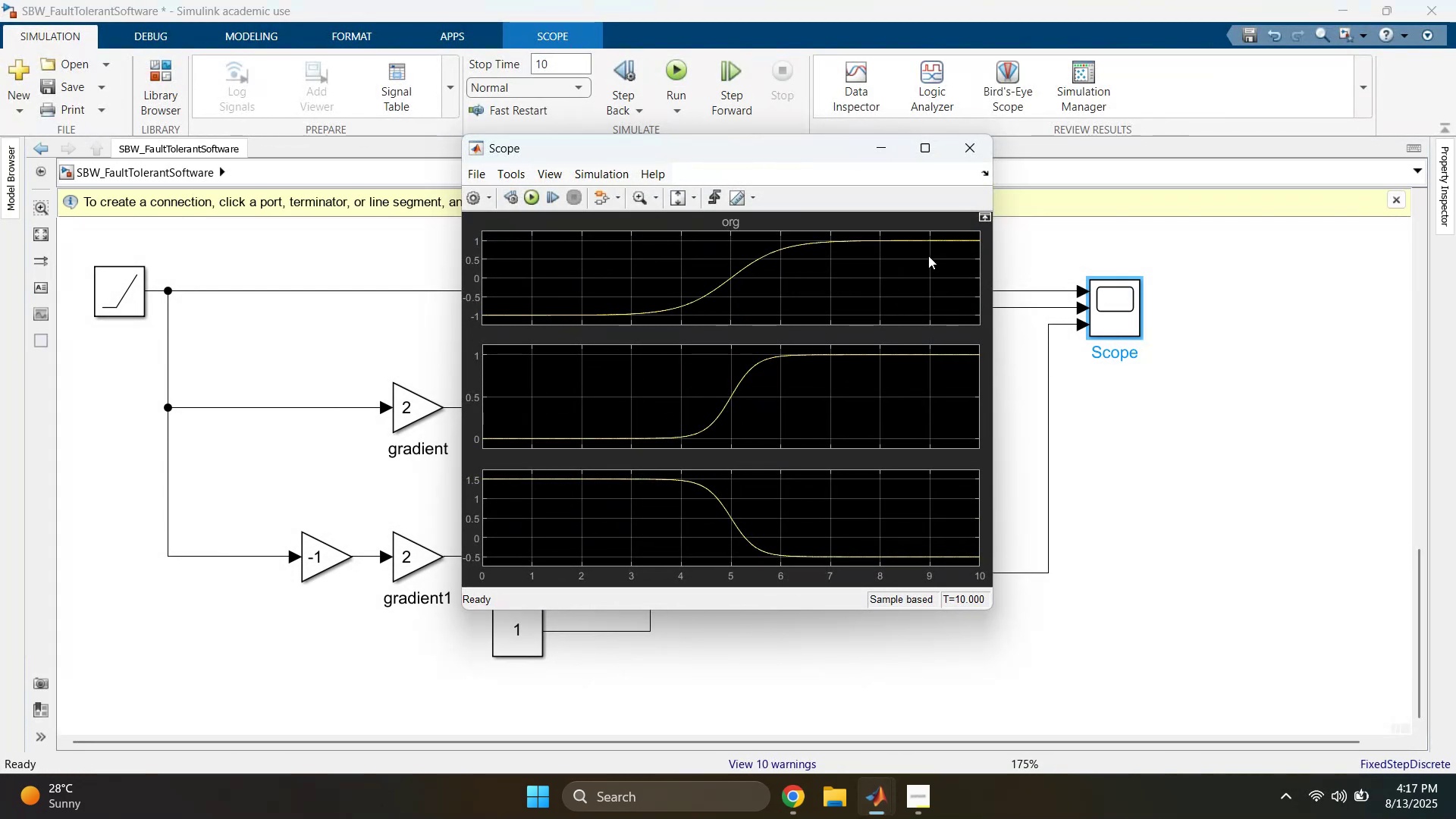 
wait(6.92)
 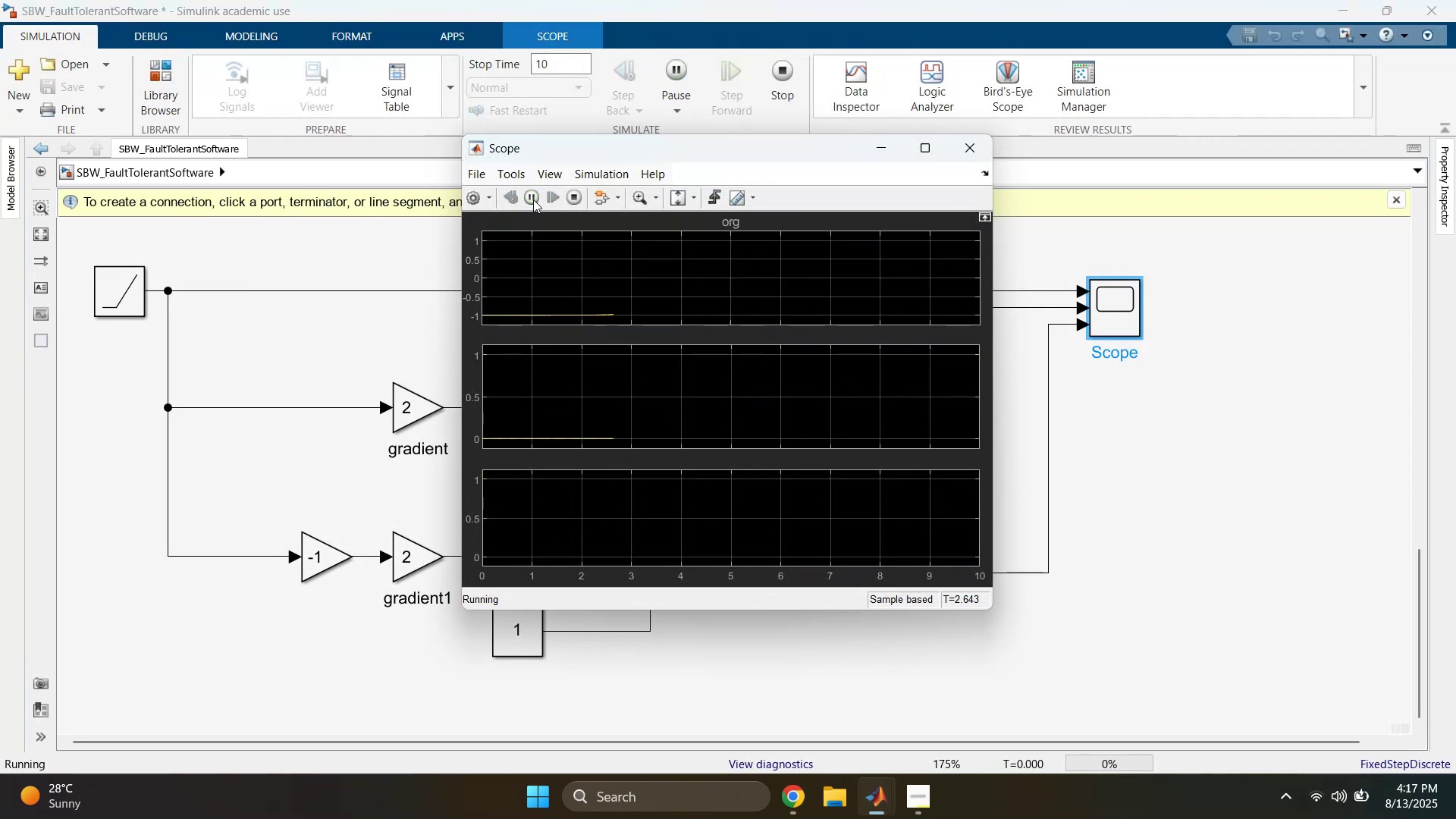 
left_click([969, 154])
 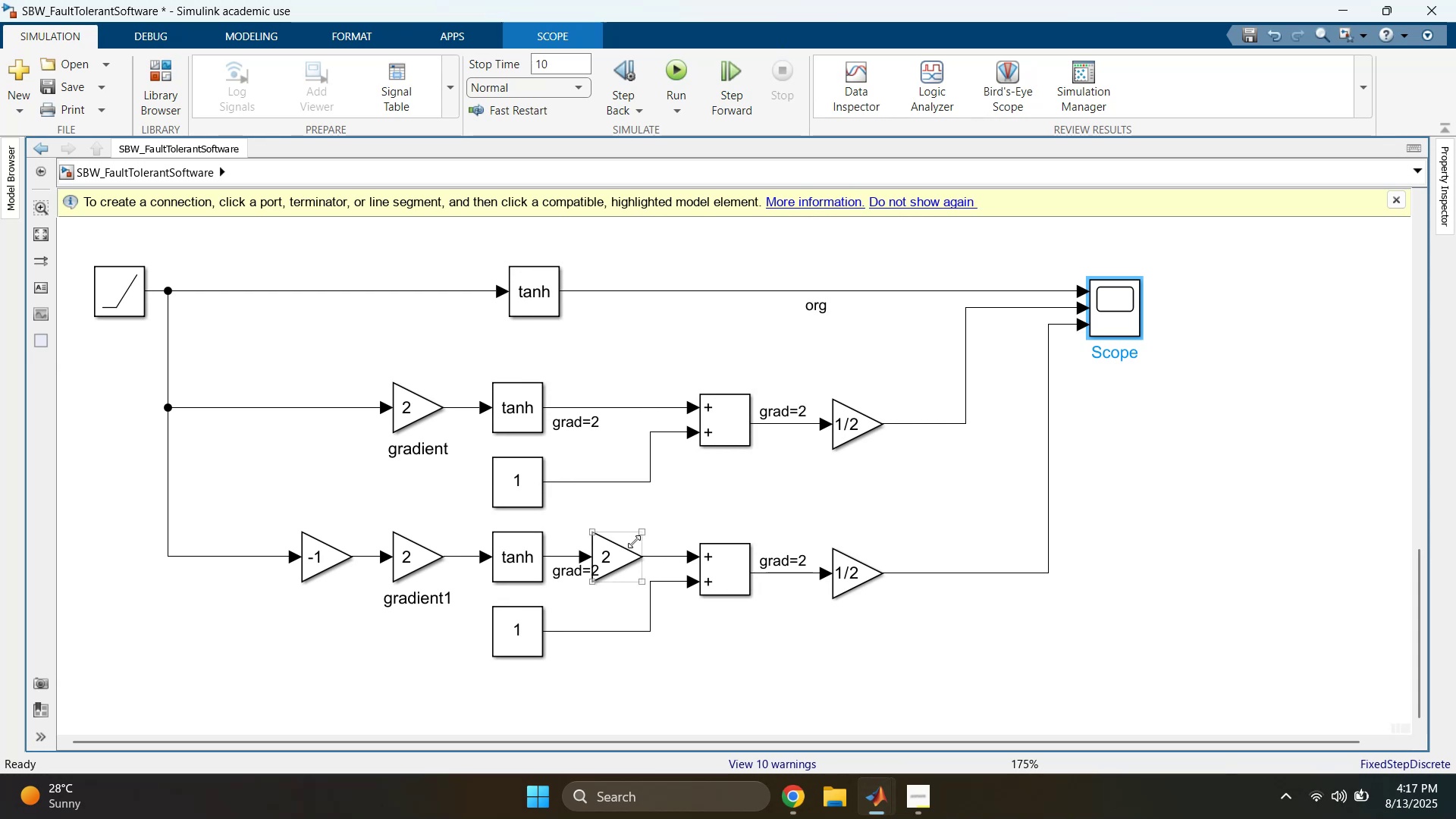 
left_click_drag(start_coordinate=[613, 510], to_coordinate=[612, 567])
 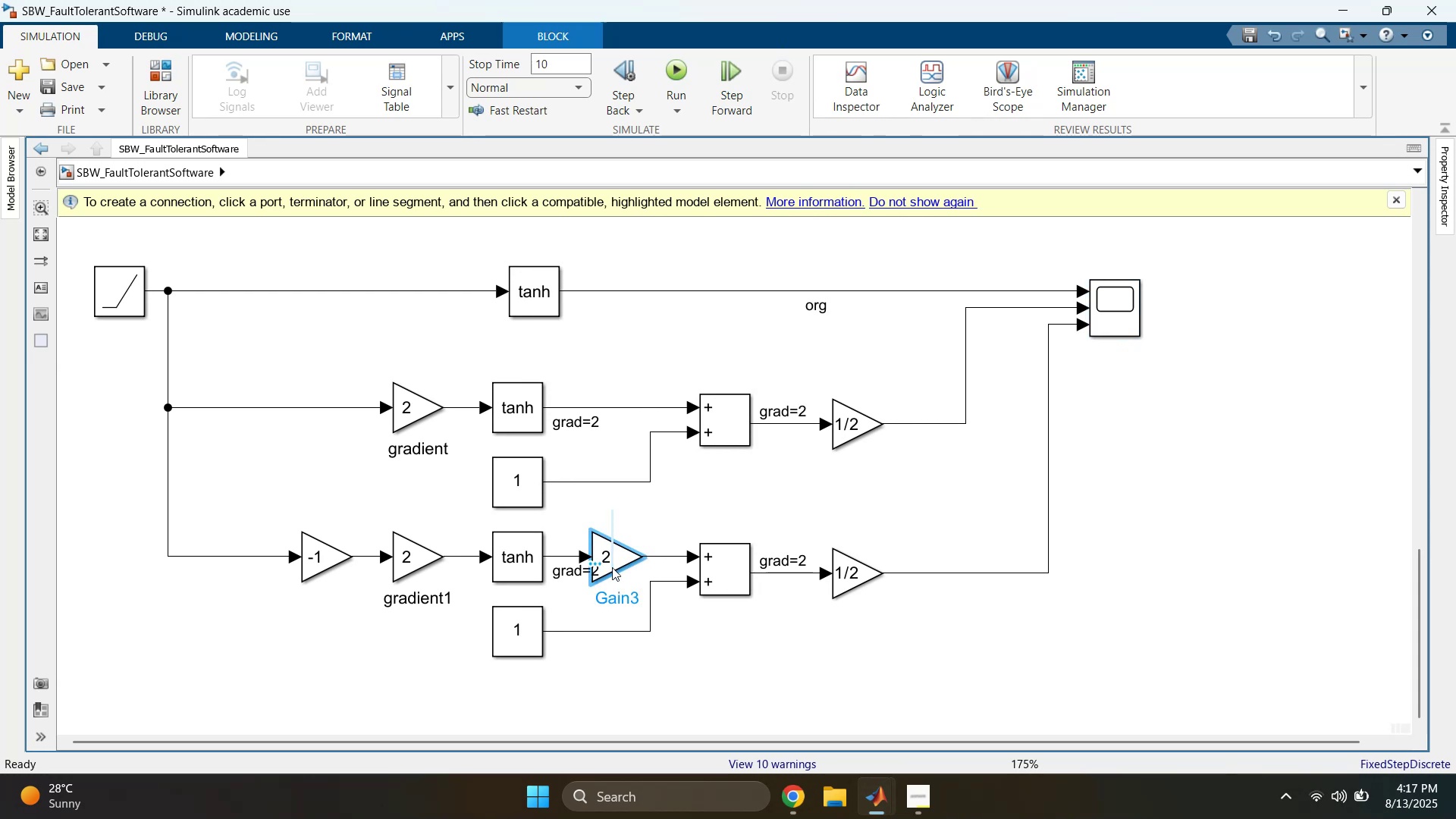 
key(Delete)
 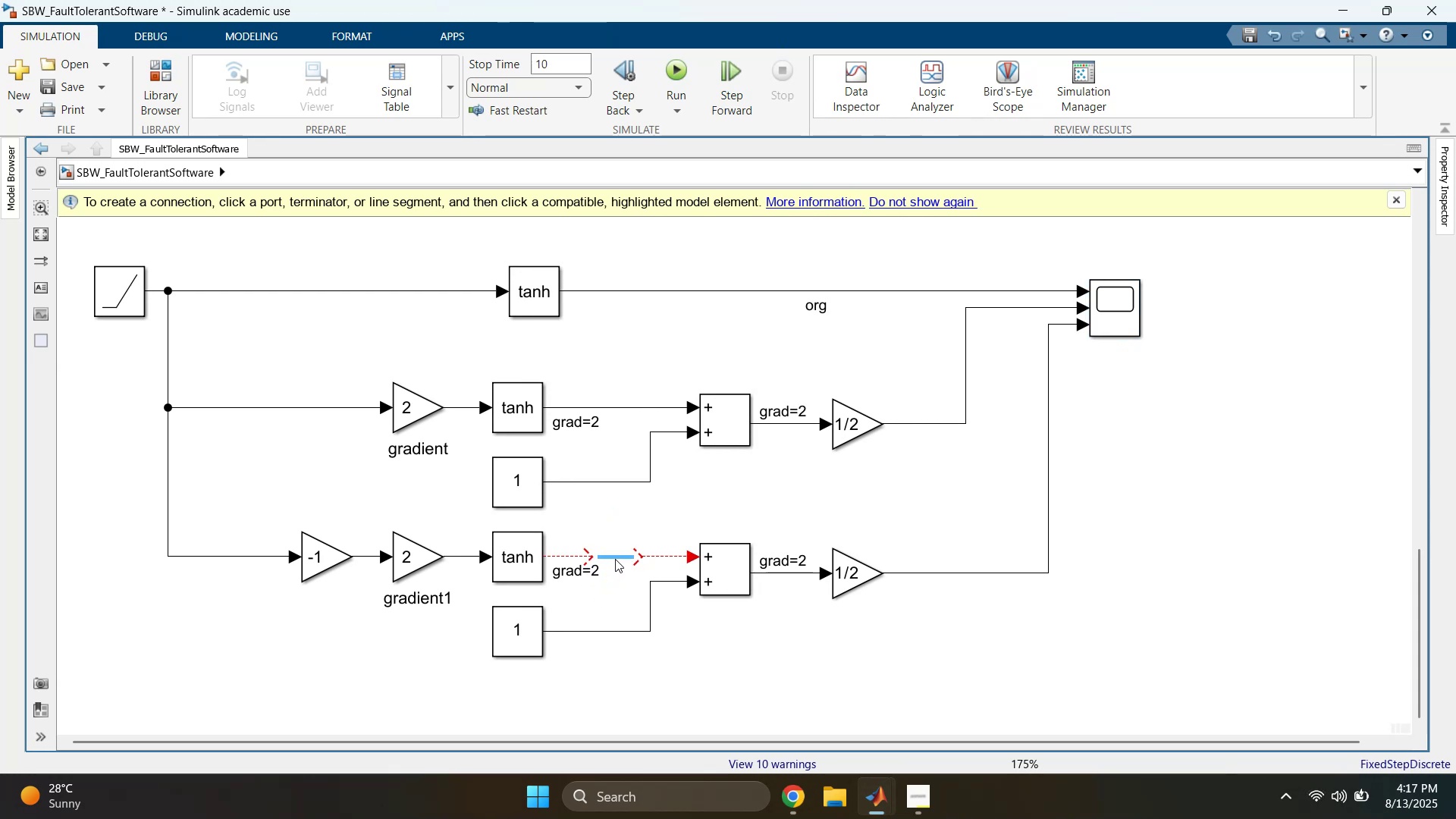 
left_click([615, 559])
 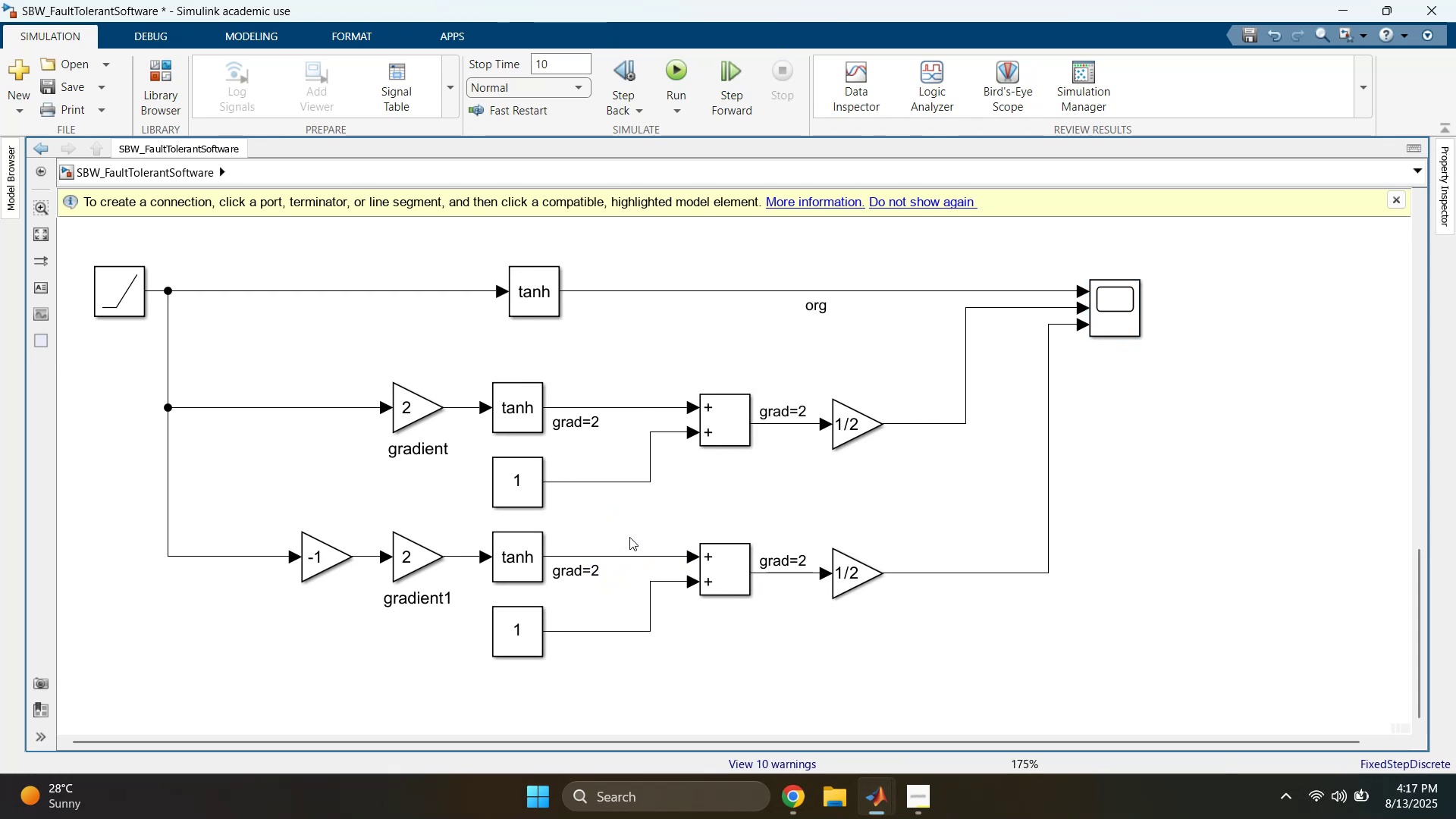 
left_click_drag(start_coordinate=[635, 526], to_coordinate=[630, 564])
 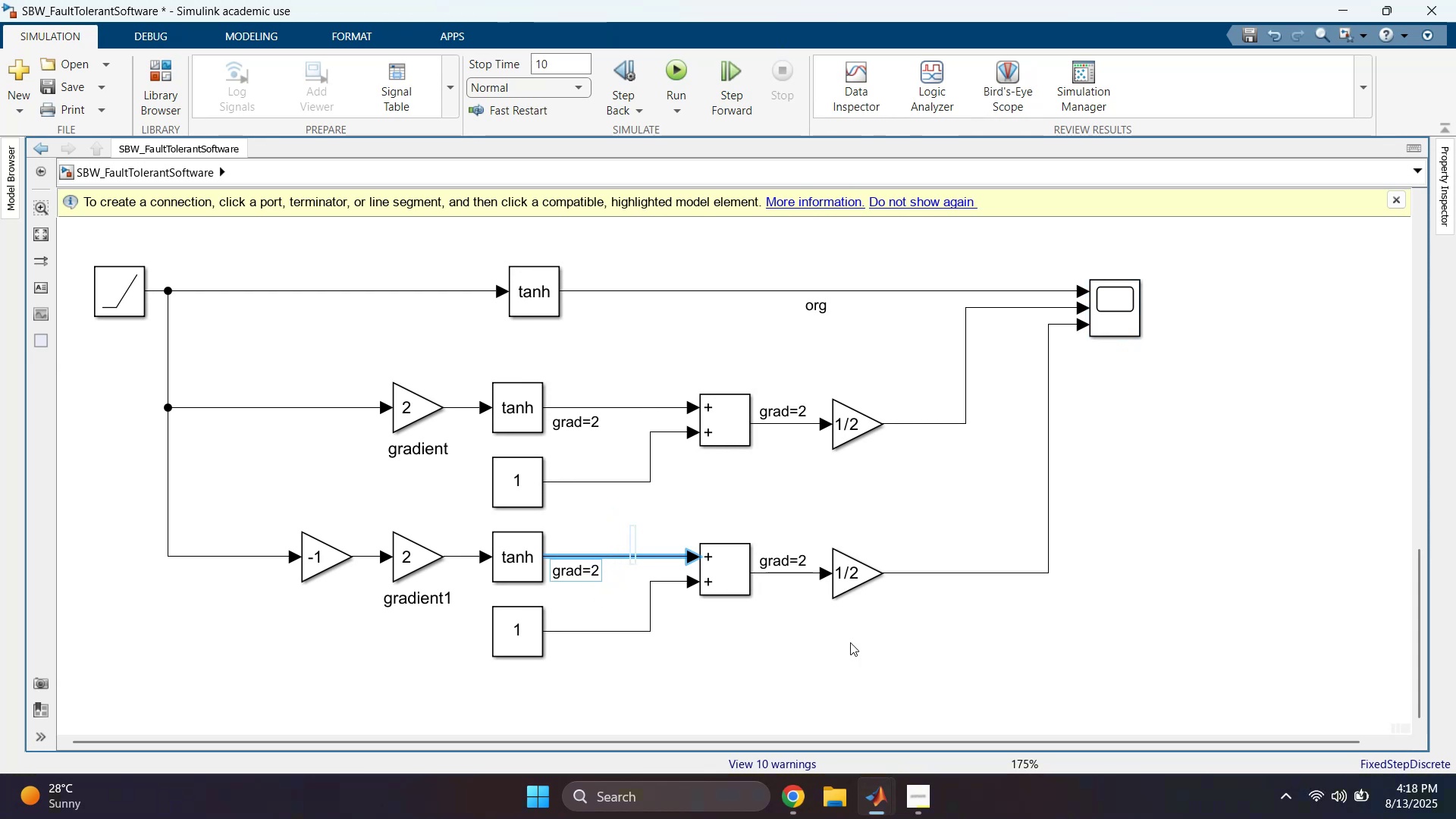 
left_click([917, 677])
 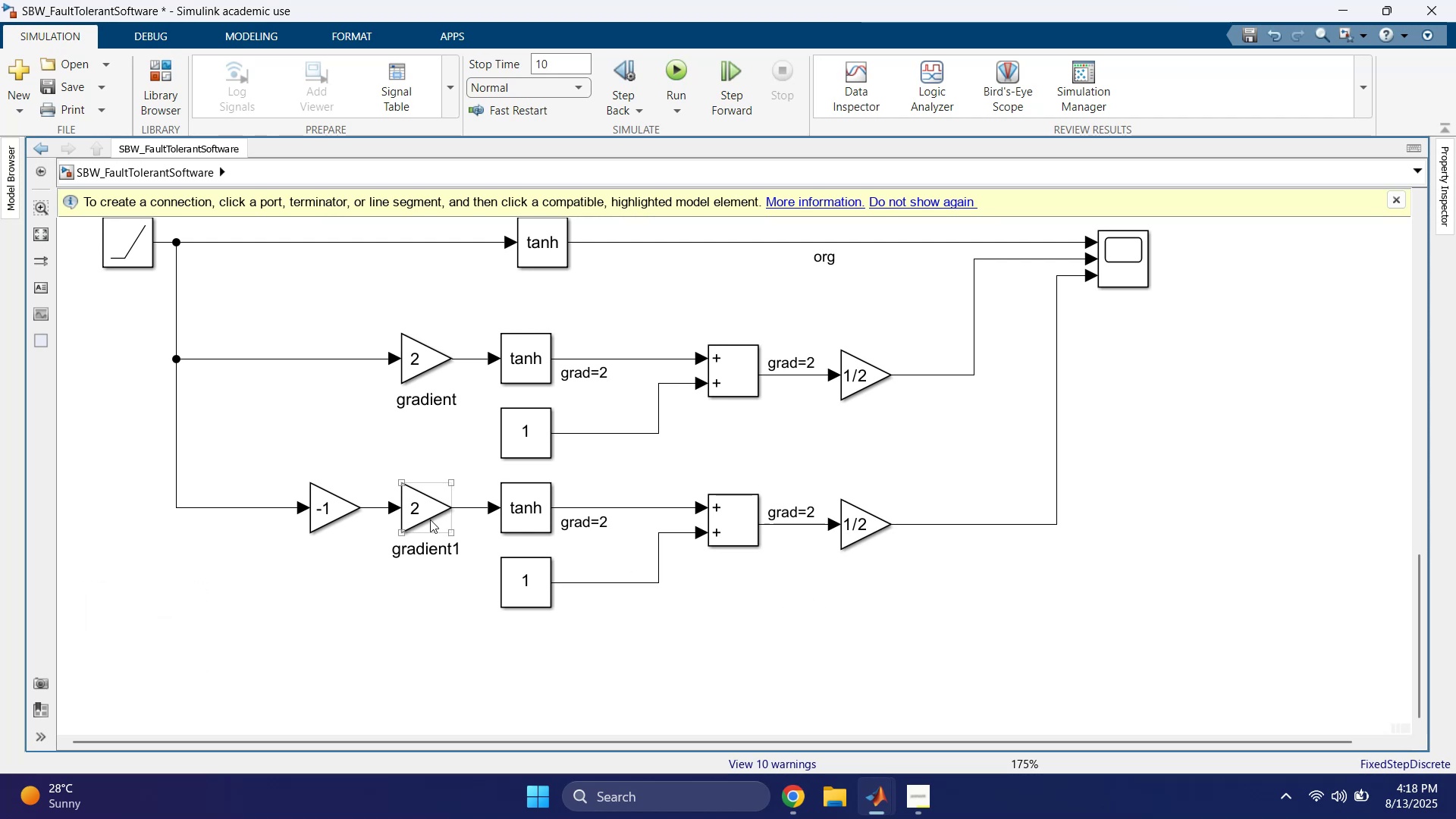 
wait(8.91)
 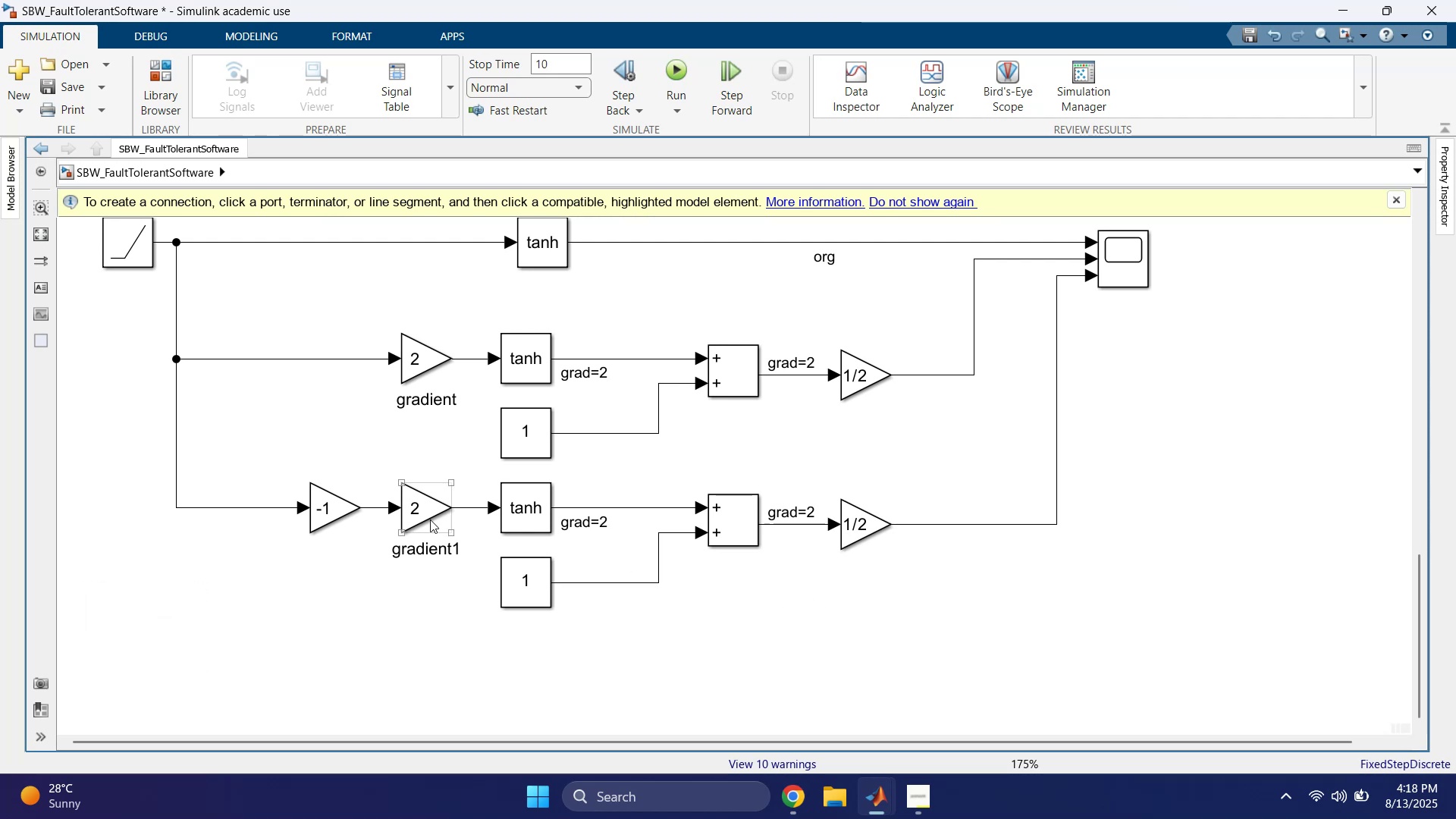 
left_click_drag(start_coordinate=[320, 517], to_coordinate=[435, 600])
 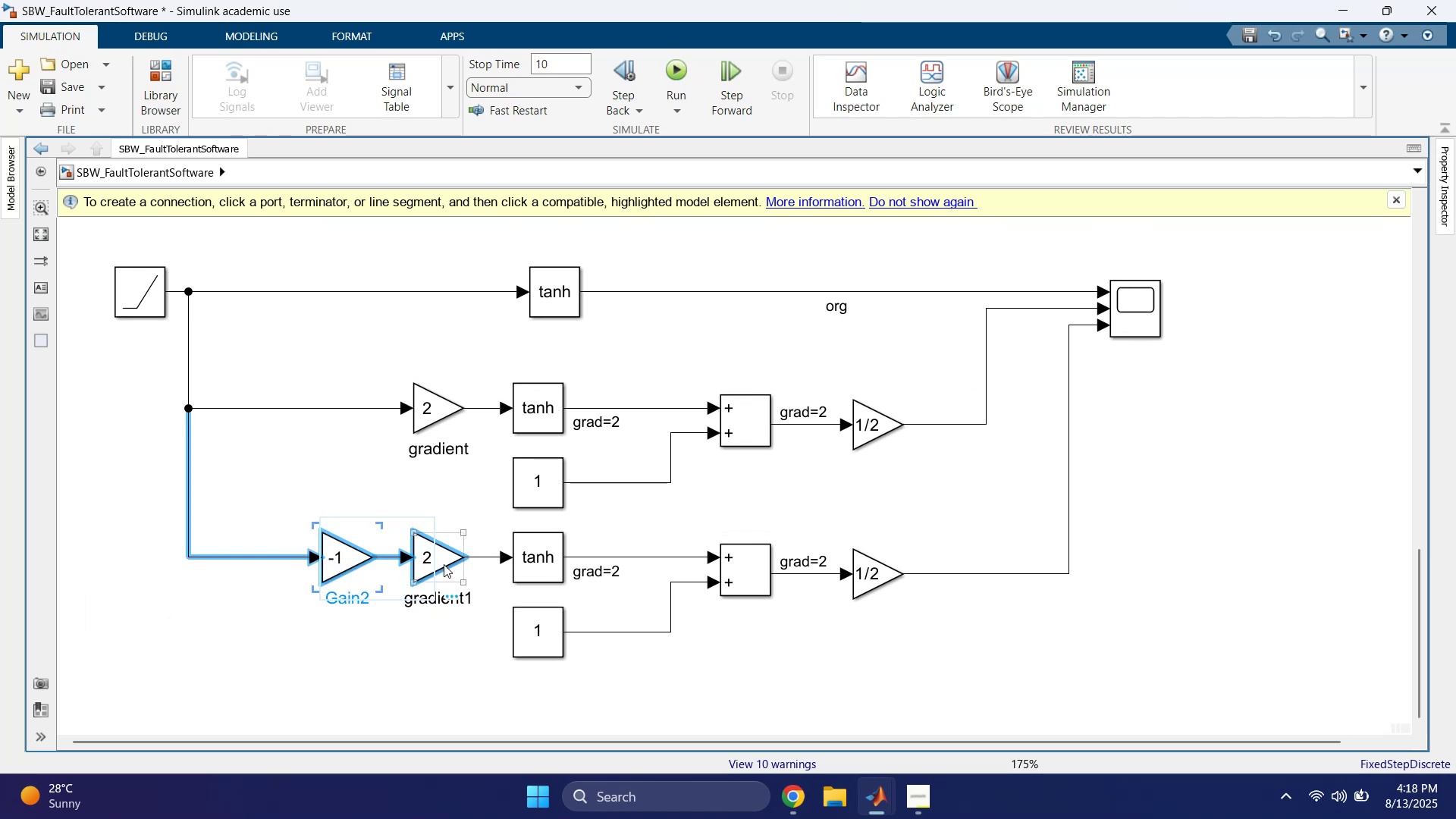 
left_click_drag(start_coordinate=[446, 556], to_coordinate=[367, 551])
 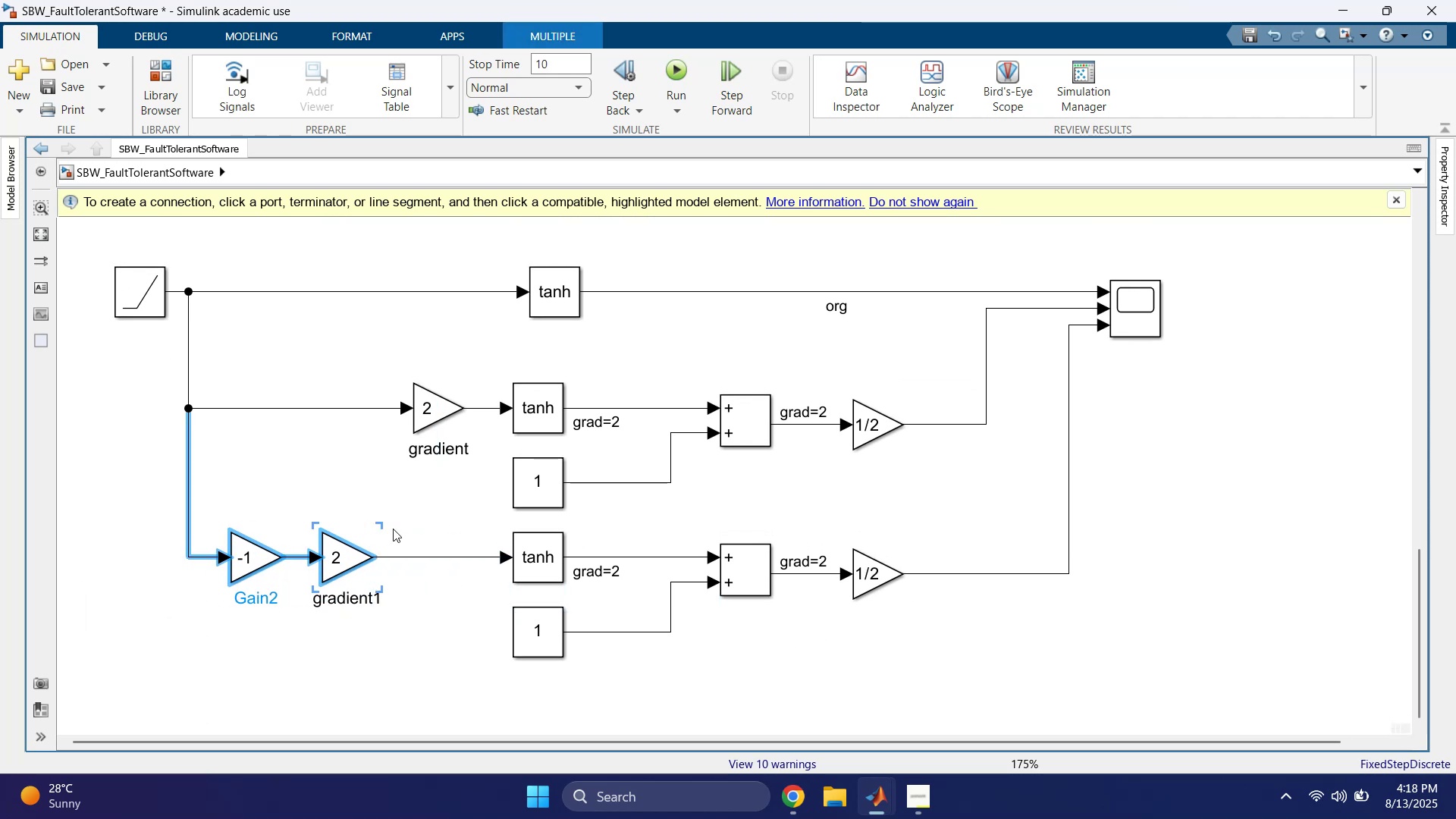 
double_click([395, 526])
 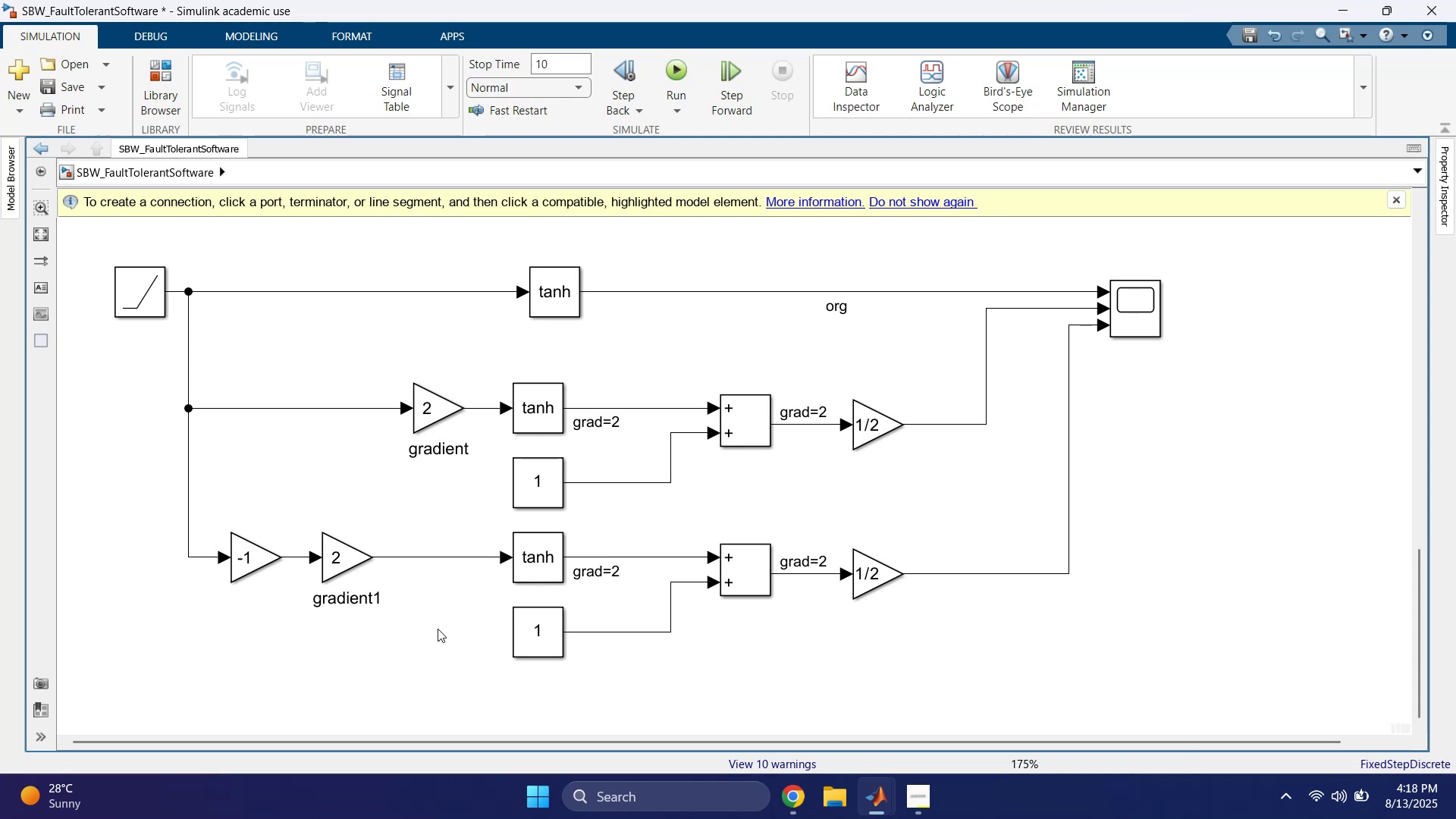 
left_click([438, 630])
 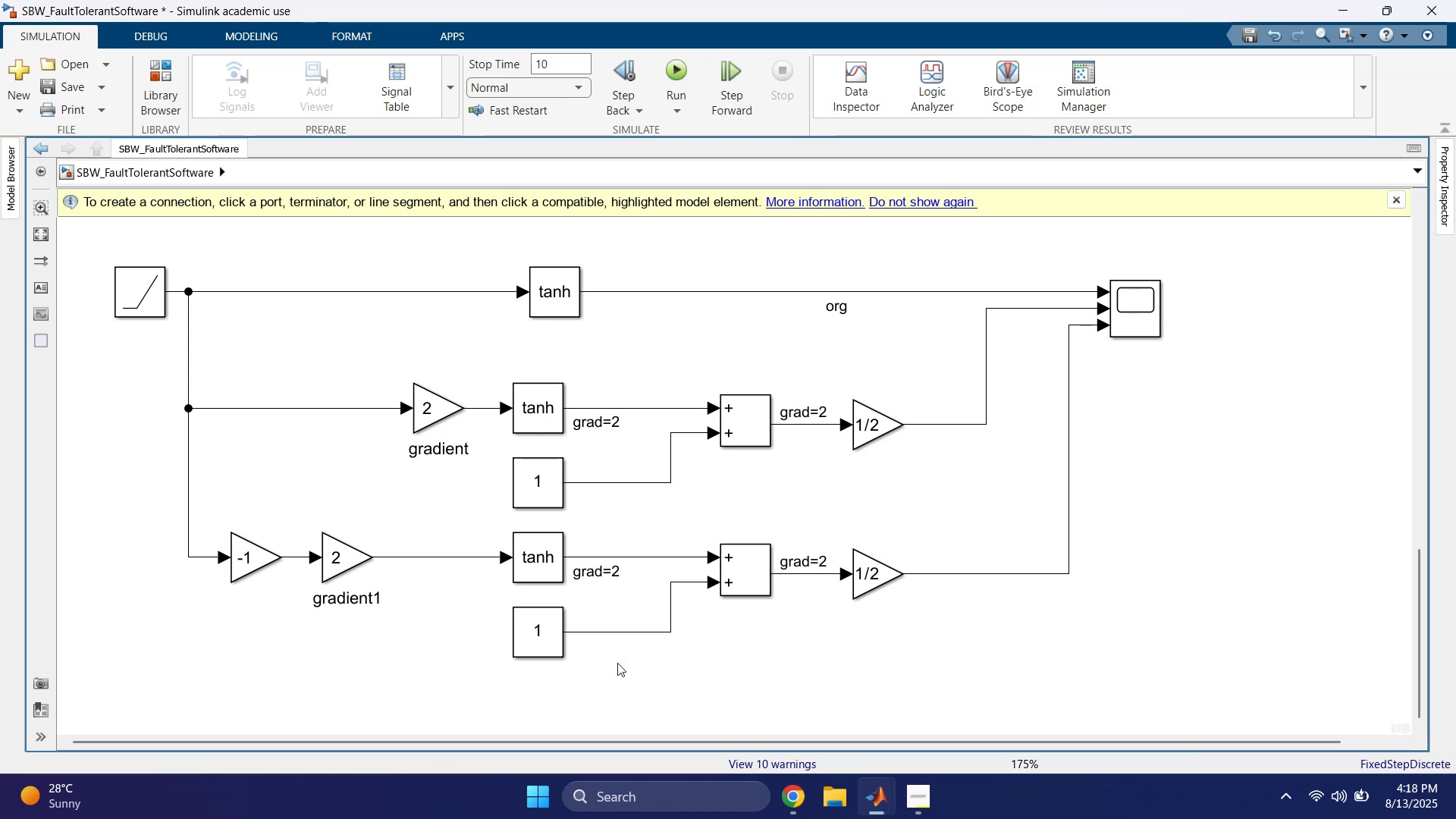 
left_click_drag(start_coordinate=[506, 670], to_coordinate=[733, 593])
 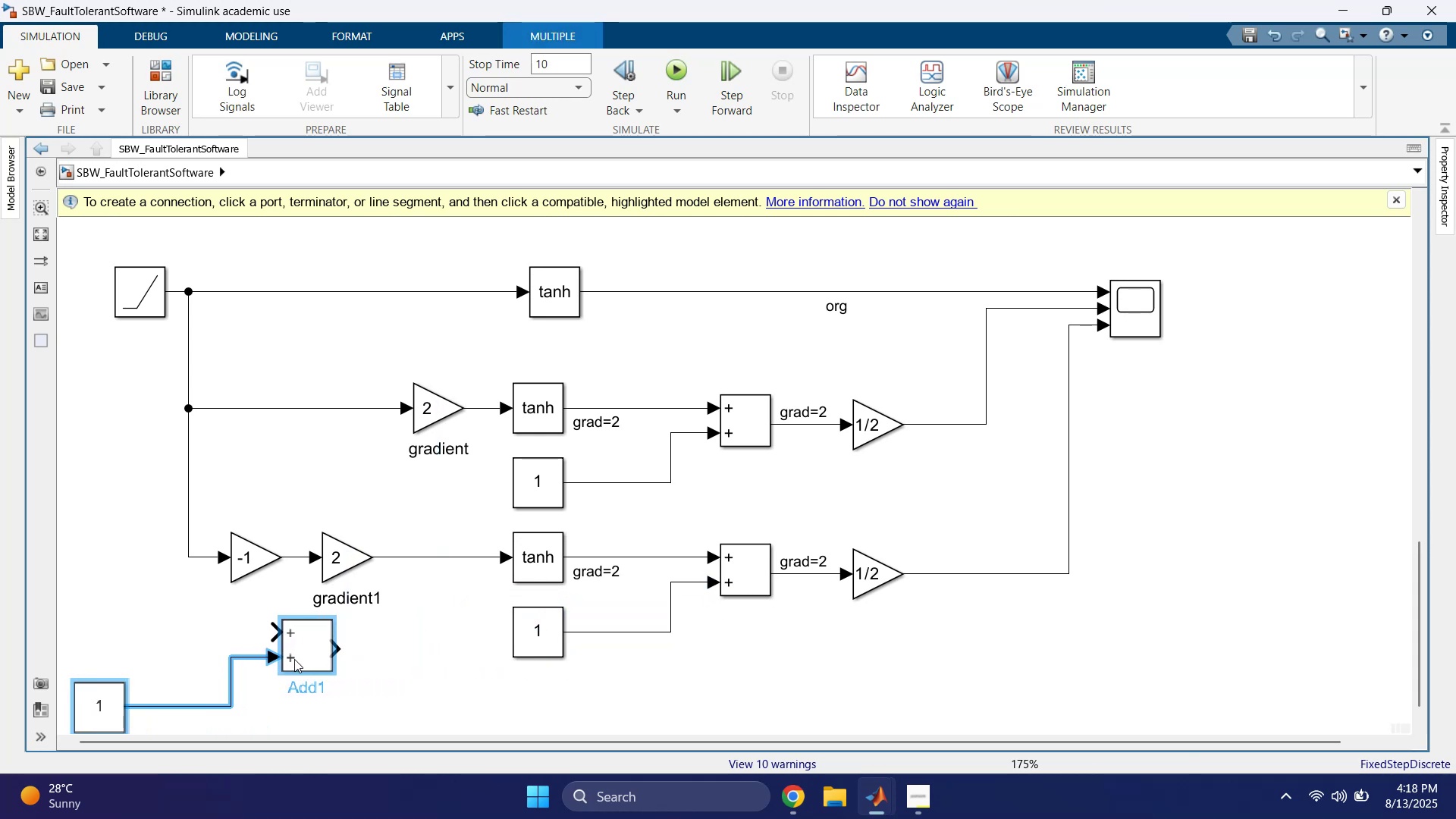 
scroll: coordinate [97, 567], scroll_direction: down, amount: 1.0
 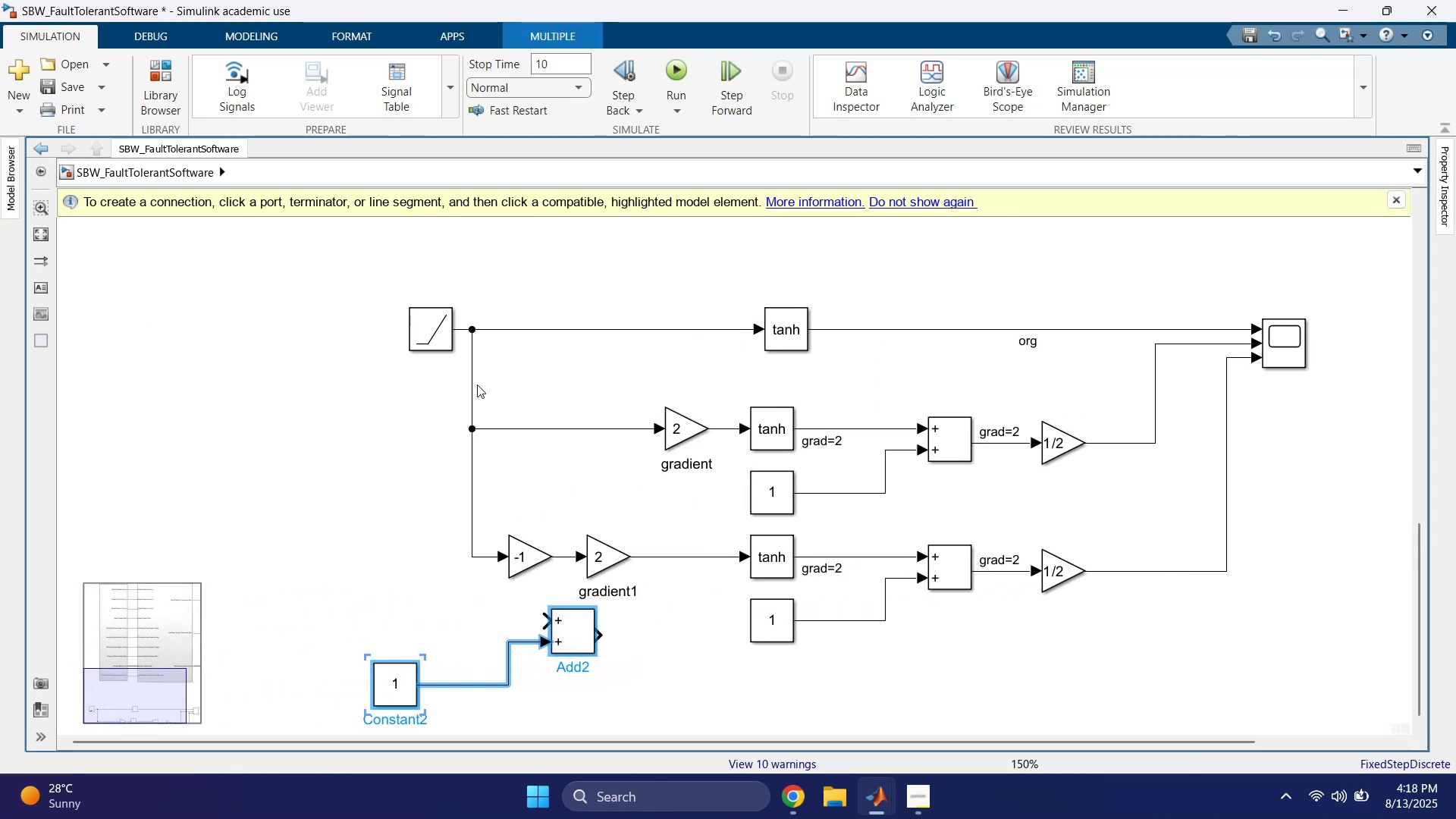 
left_click_drag(start_coordinate=[434, 342], to_coordinate=[240, 334])
 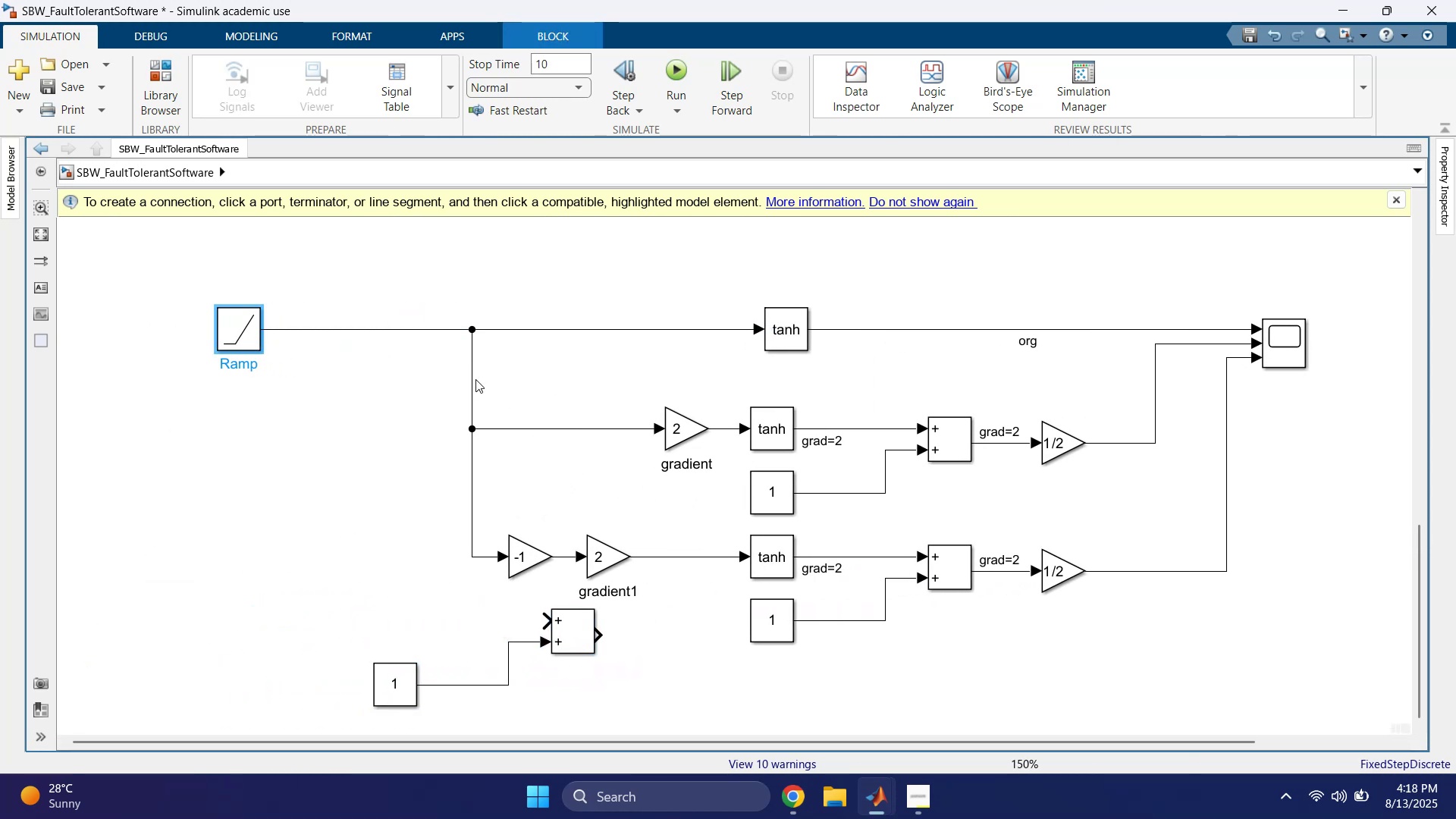 
left_click_drag(start_coordinate=[472, 378], to_coordinate=[346, 371])
 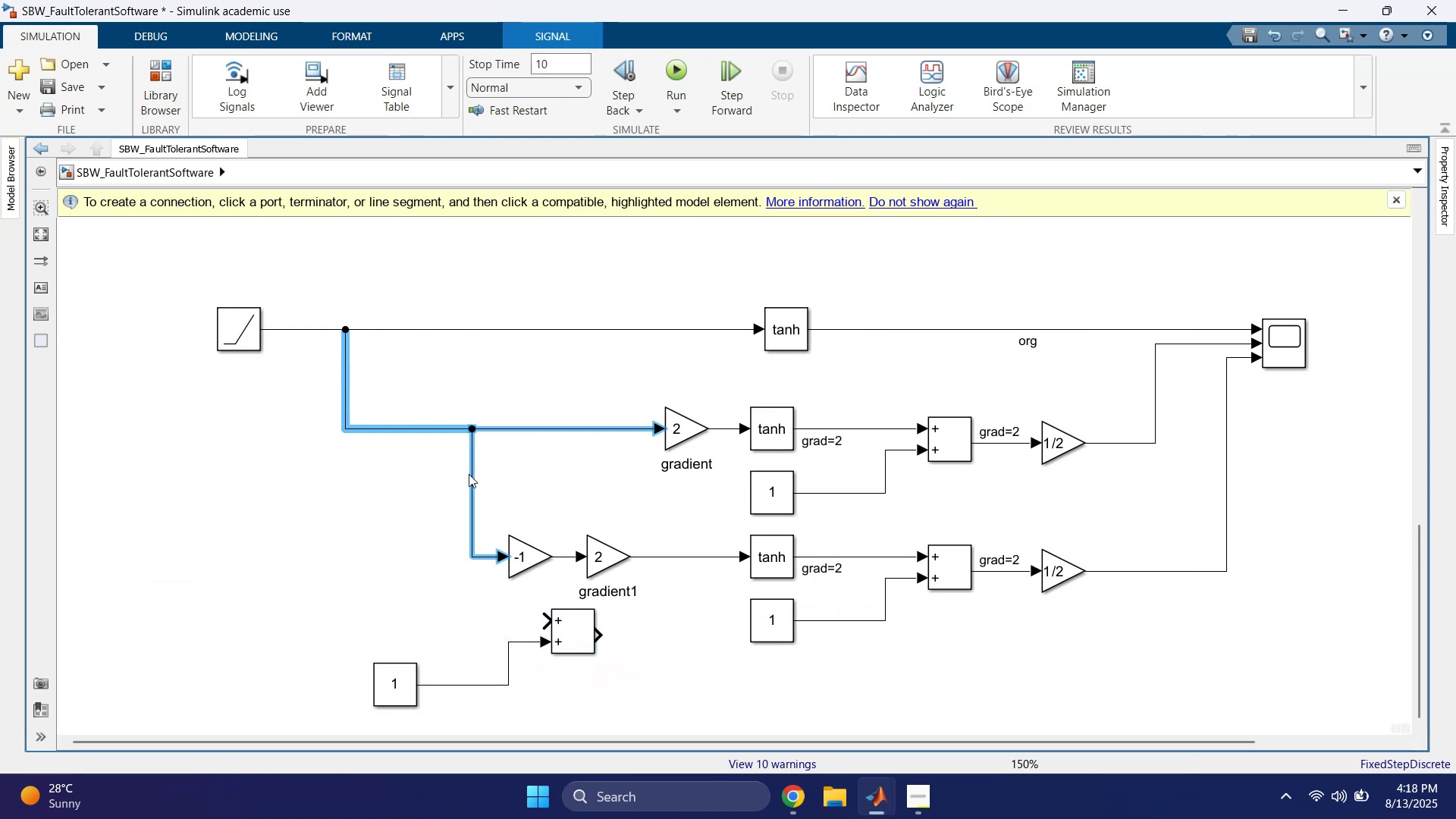 
left_click_drag(start_coordinate=[478, 477], to_coordinate=[386, 468])
 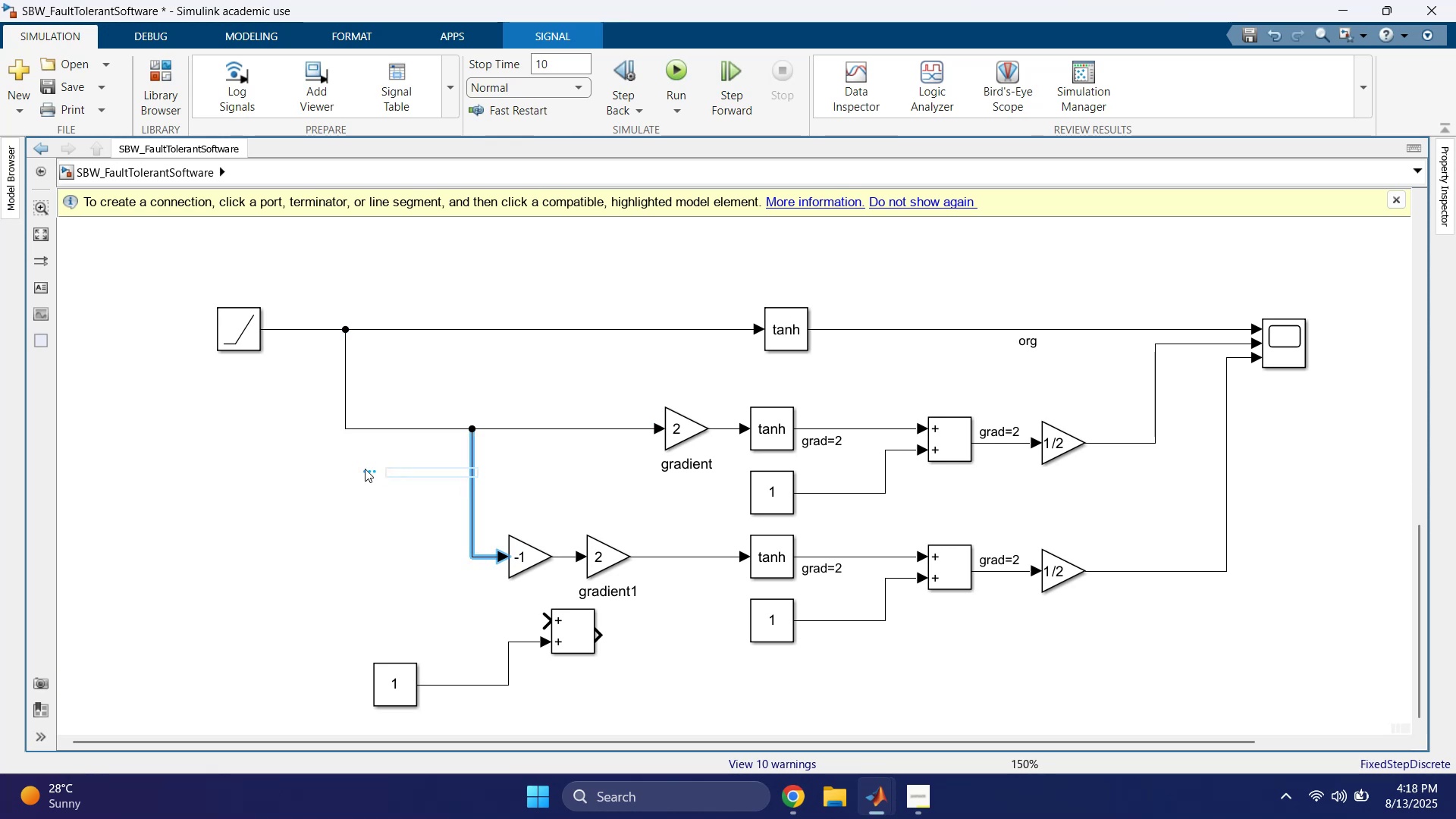 
left_click([285, 469])
 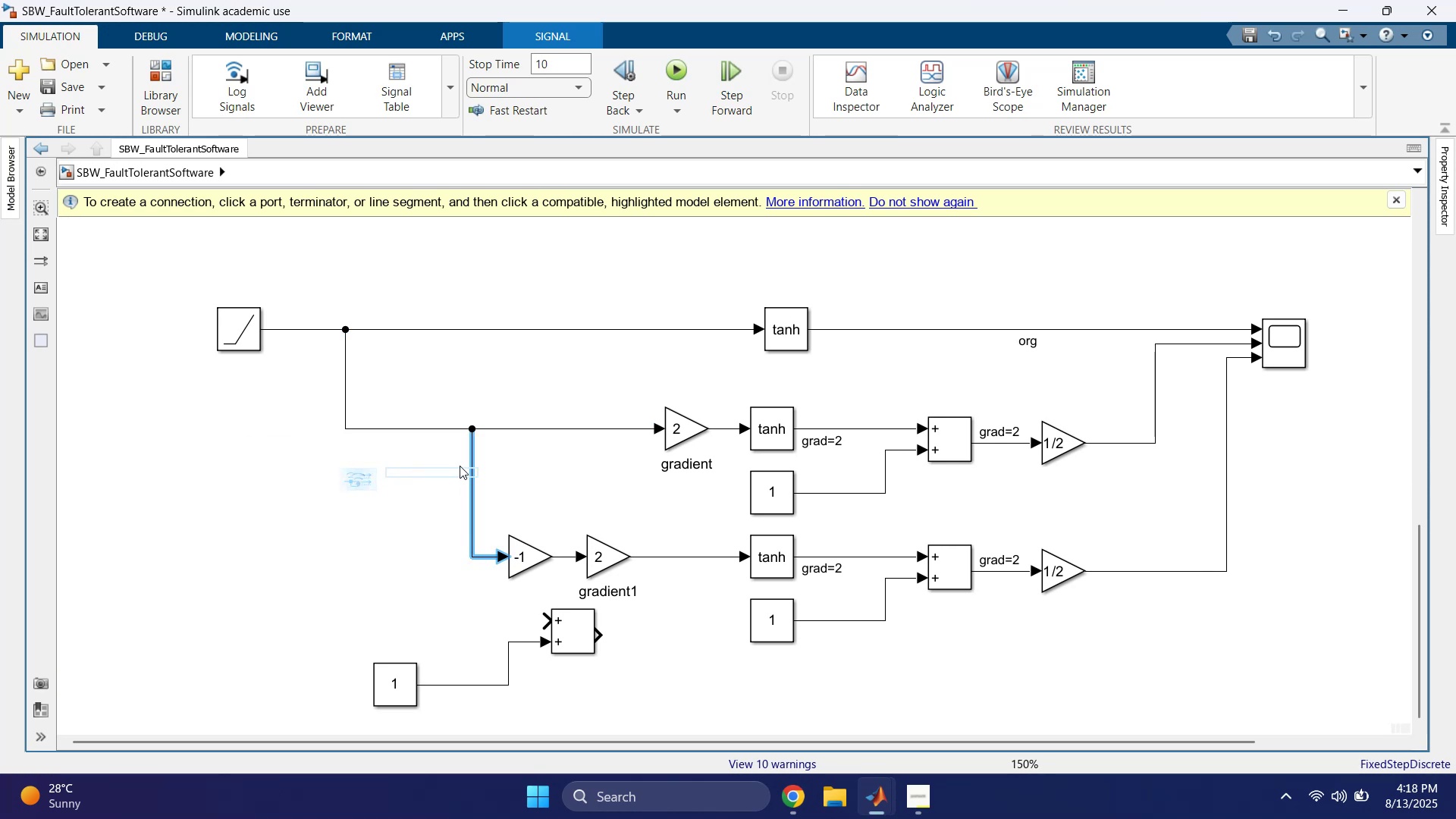 
left_click_drag(start_coordinate=[469, 450], to_coordinate=[337, 443])
 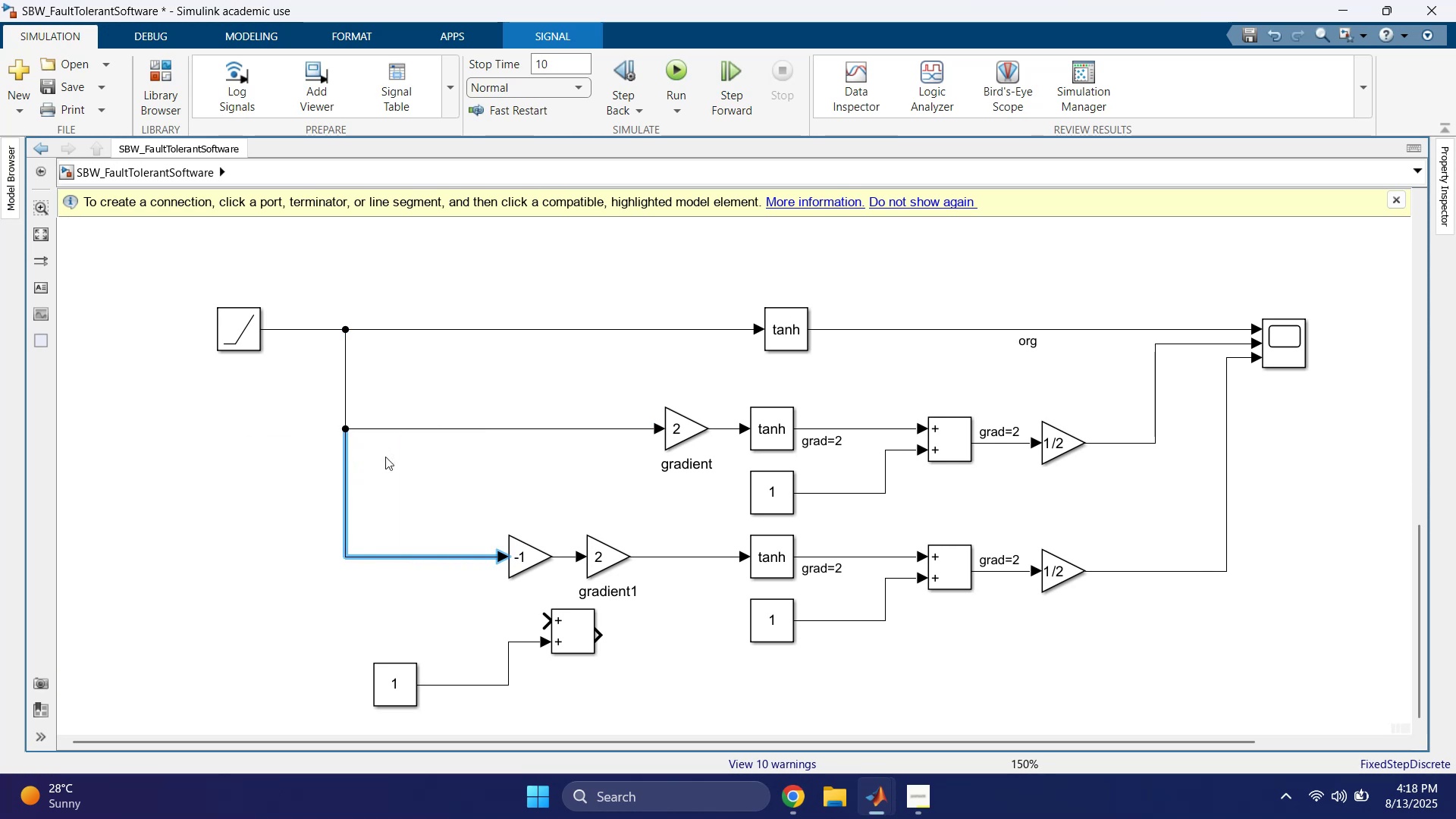 
left_click([432, 464])
 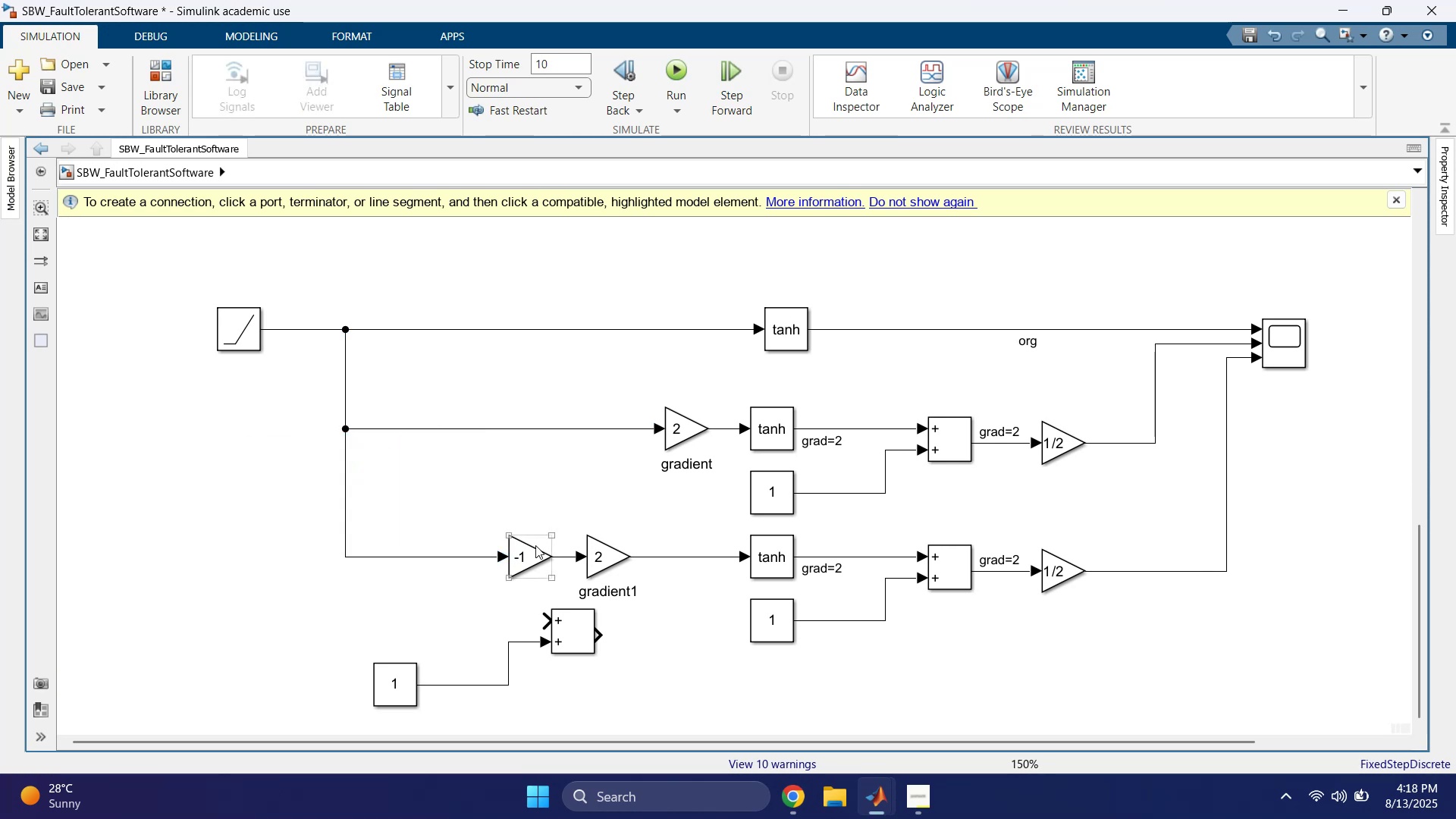 
left_click_drag(start_coordinate=[472, 516], to_coordinate=[617, 560])
 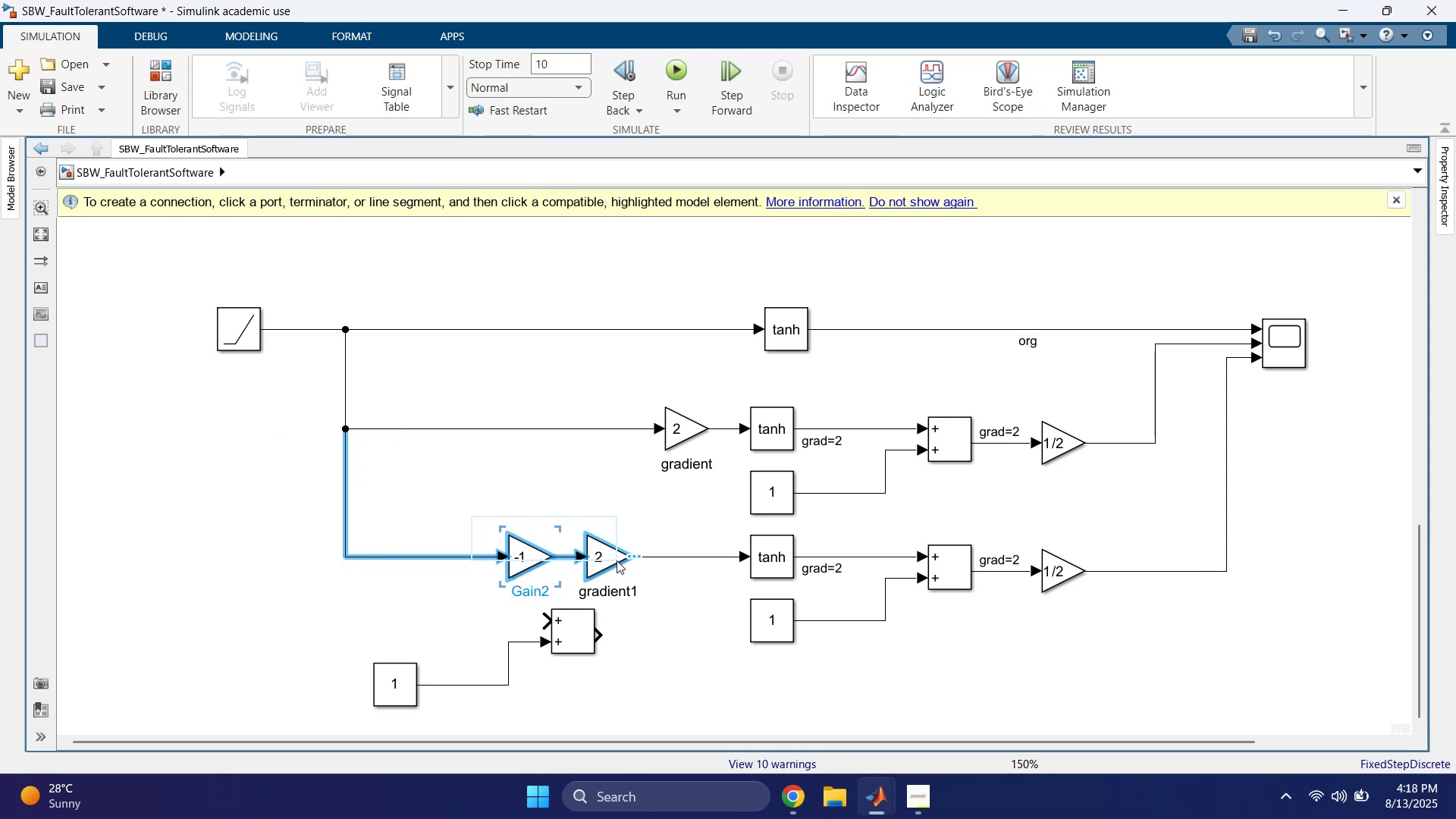 
left_click_drag(start_coordinate=[616, 559], to_coordinate=[716, 559])
 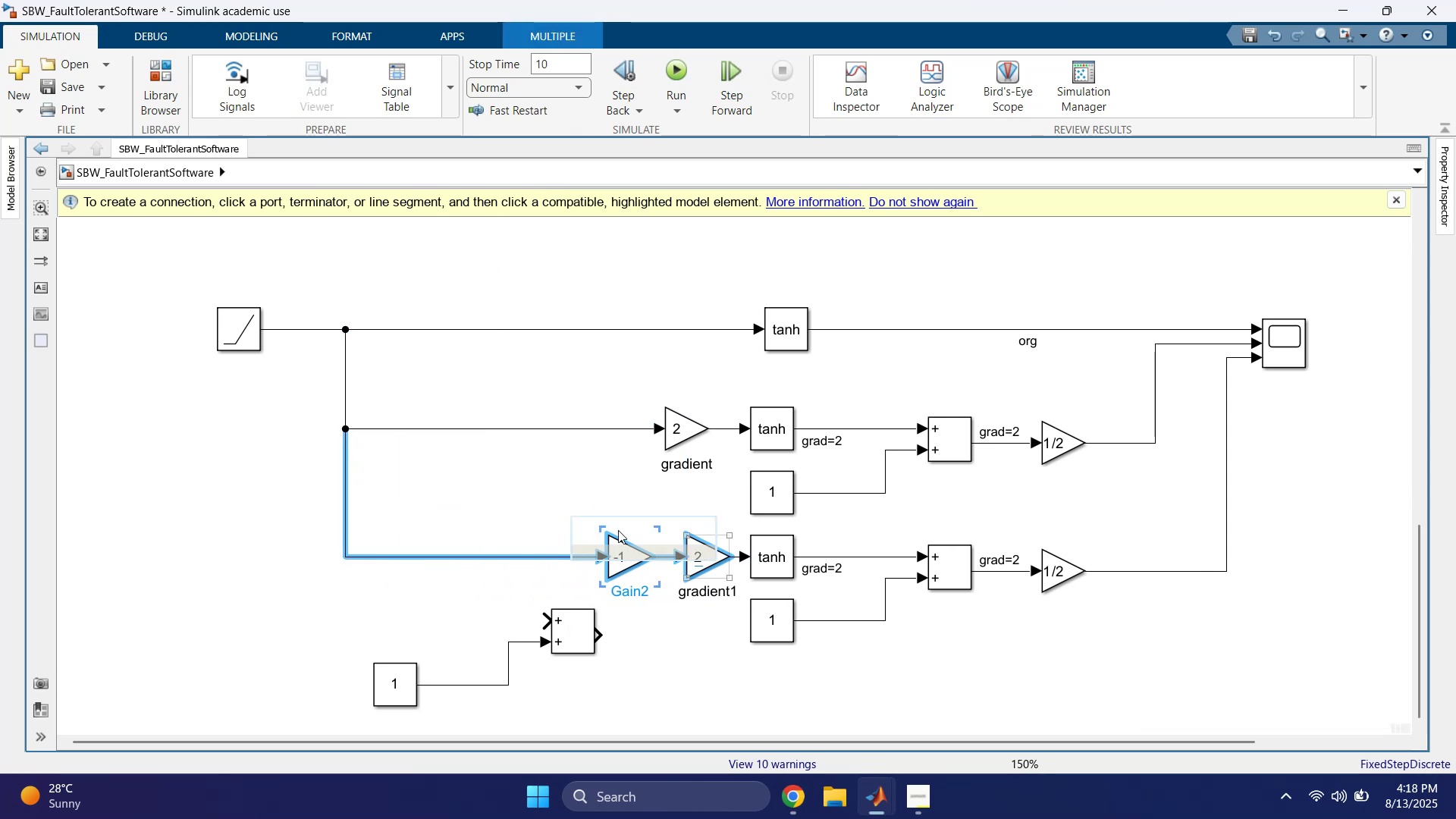 
left_click([546, 479])
 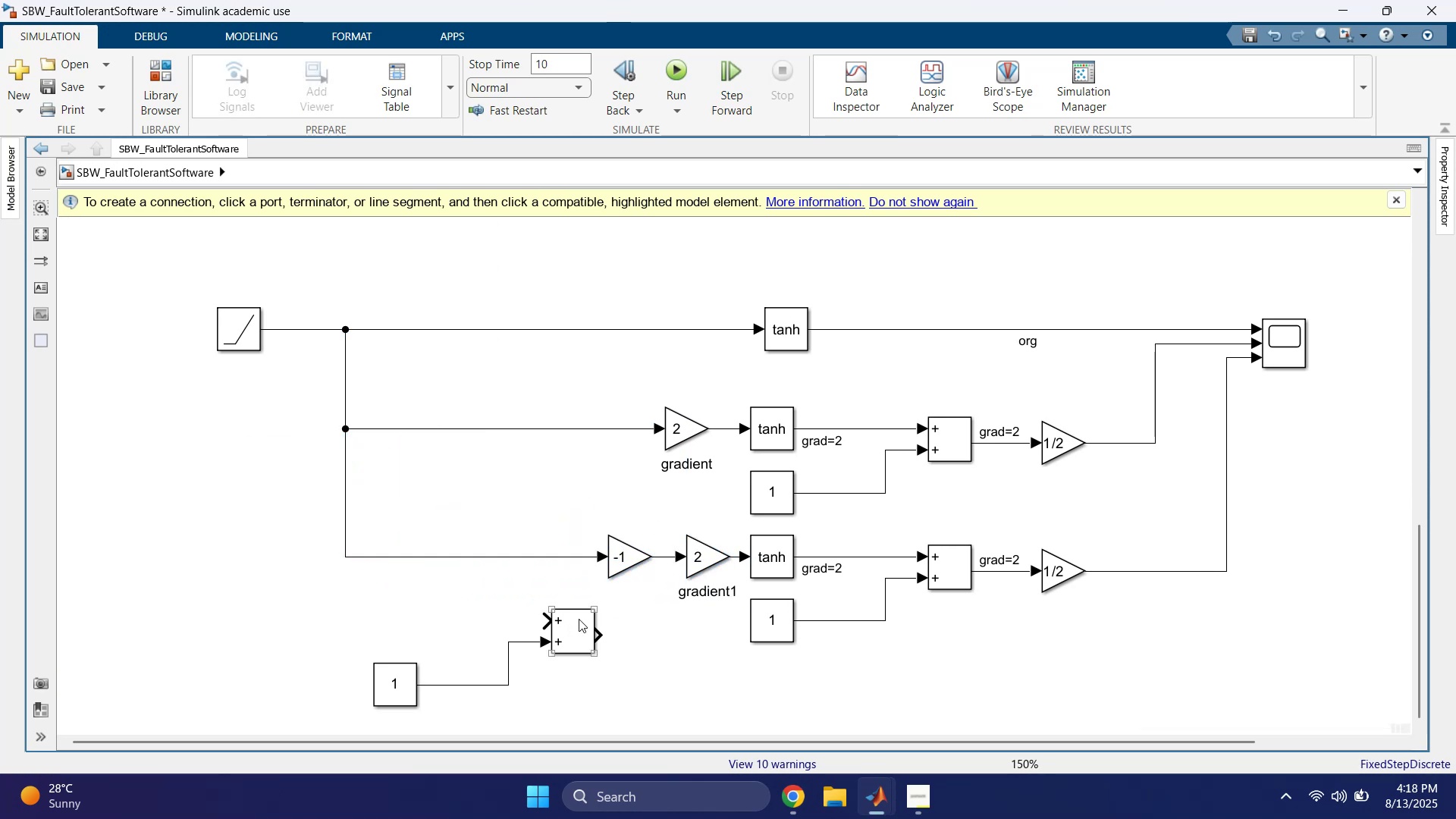 
left_click_drag(start_coordinate=[570, 631], to_coordinate=[470, 585])
 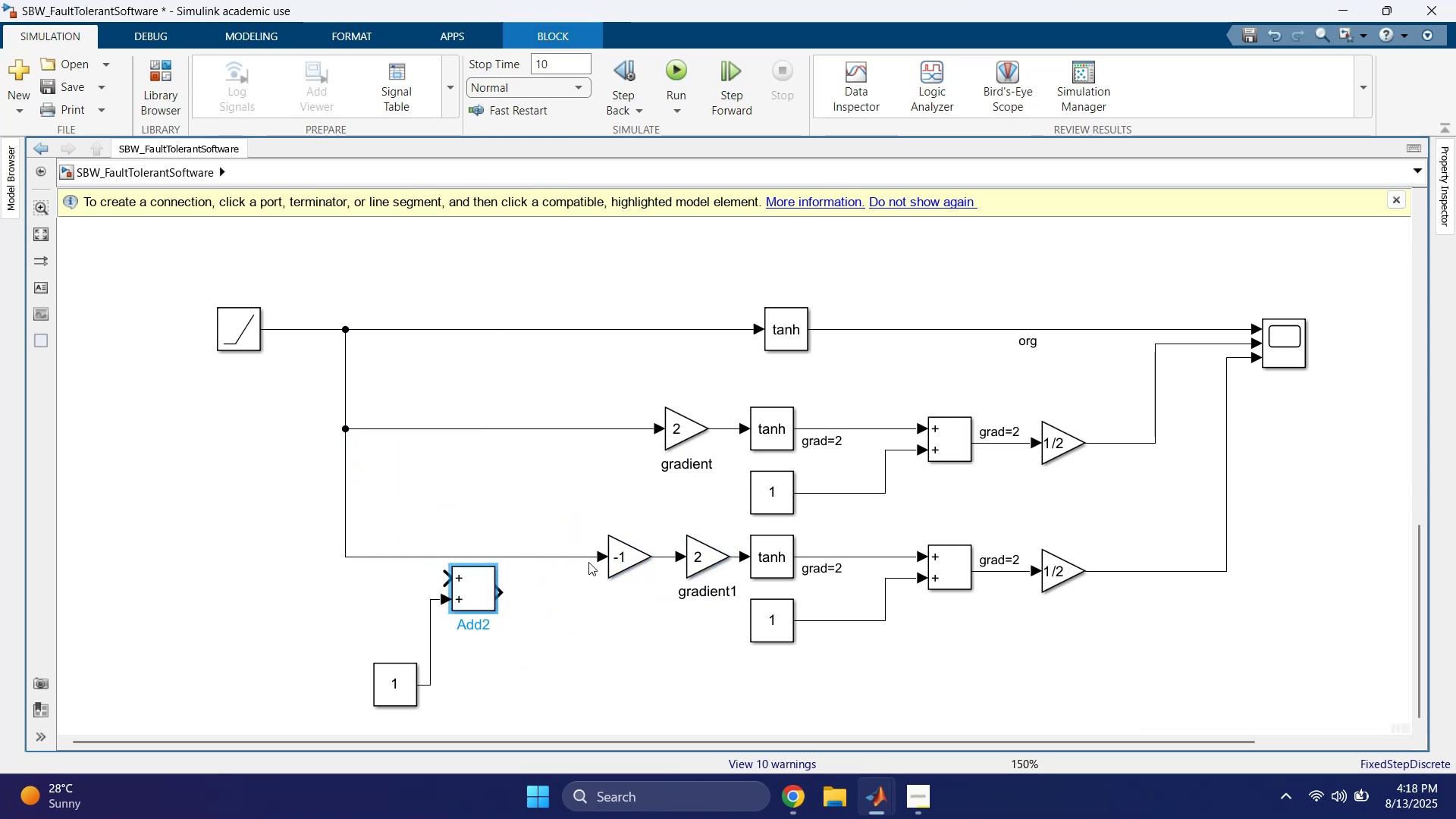 
left_click_drag(start_coordinate=[598, 557], to_coordinate=[457, 577])
 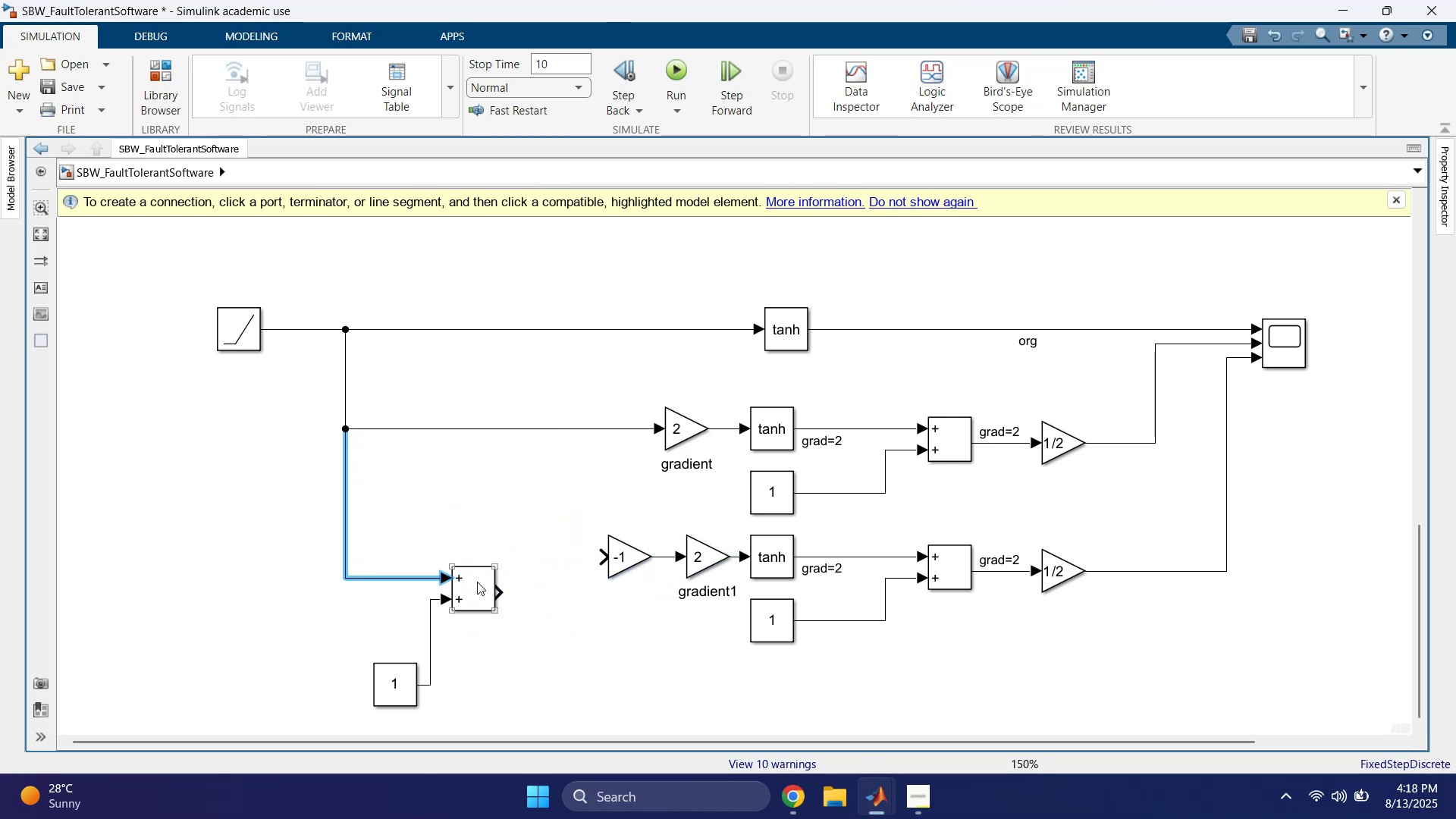 
left_click_drag(start_coordinate=[476, 582], to_coordinate=[513, 543])
 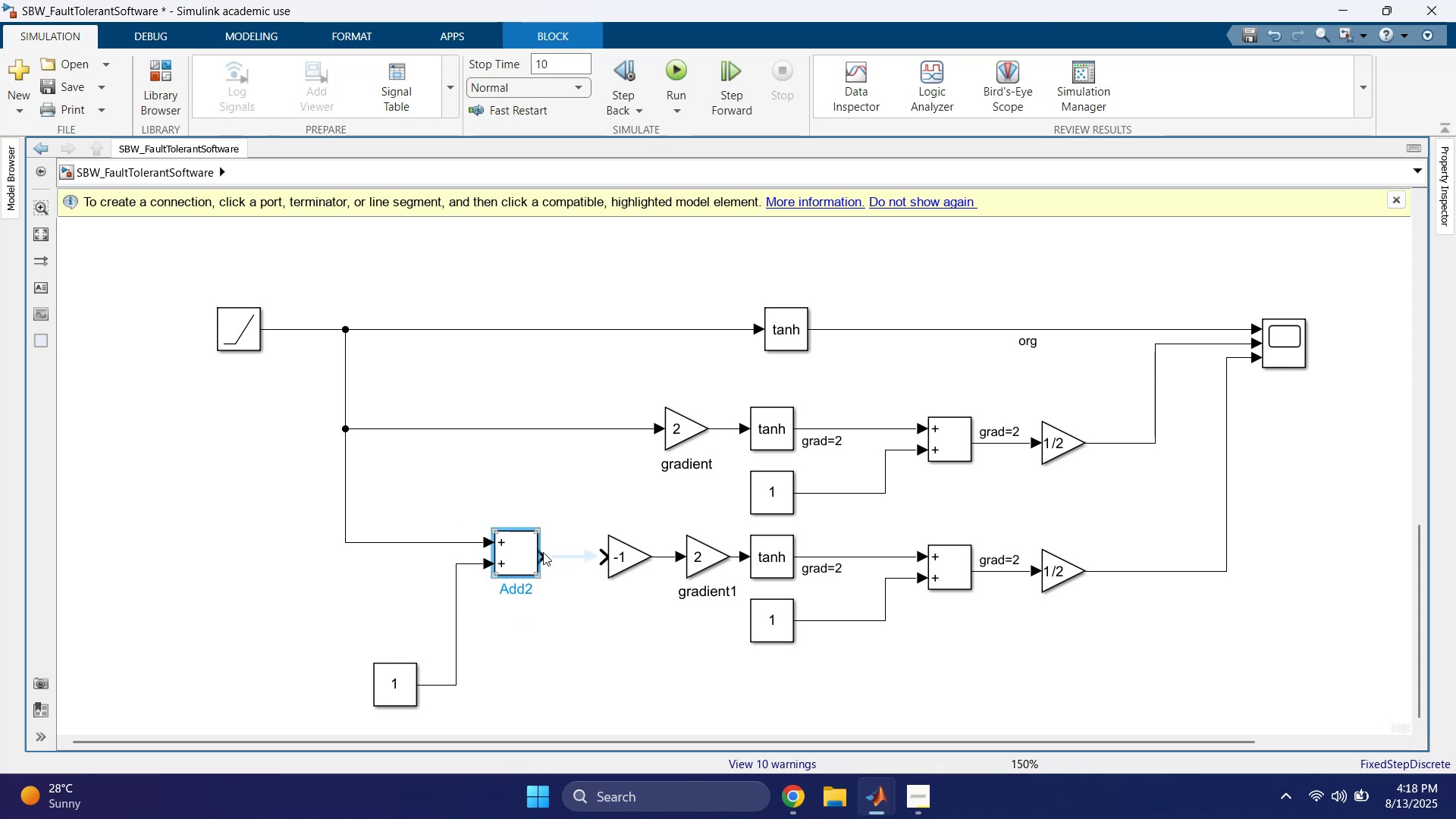 
left_click([566, 554])
 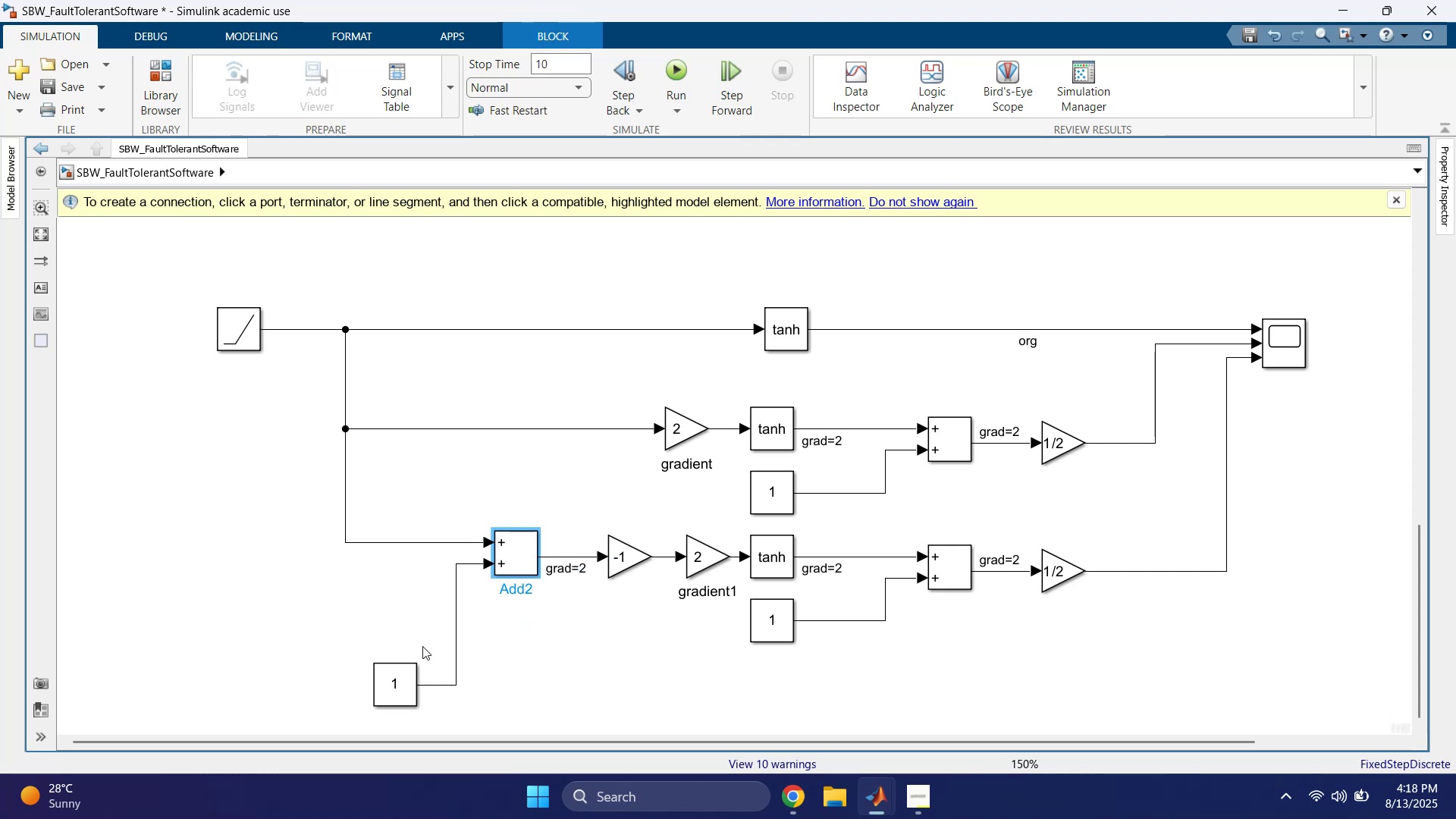 
left_click_drag(start_coordinate=[386, 689], to_coordinate=[389, 602])
 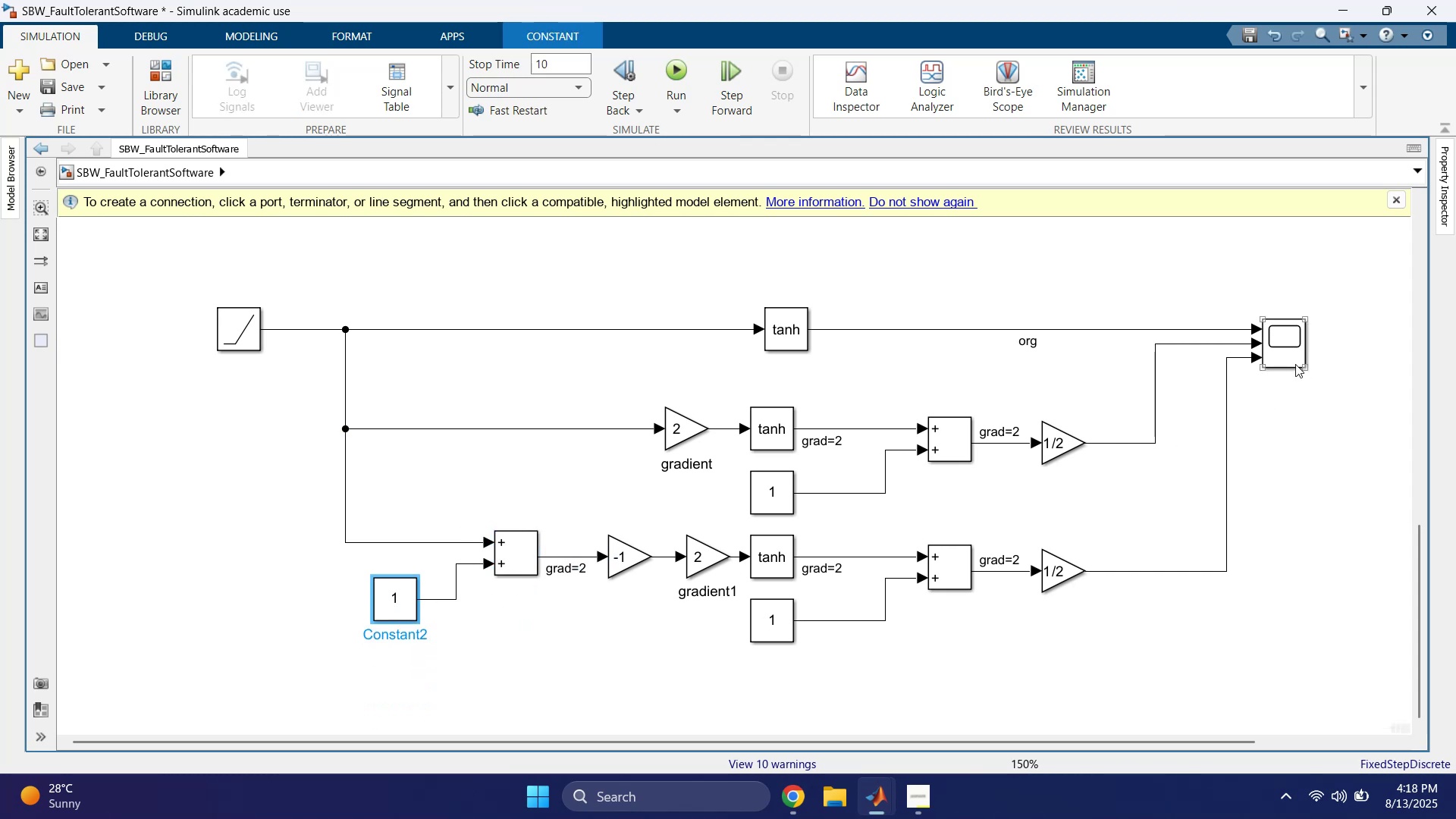 
double_click([1291, 355])
 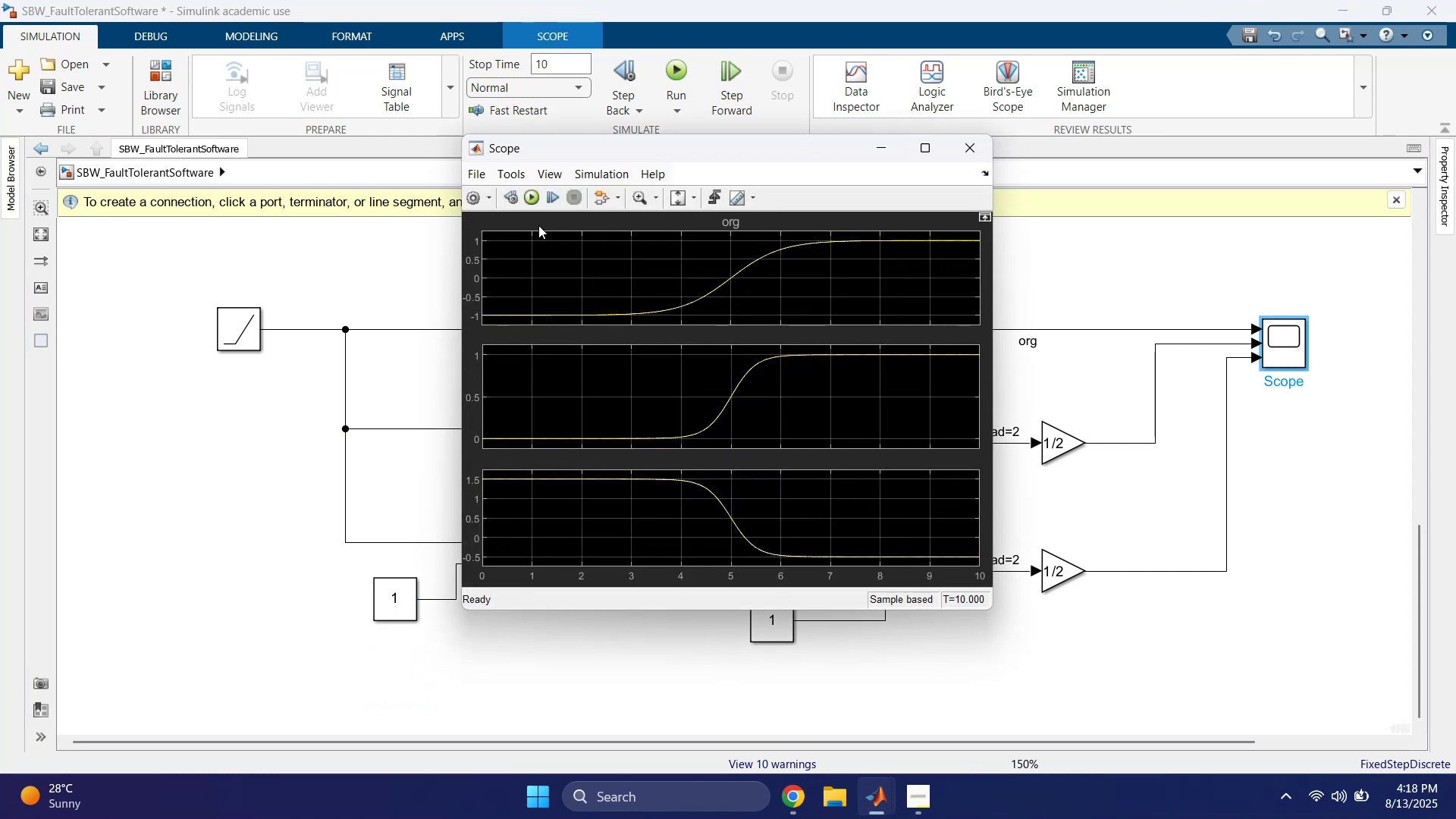 
left_click([531, 196])
 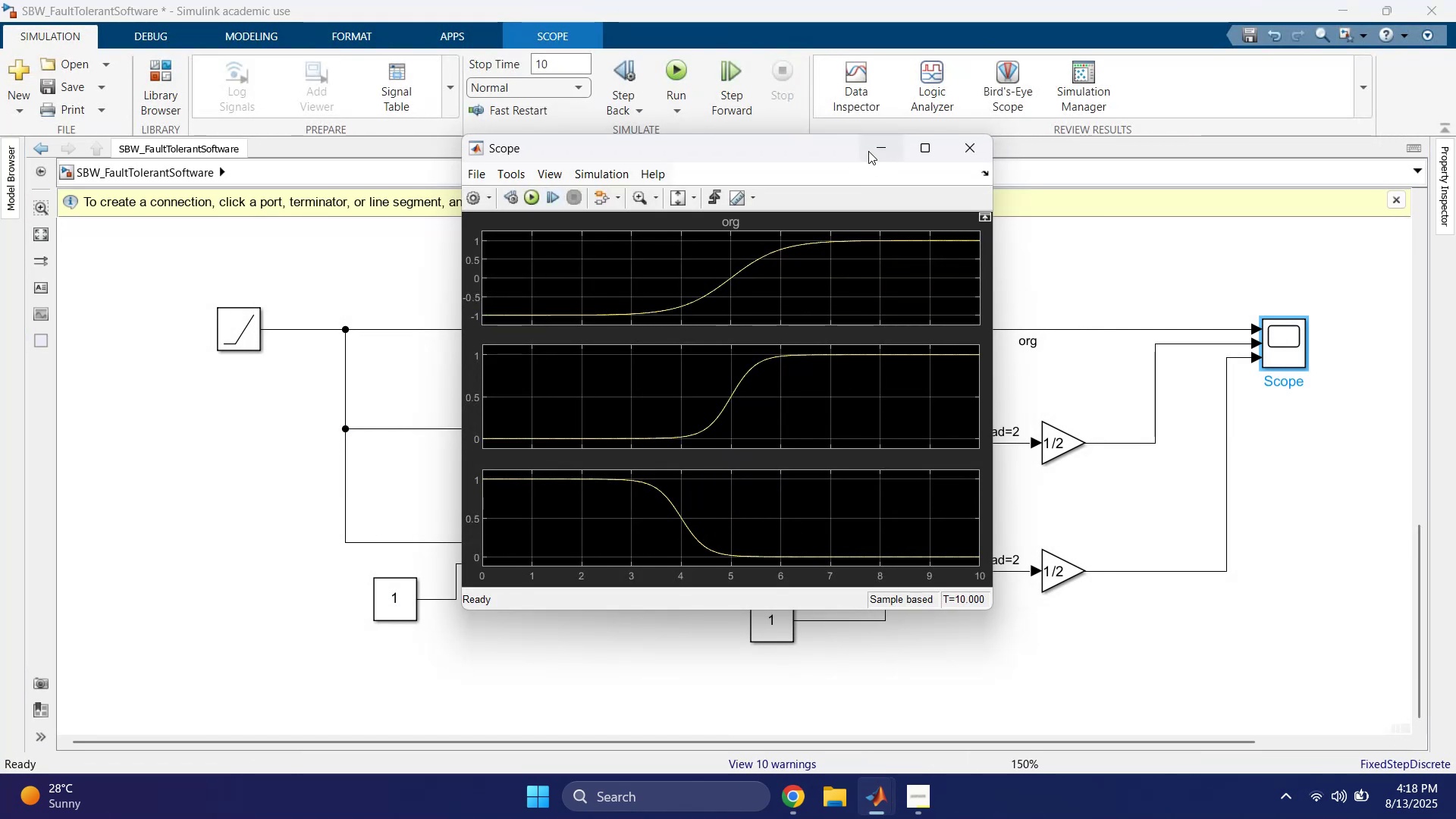 
wait(7.23)
 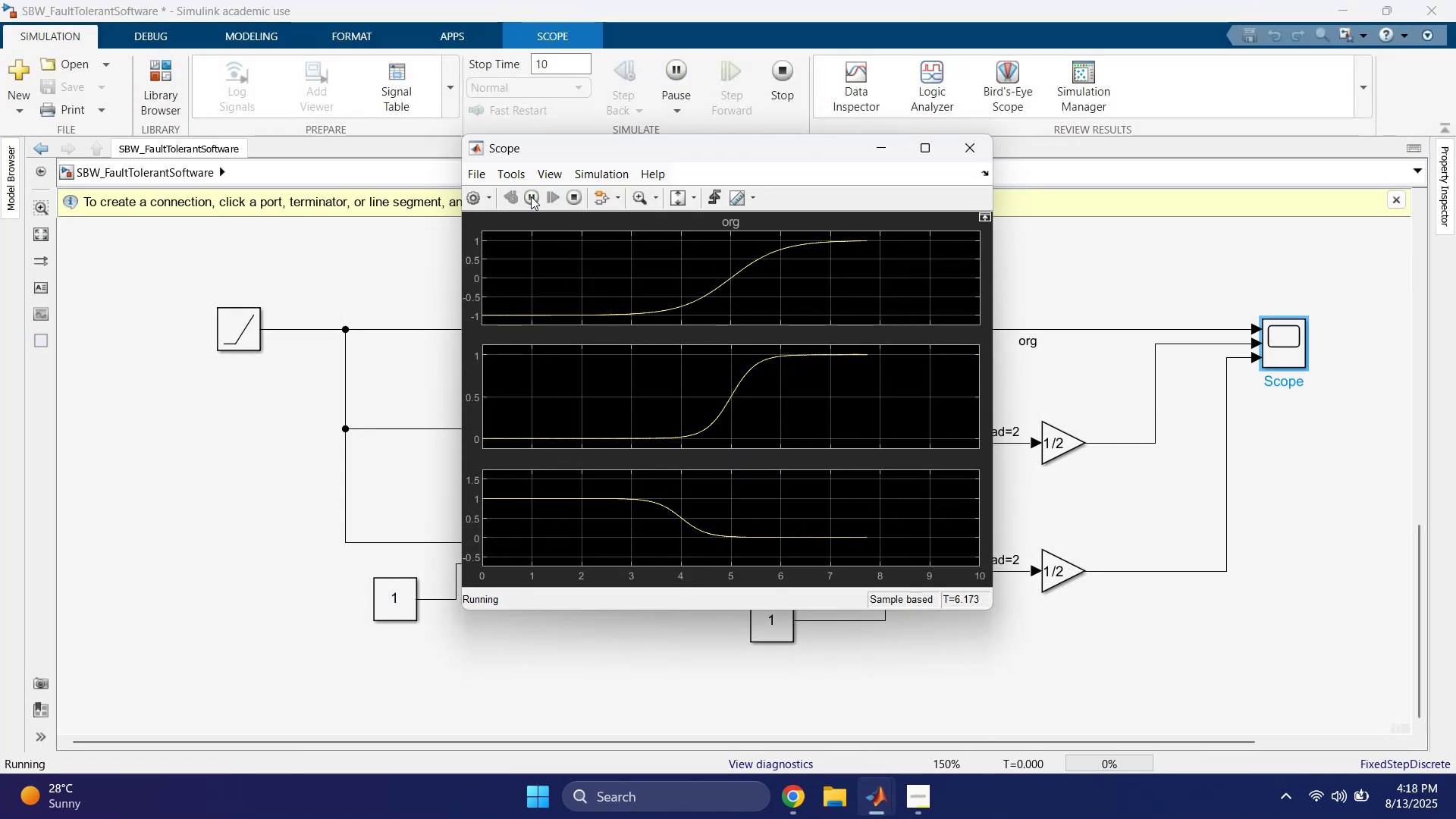 
double_click([524, 548])
 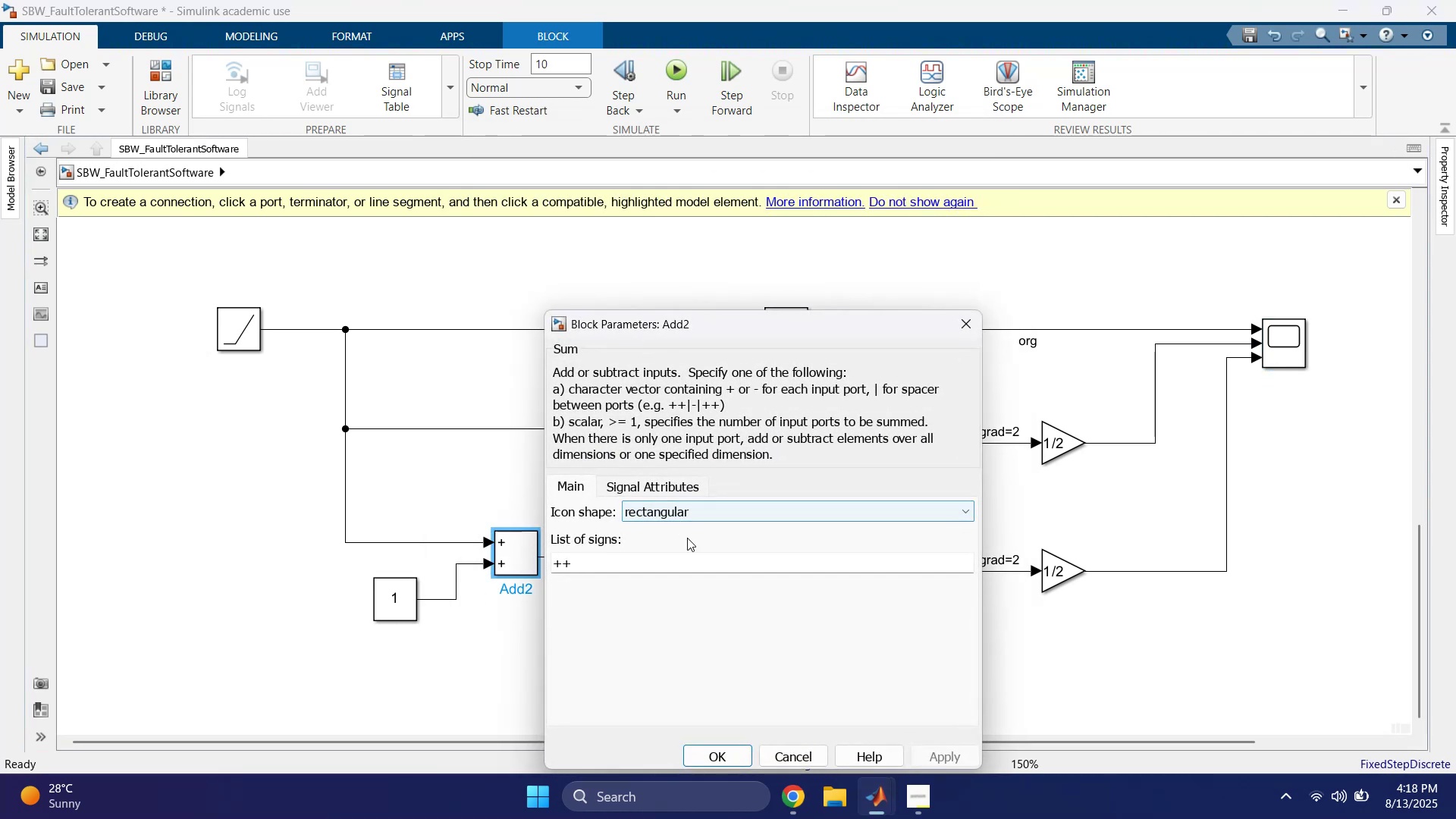 
left_click([679, 554])
 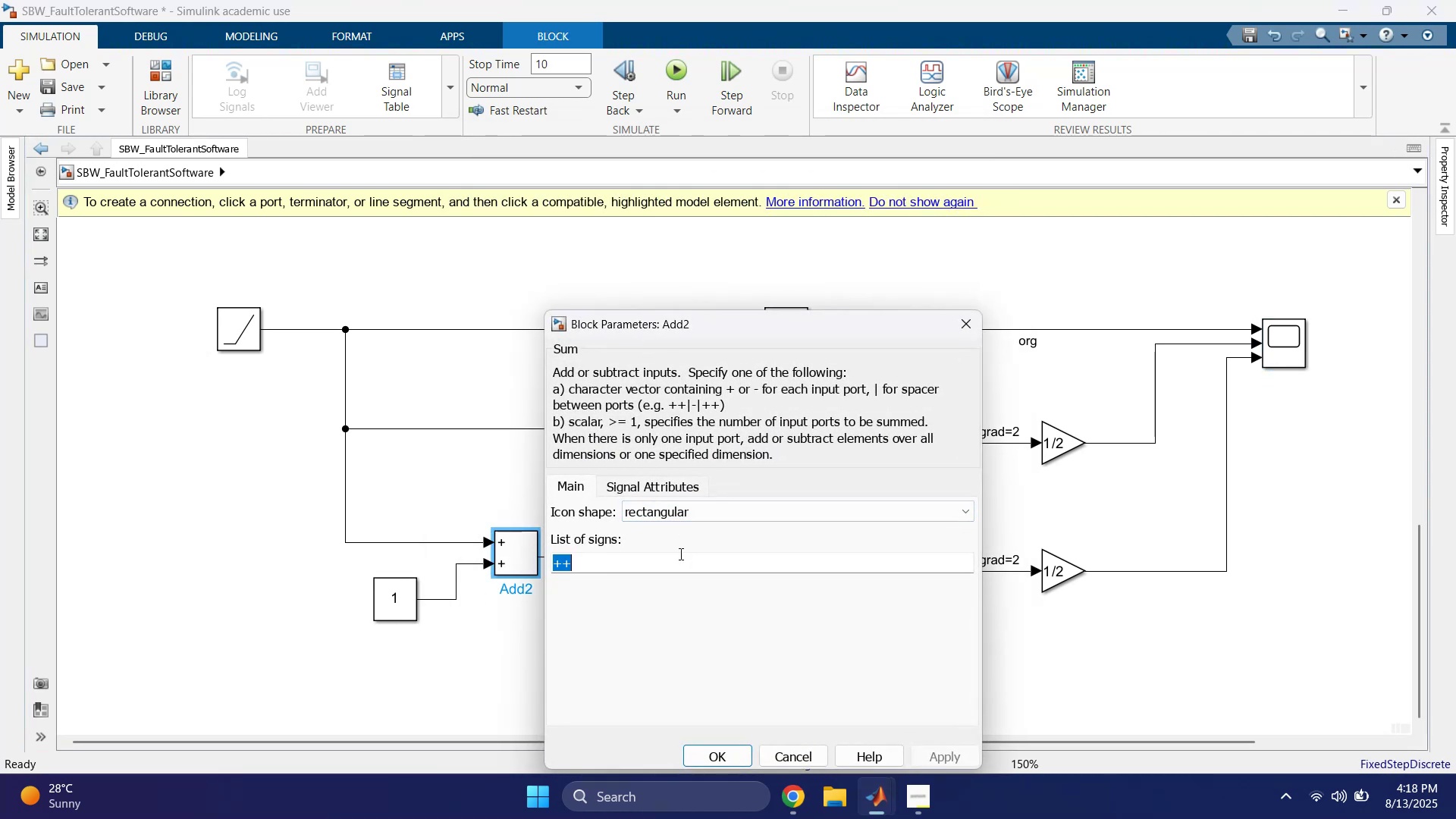 
key(ArrowRight)
 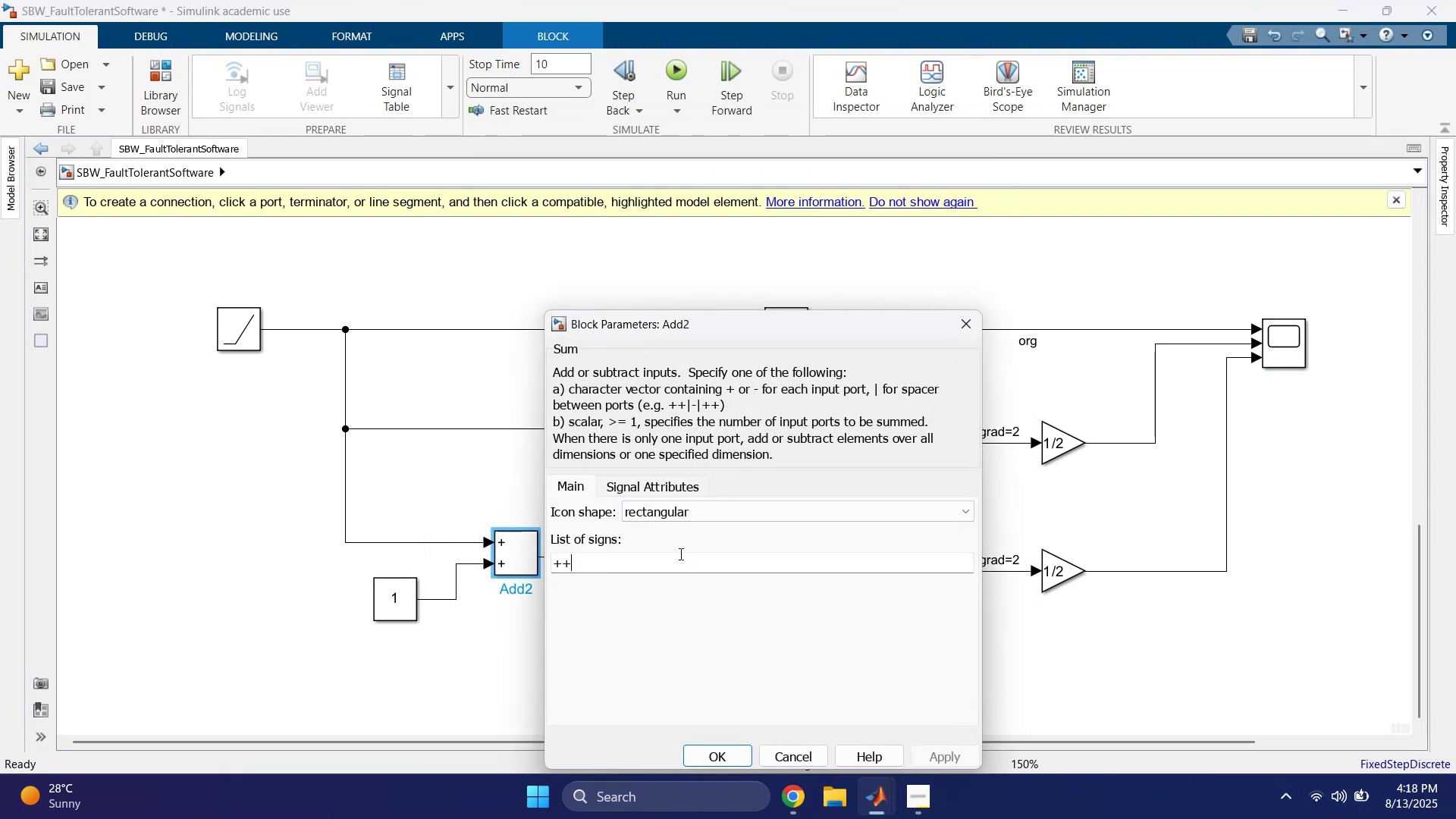 
key(Backspace)
 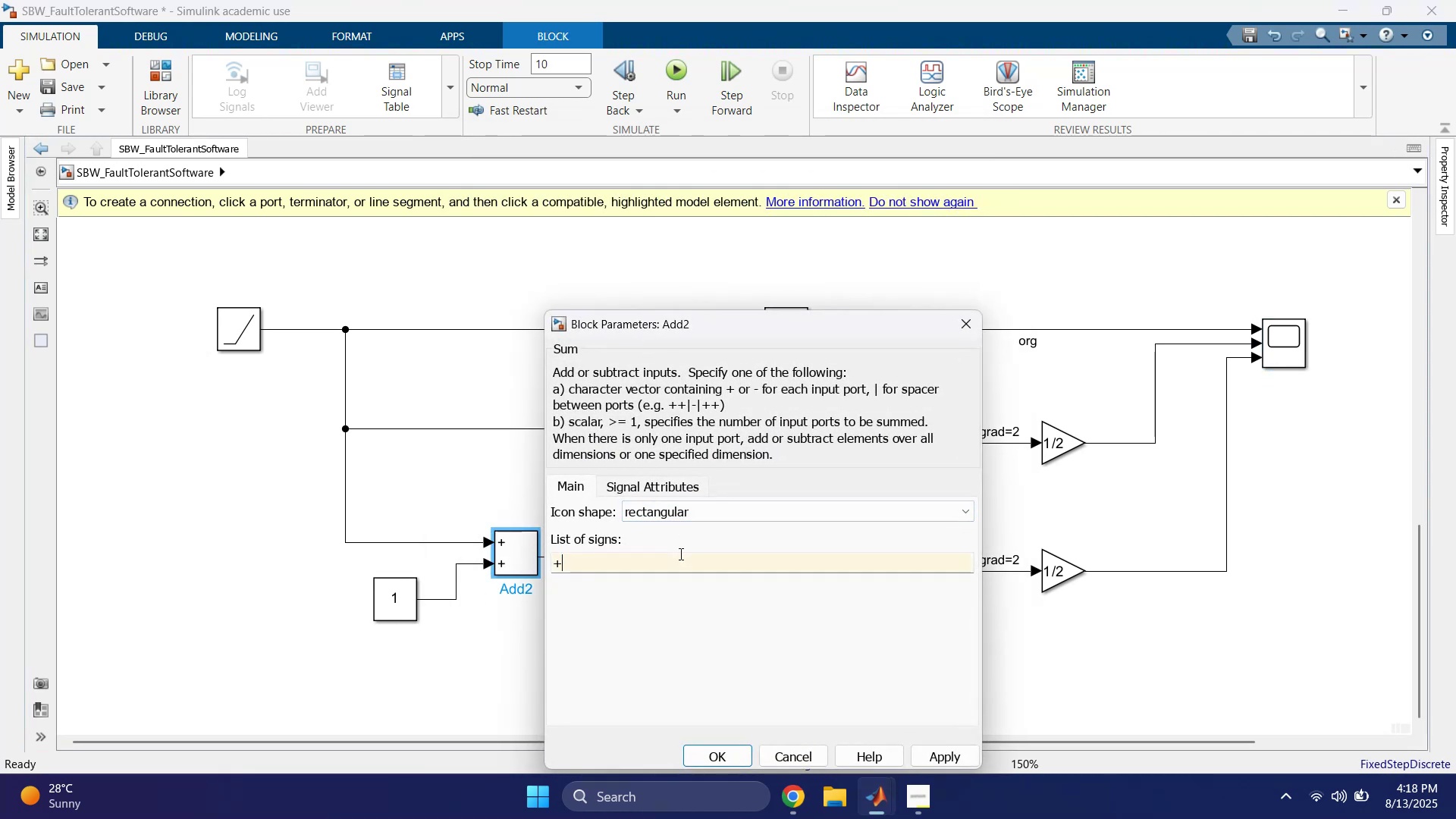 
key(Minus)
 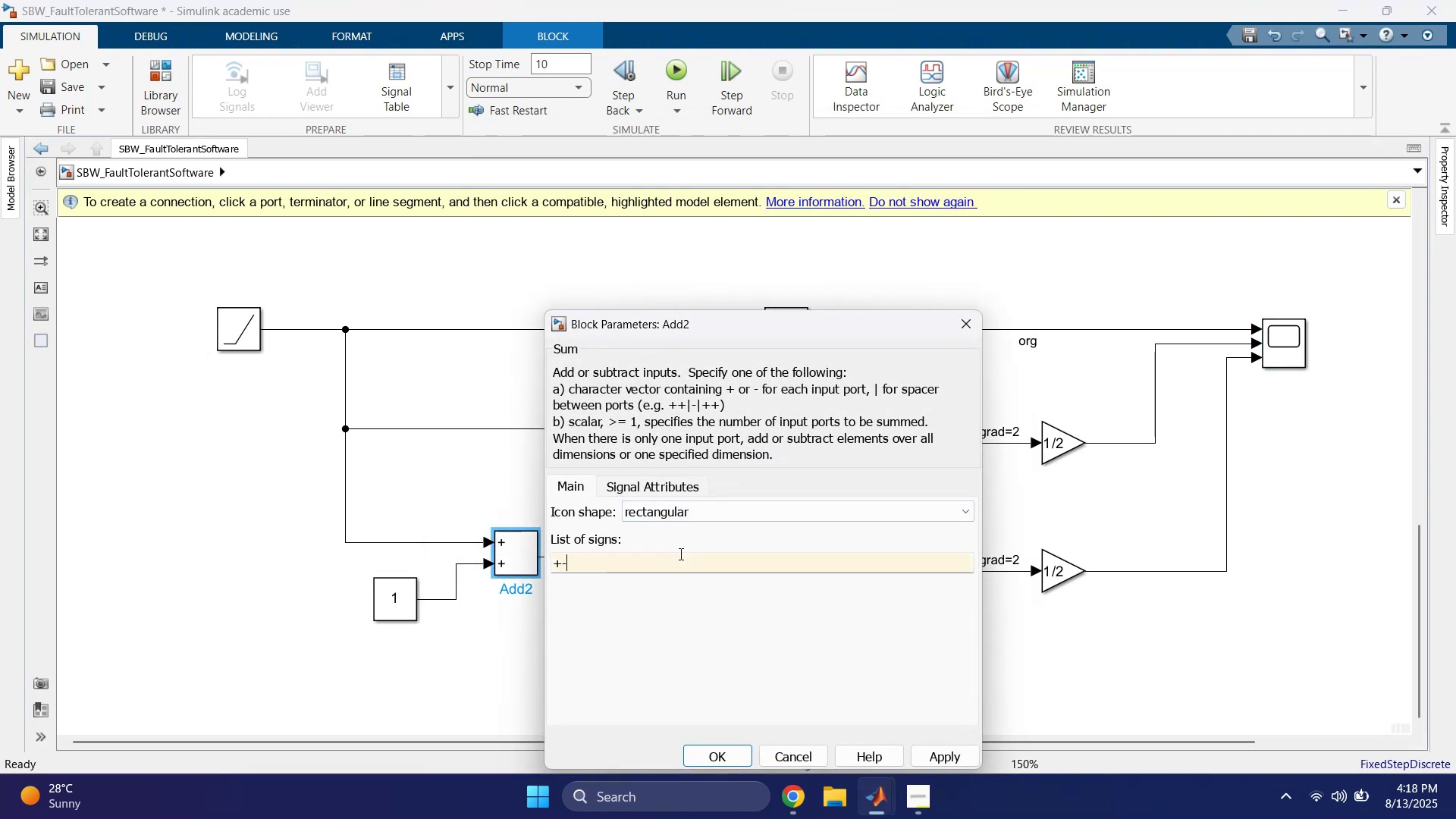 
key(Enter)
 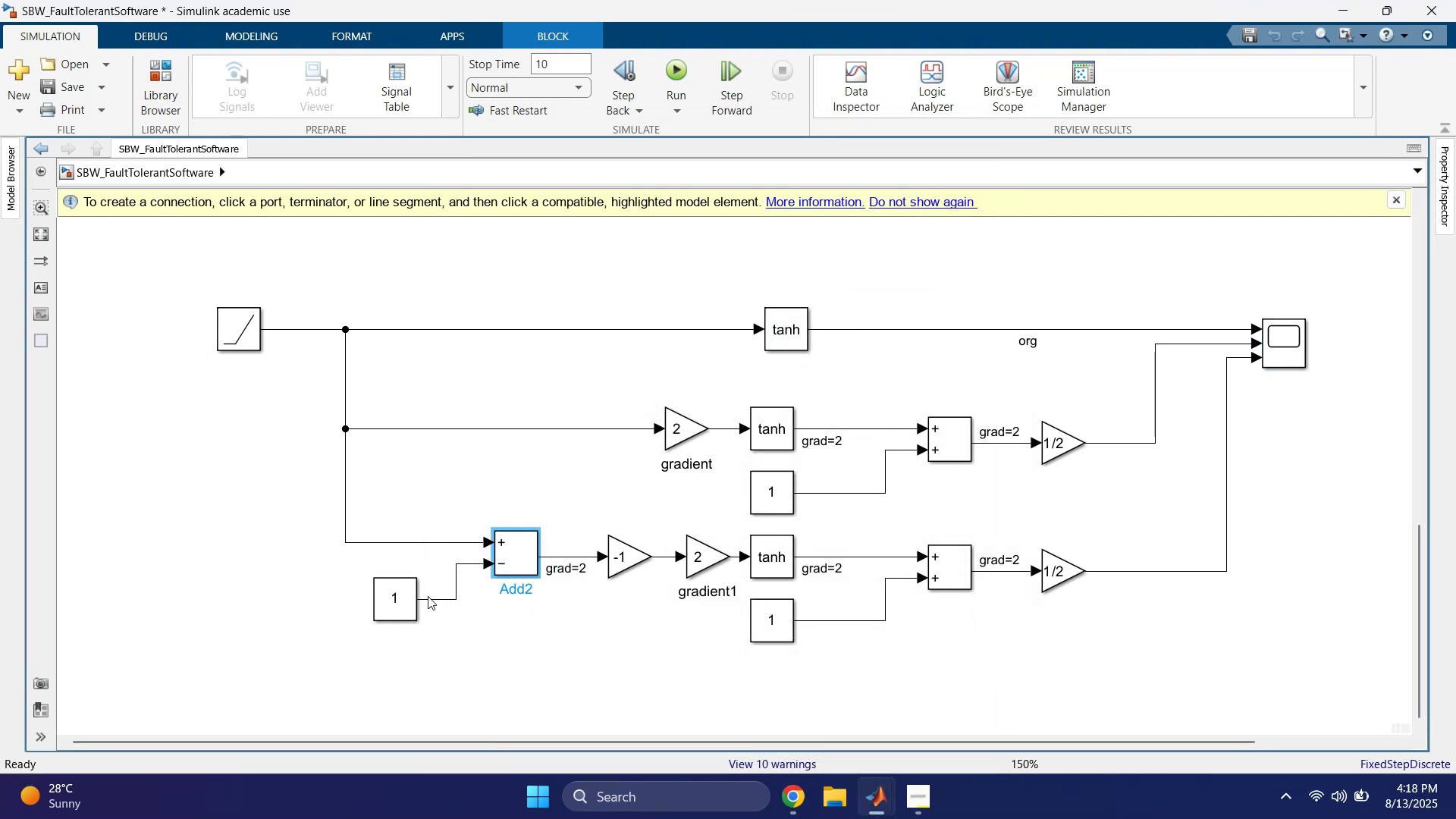 
double_click([405, 596])
 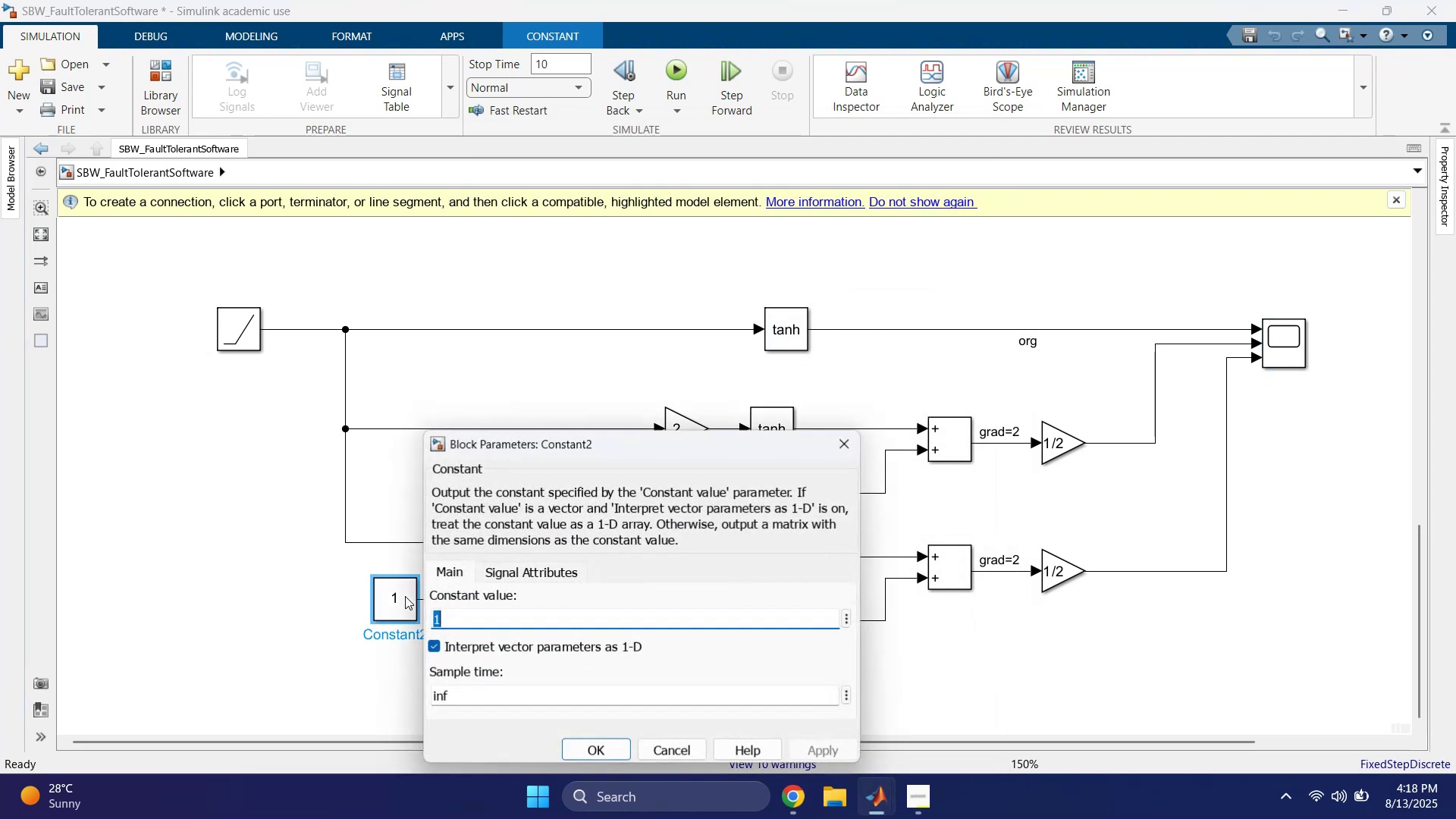 
key(4)
 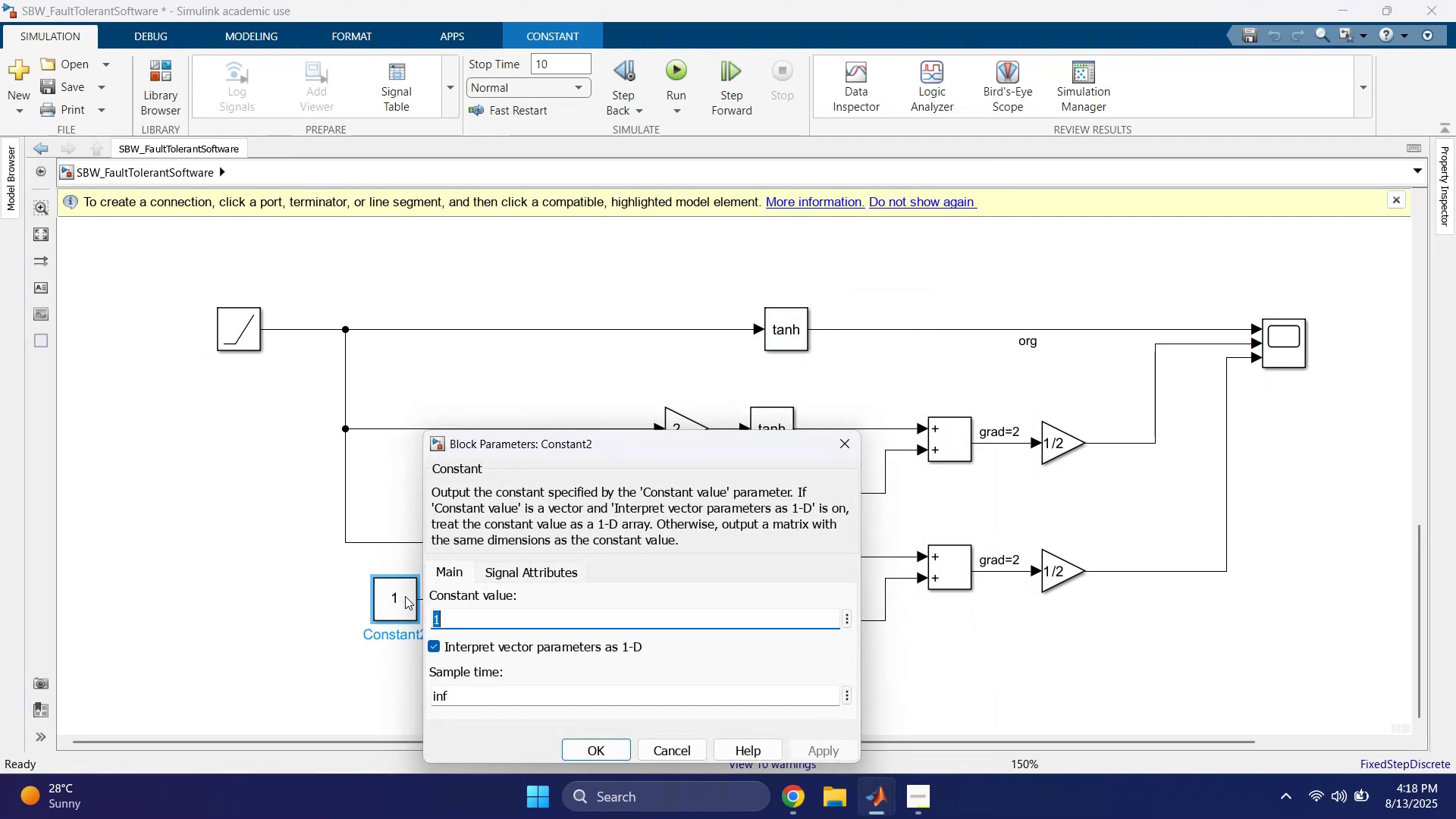 
key(Enter)
 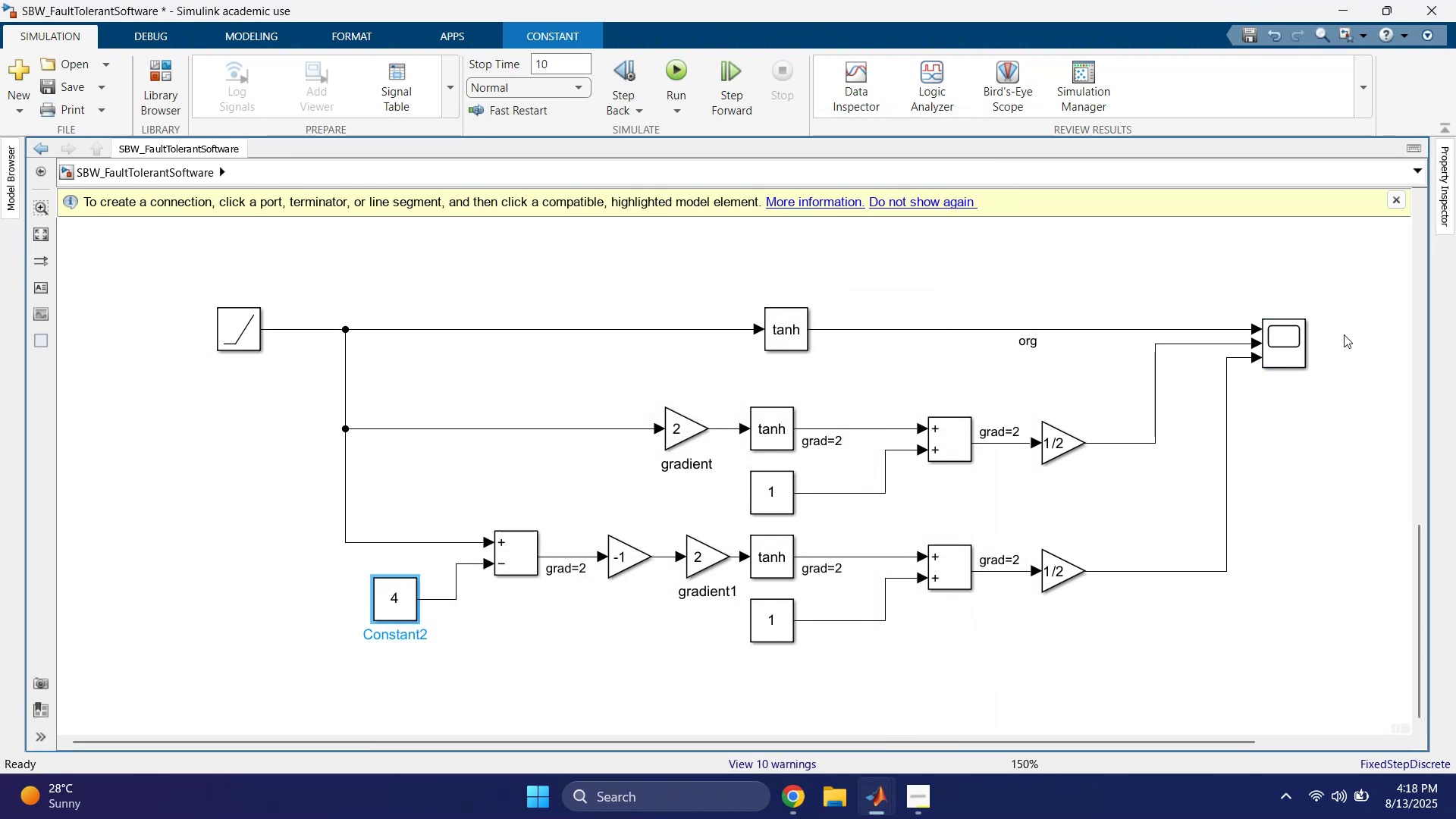 
double_click([1288, 342])
 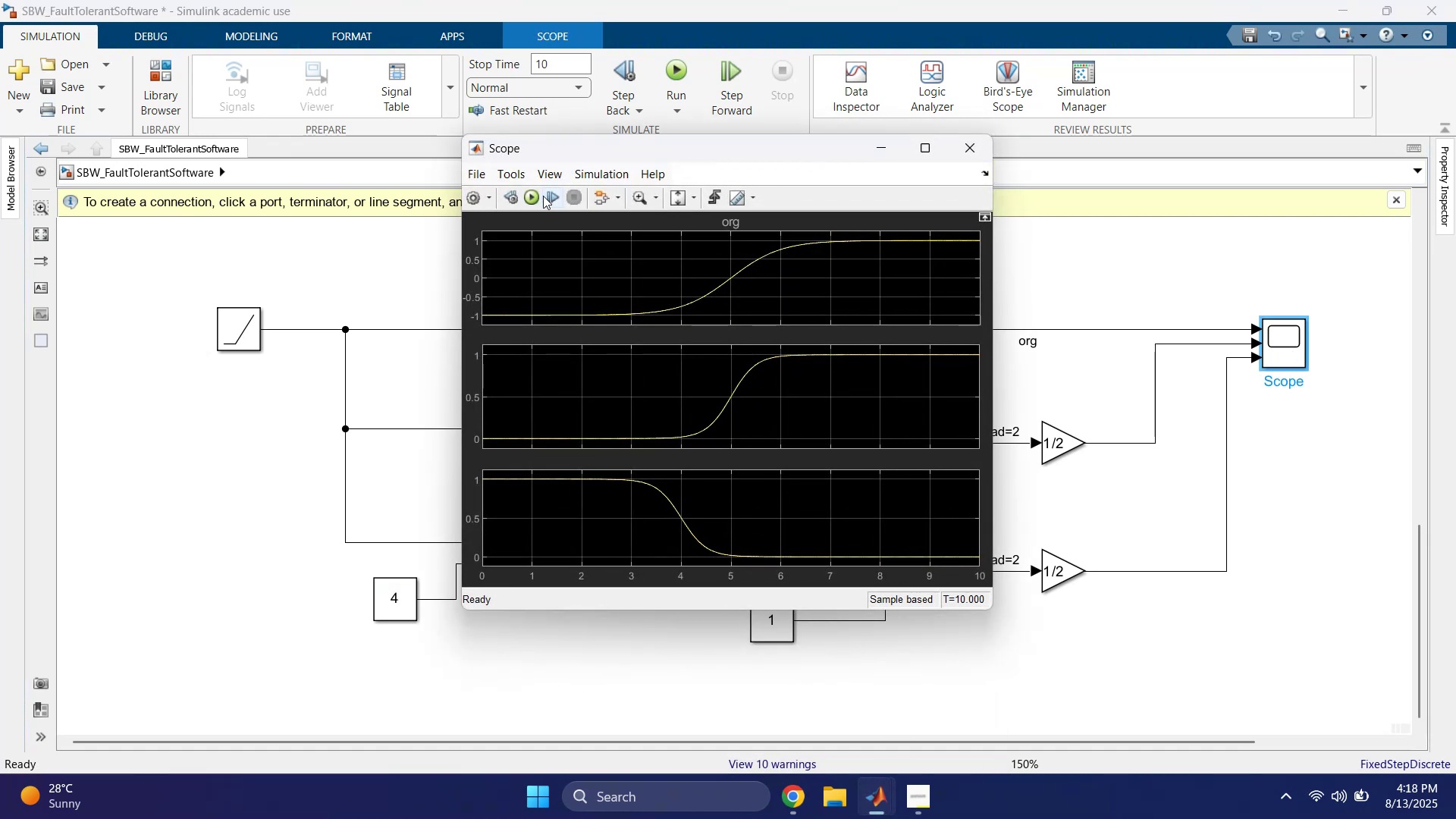 
left_click([533, 197])
 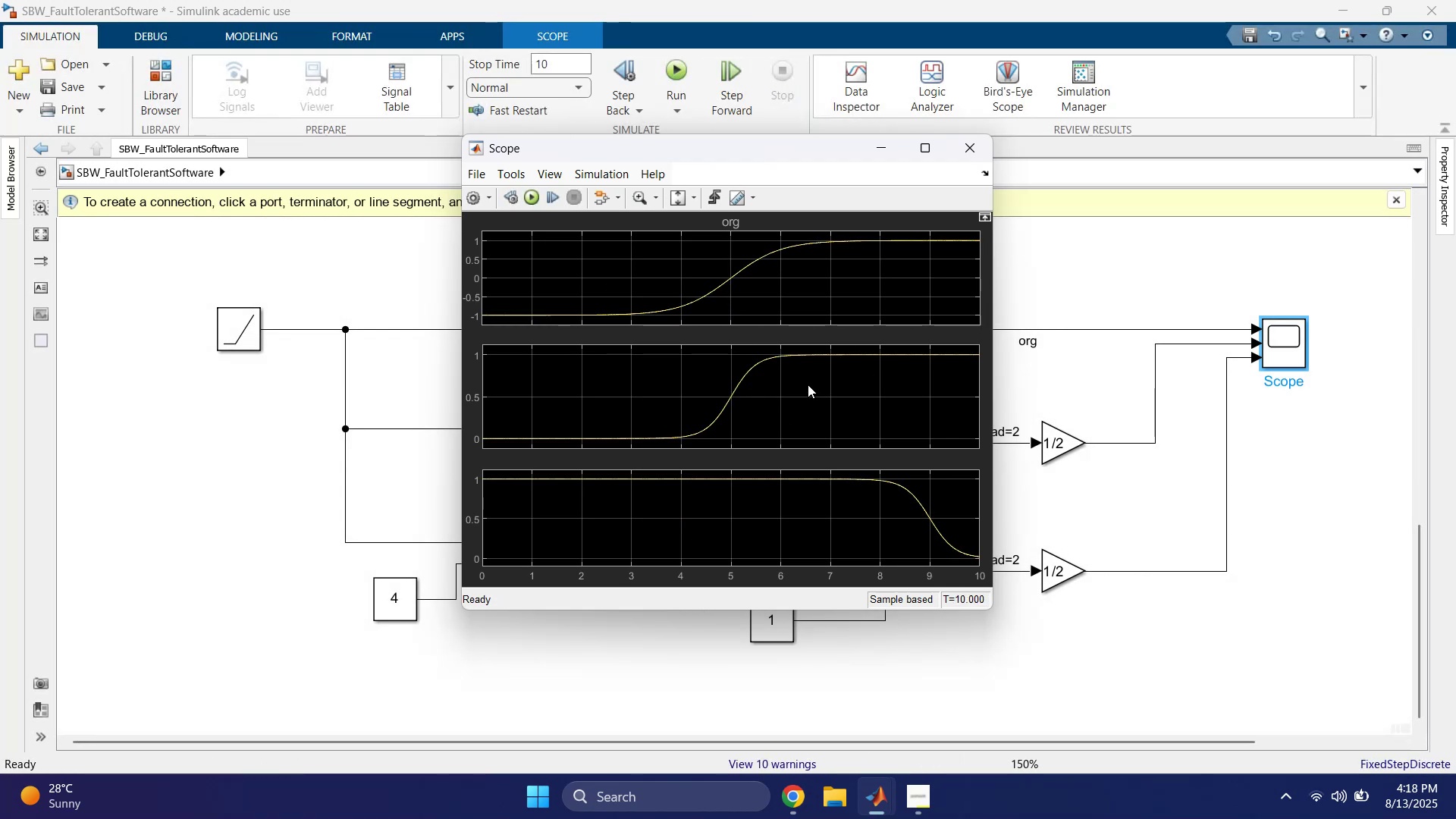 
wait(6.26)
 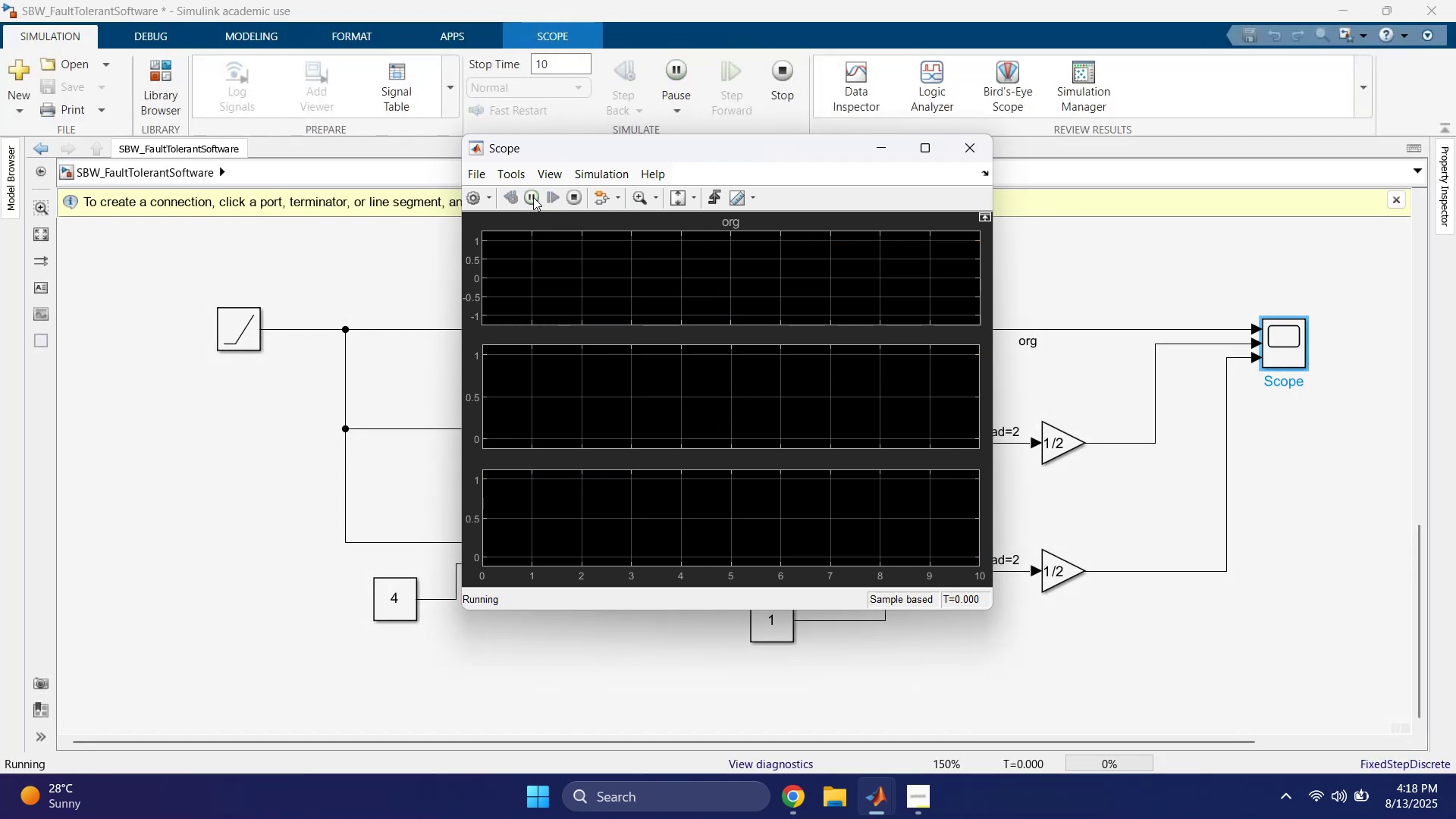 
left_click([878, 146])
 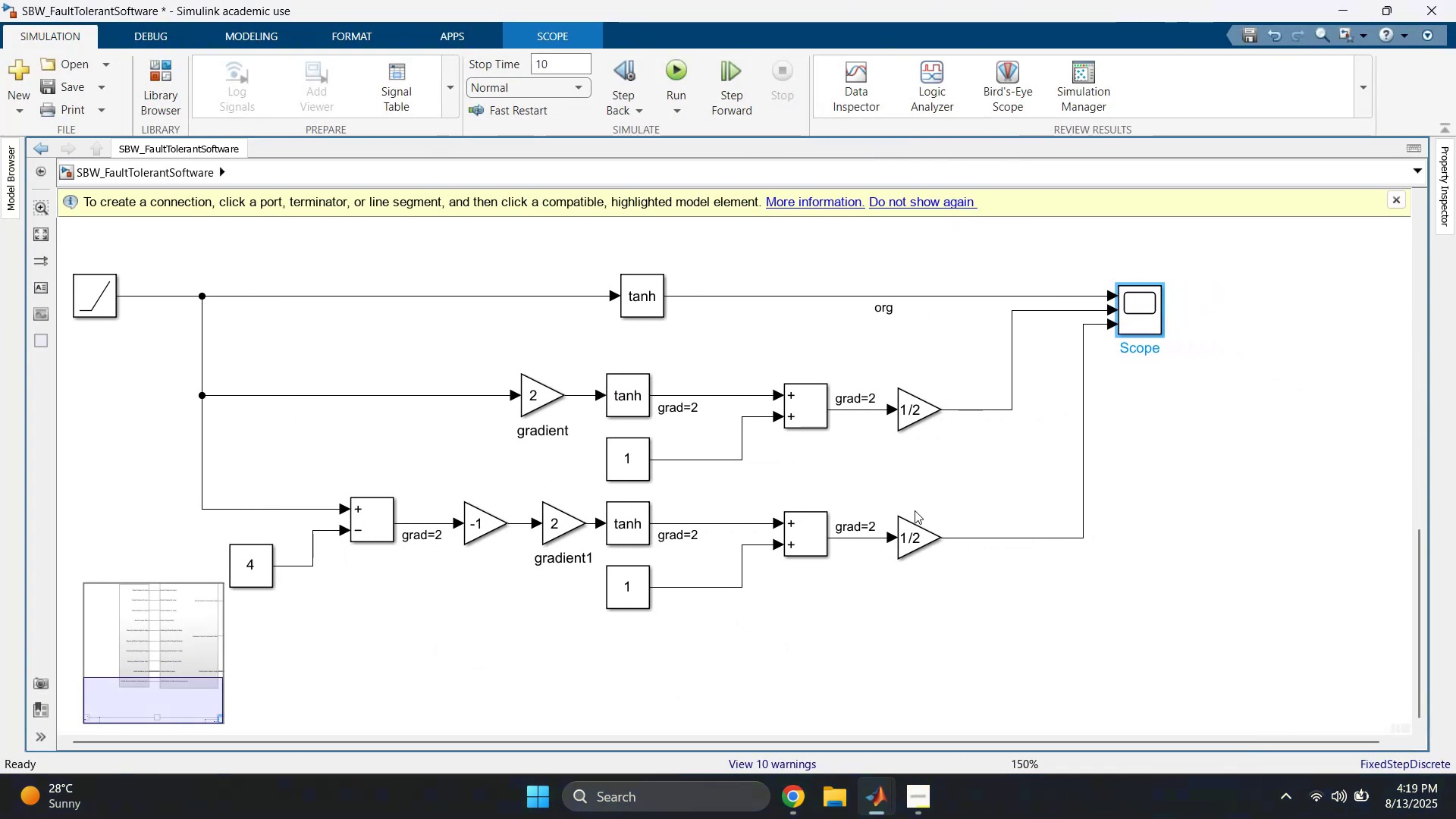 
left_click_drag(start_coordinate=[1136, 311], to_coordinate=[1245, 321])
 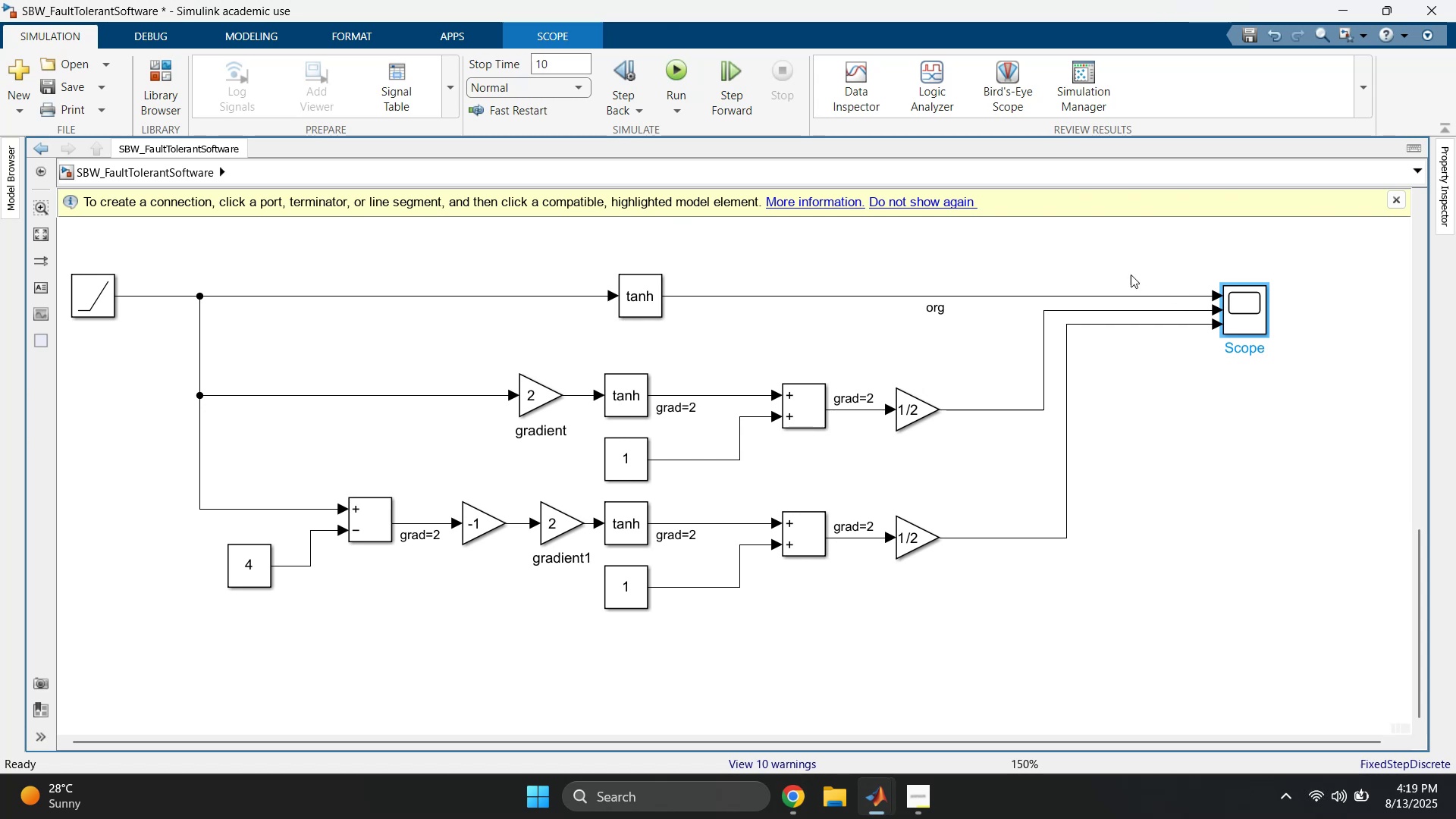 
left_click_drag(start_coordinate=[1126, 274], to_coordinate=[1162, 367])
 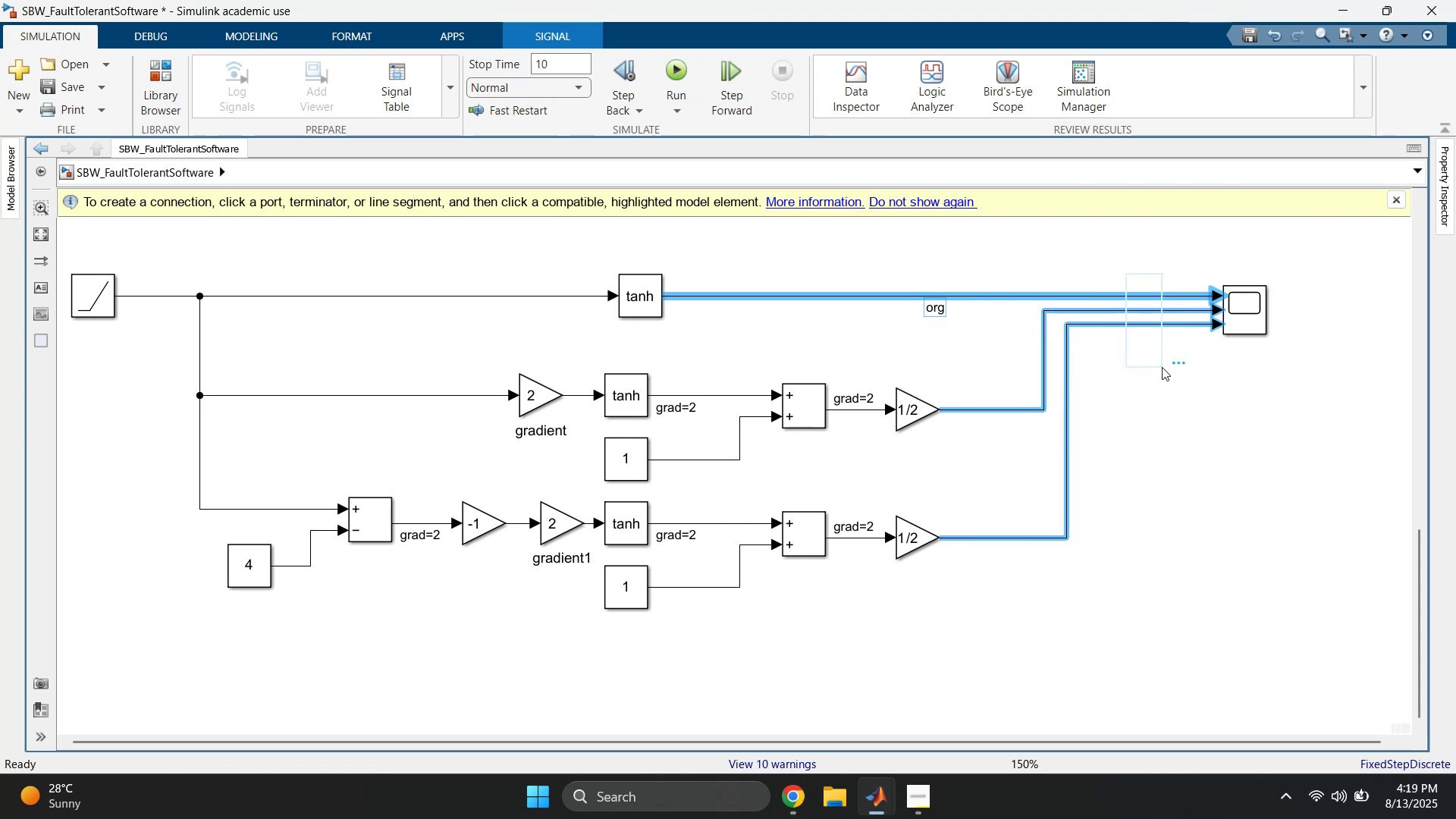 
key(Delete)
 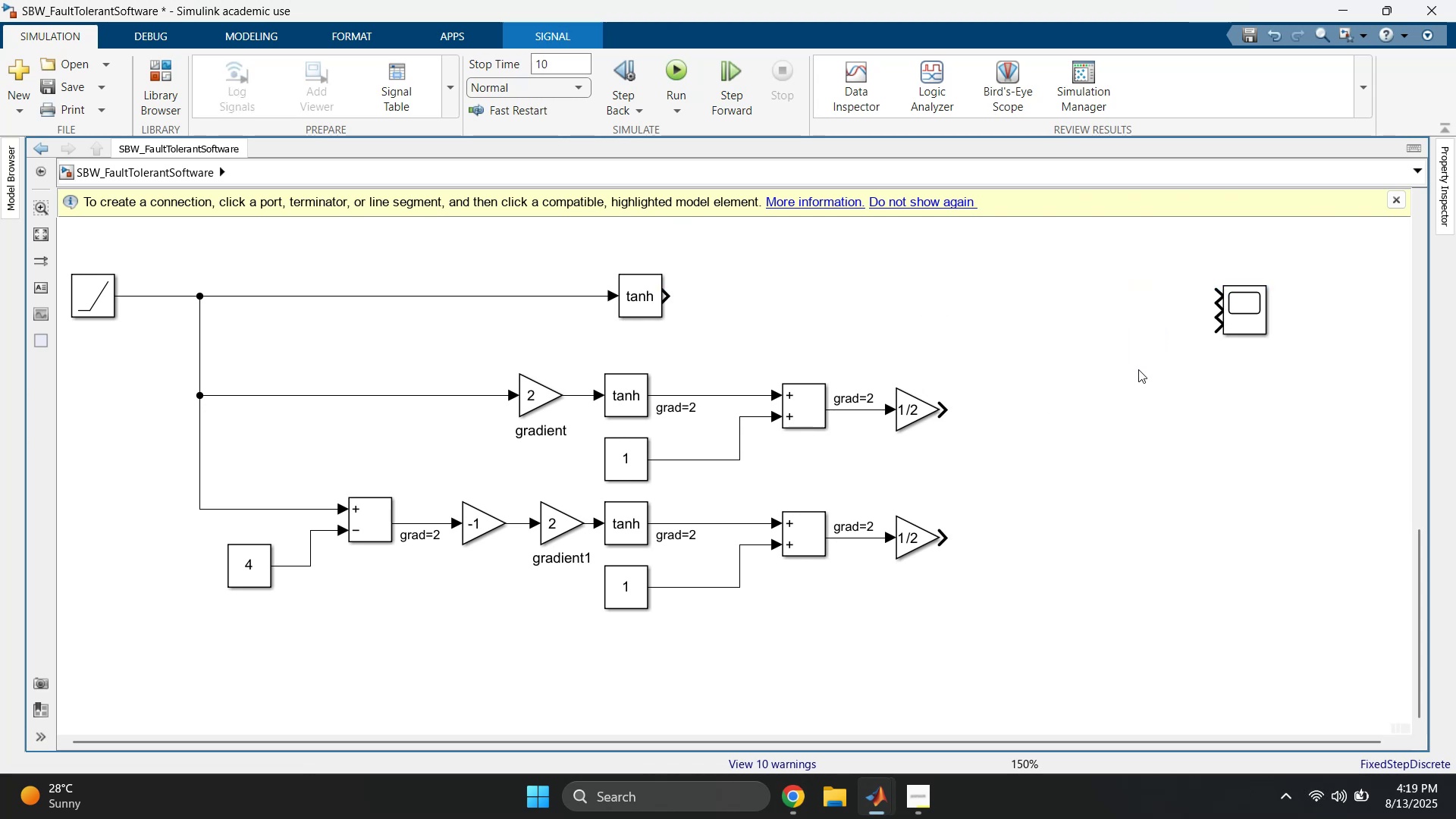 
double_click([1129, 362])
 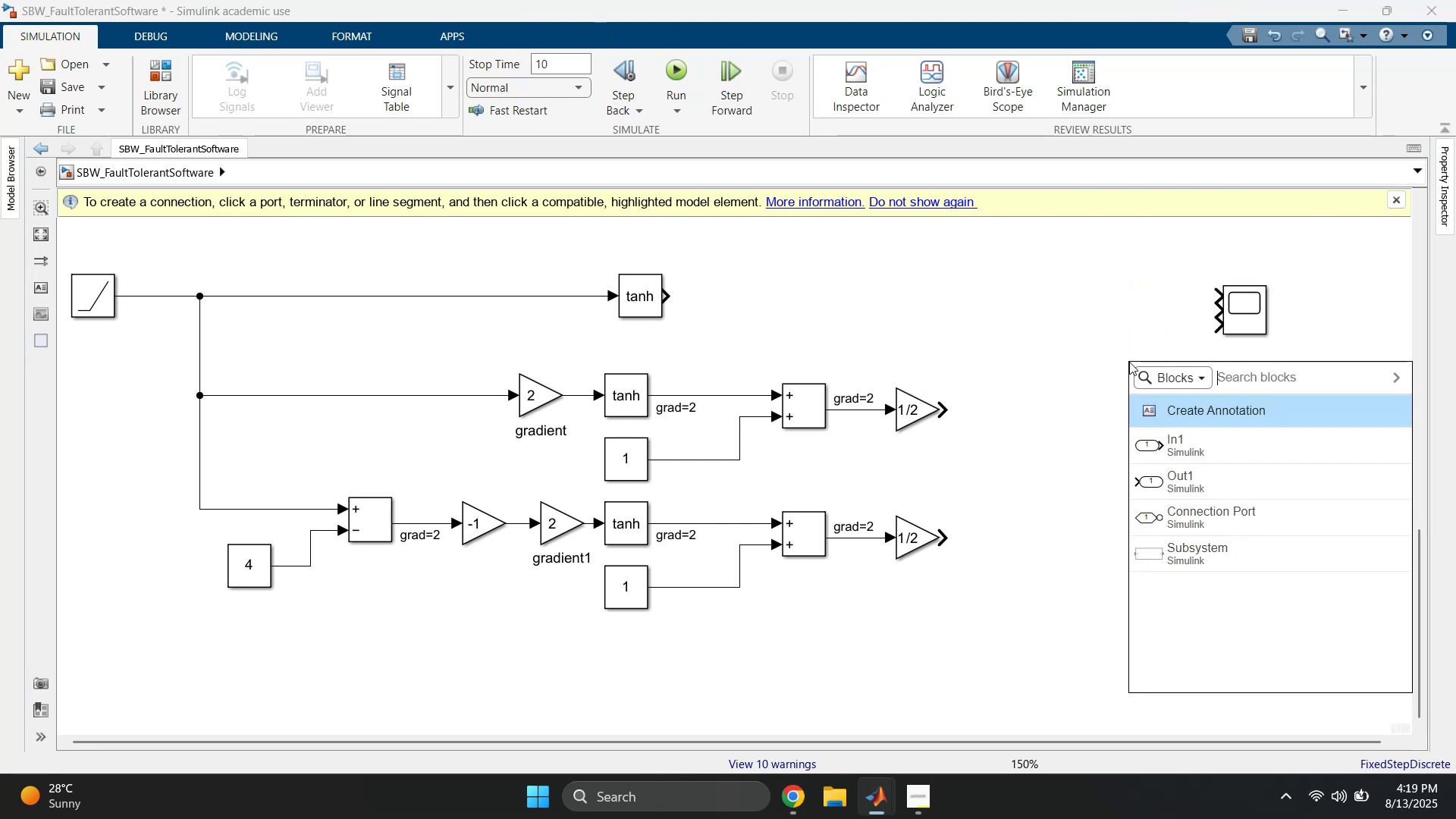 
type(add)
 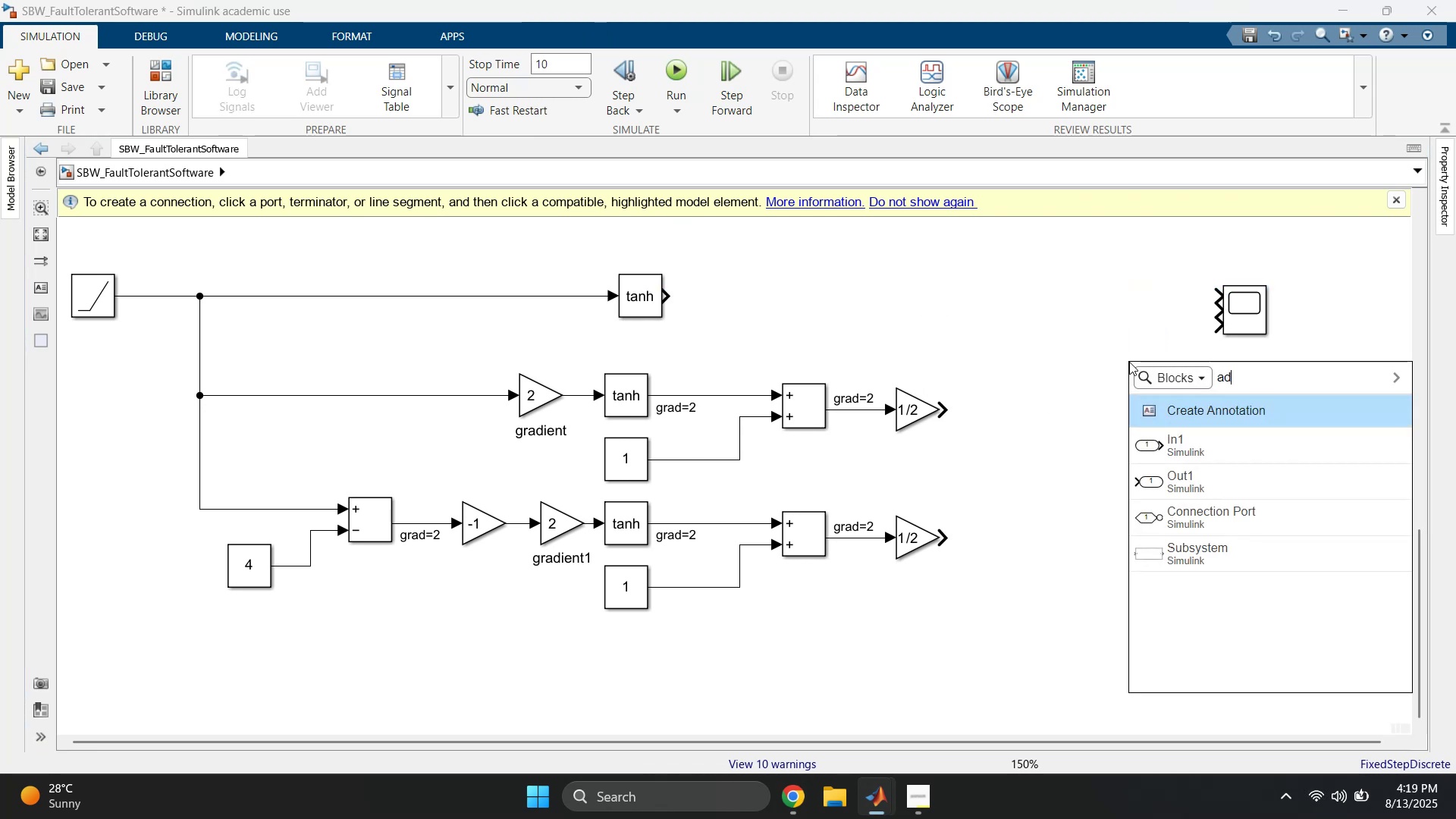 
key(Enter)
 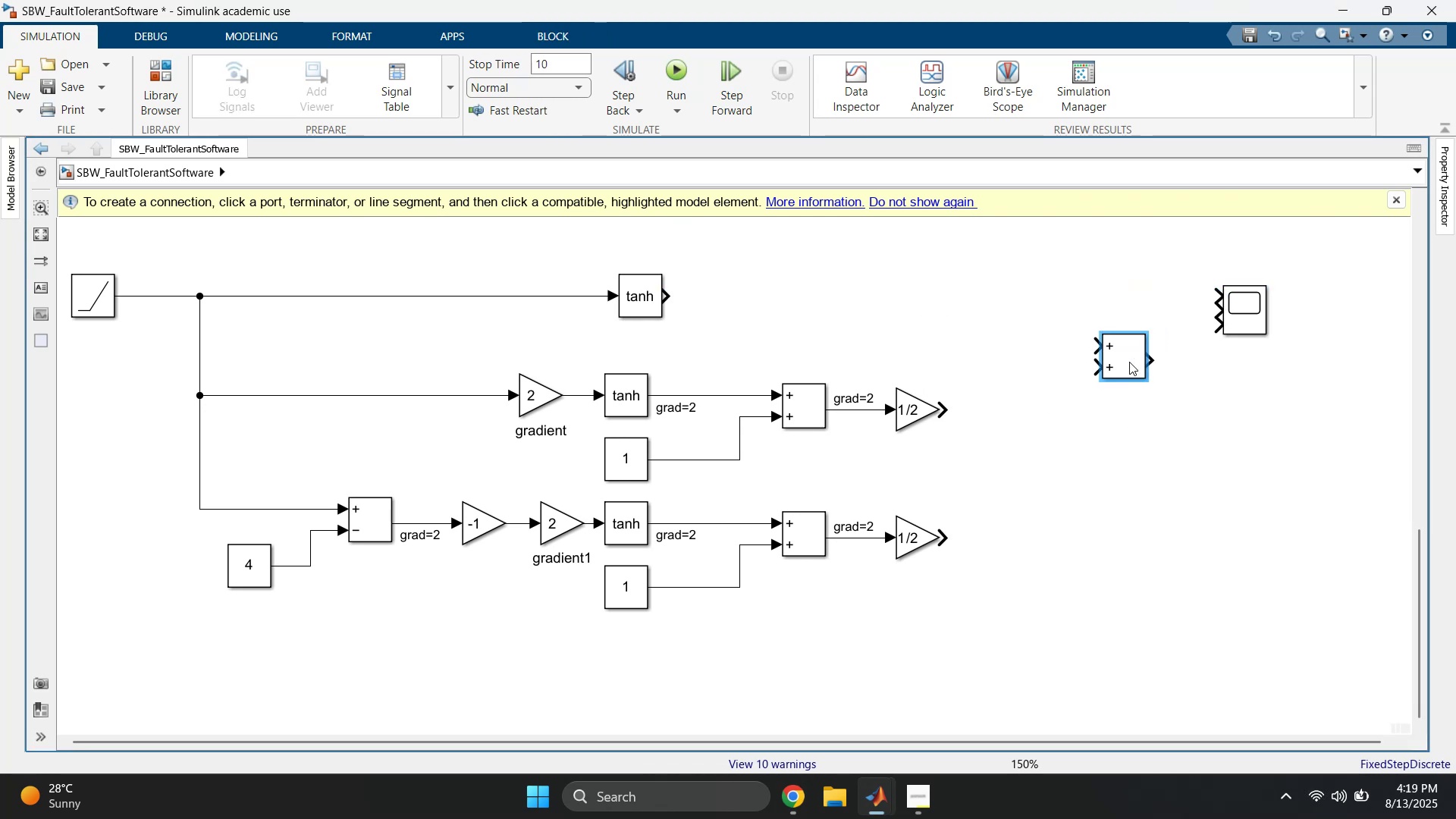 
left_click_drag(start_coordinate=[1129, 362], to_coordinate=[1047, 433])
 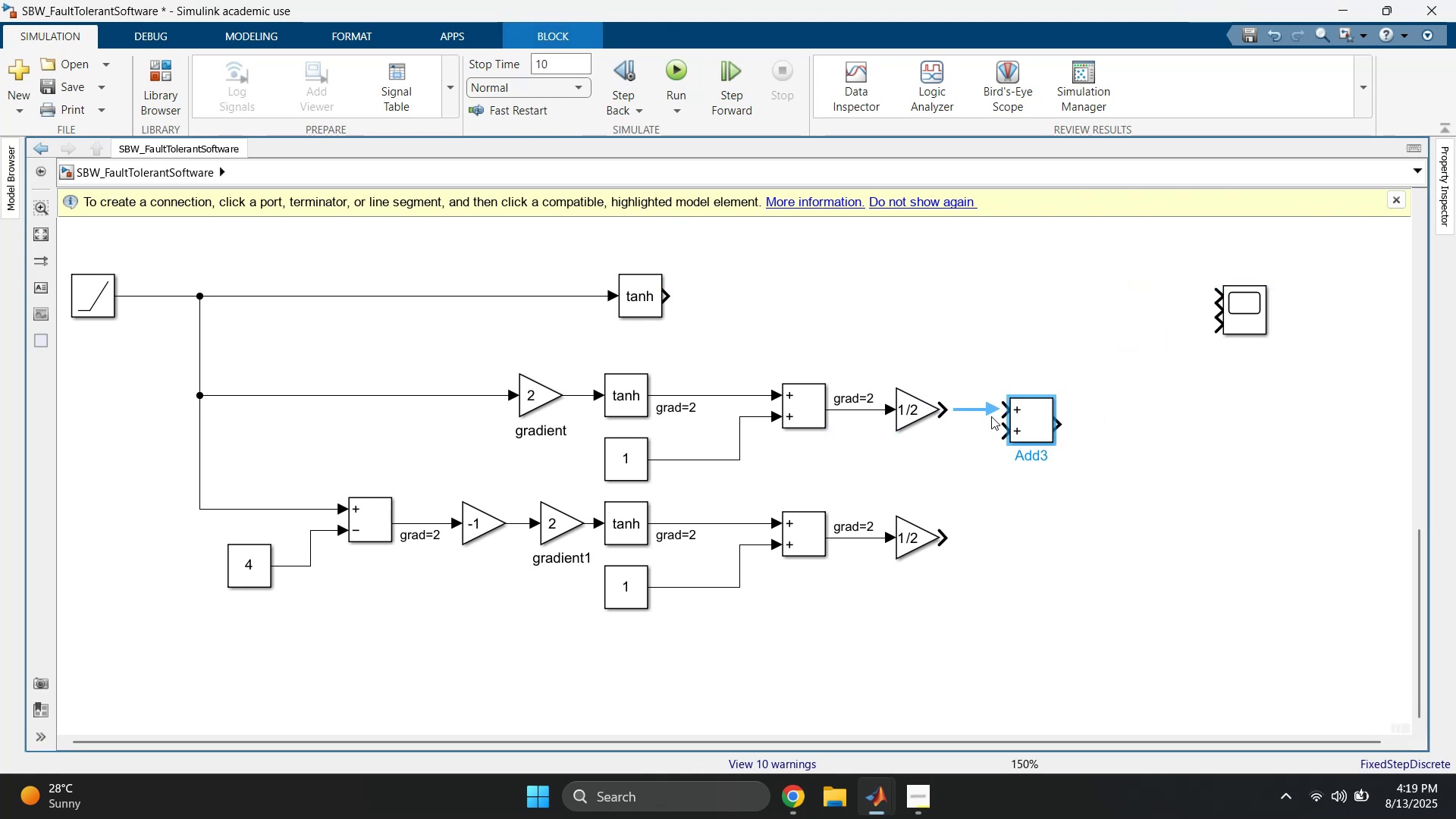 
left_click([978, 411])
 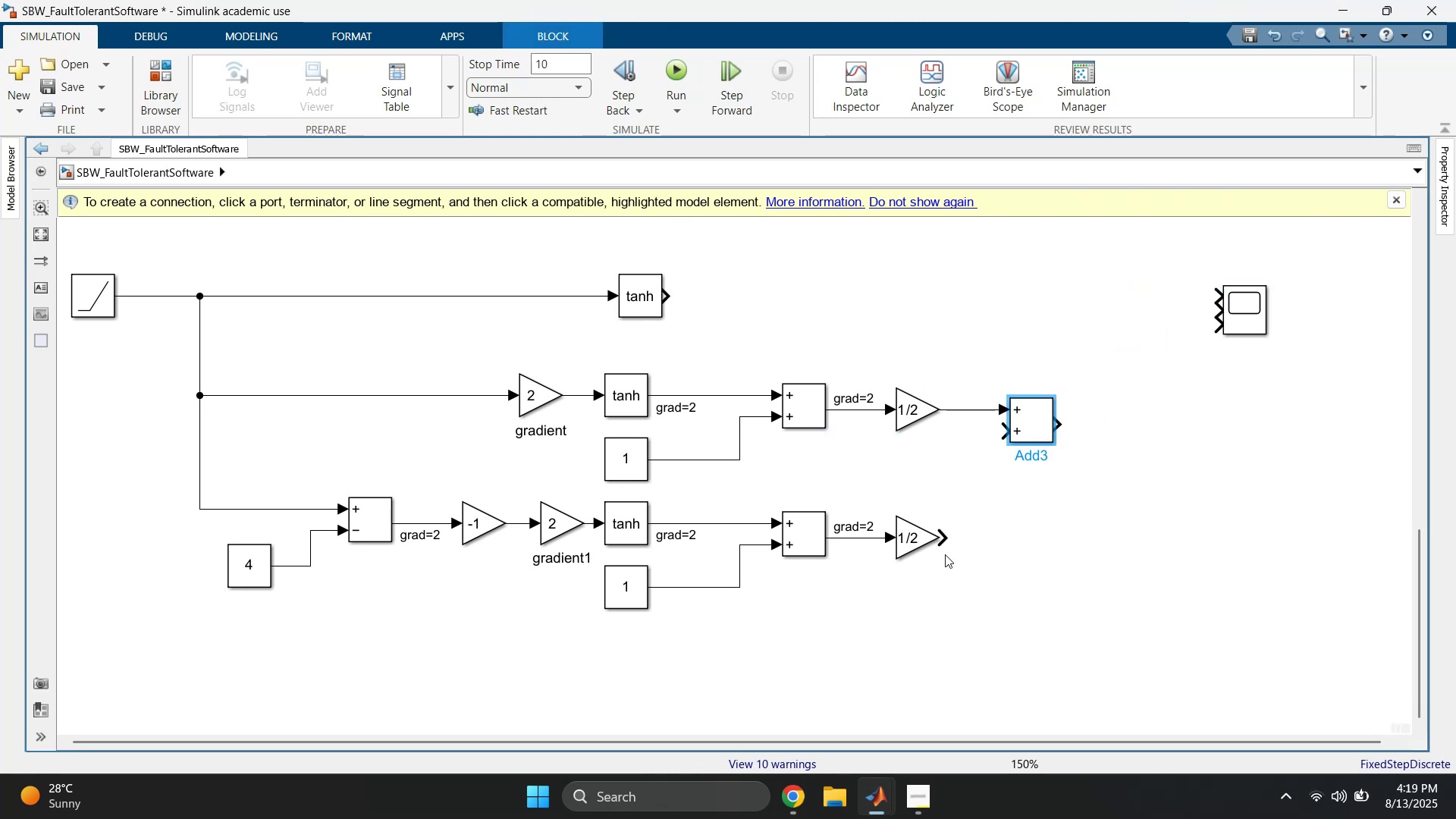 
left_click_drag(start_coordinate=[944, 545], to_coordinate=[1019, 430])
 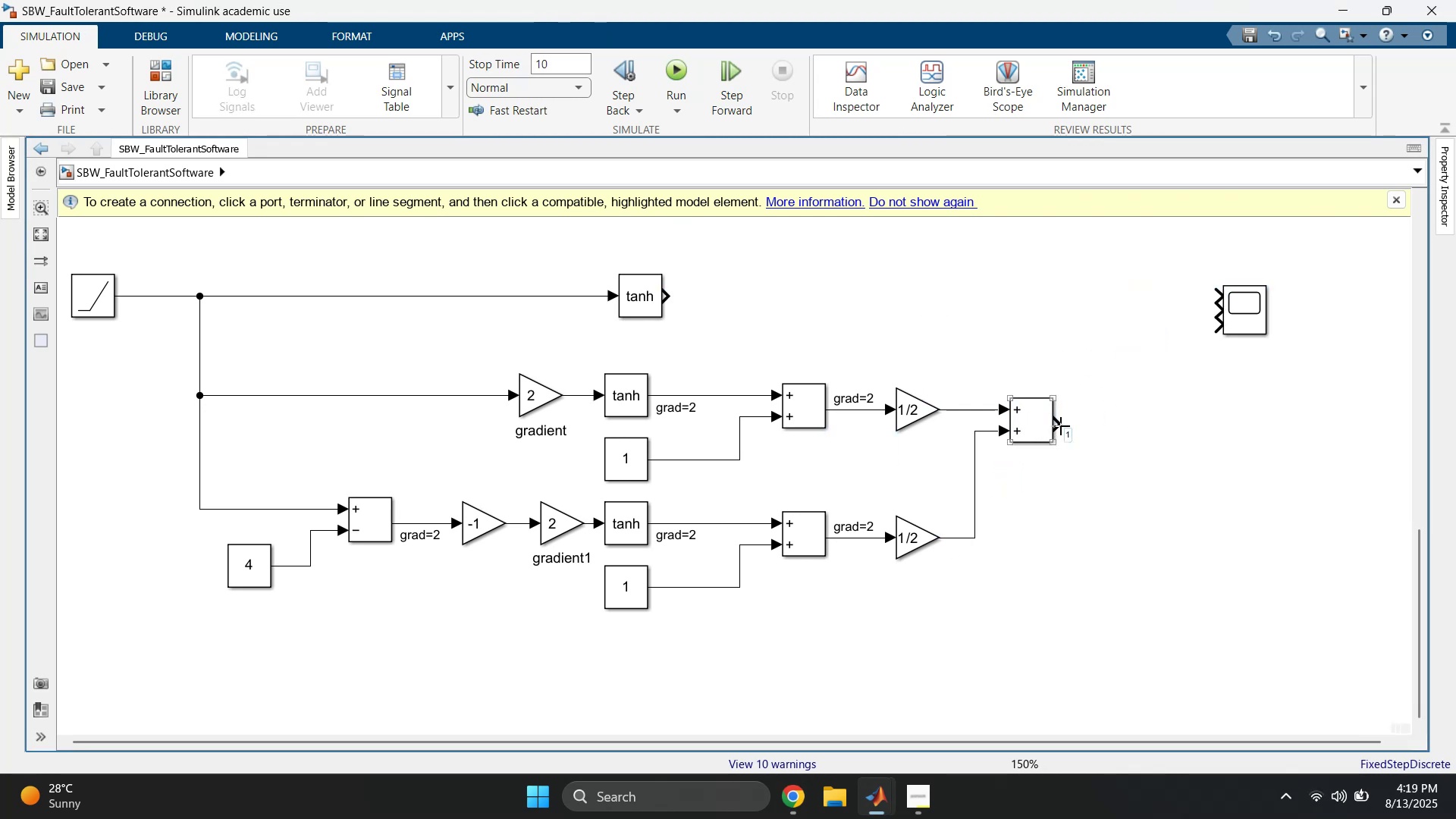 
left_click([1155, 450])
 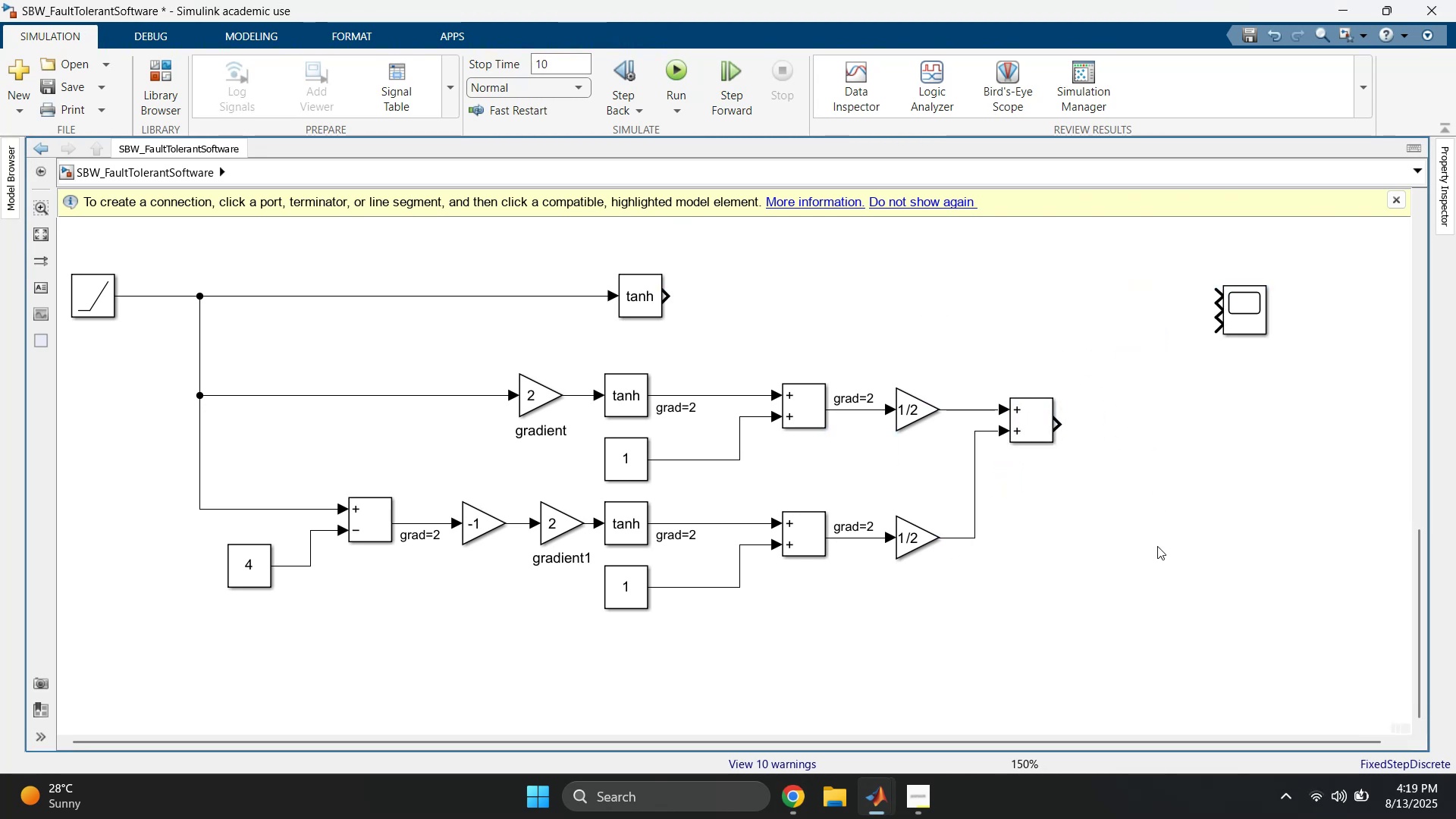 
double_click([1157, 546])
 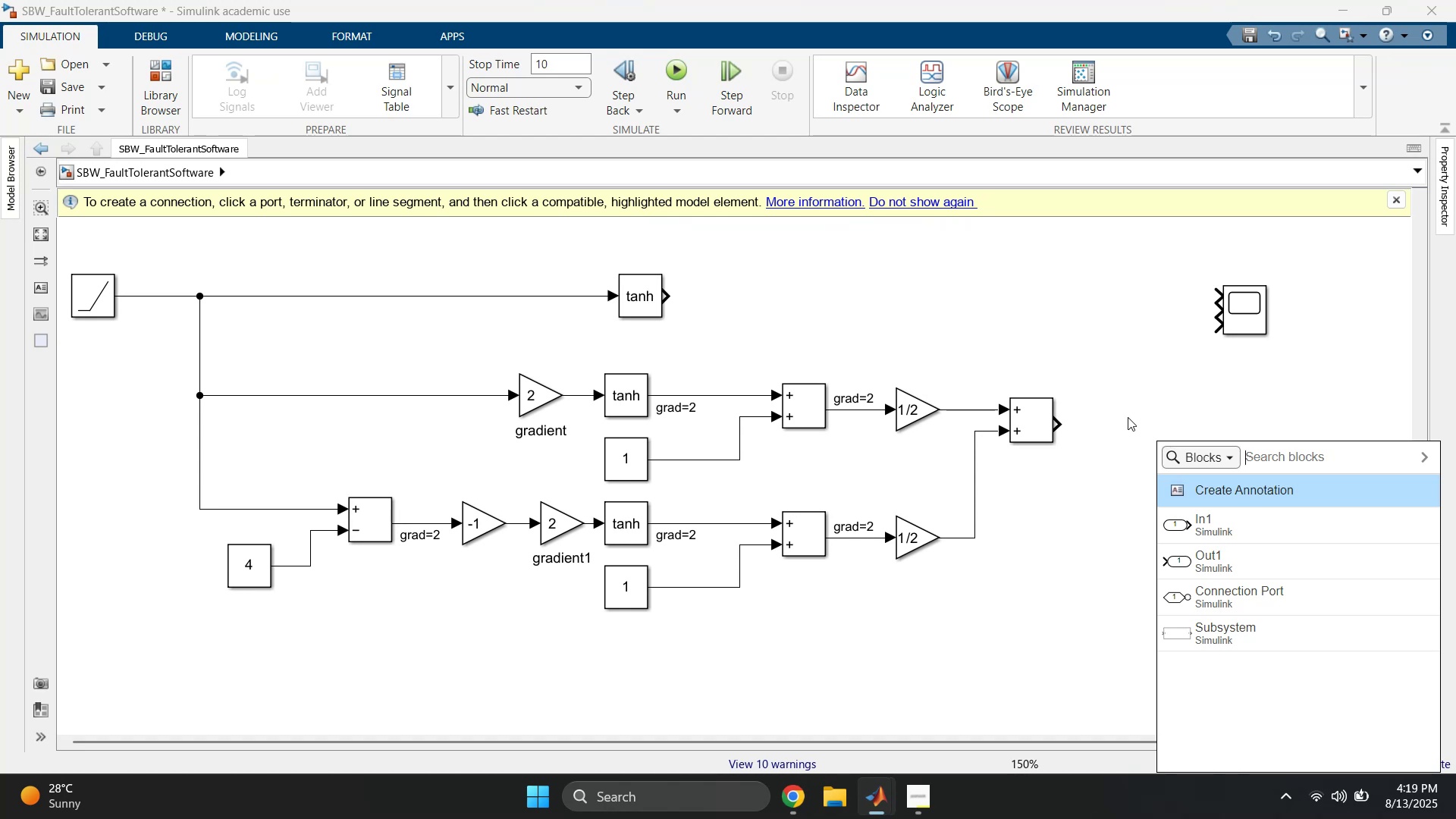 
left_click([1128, 417])
 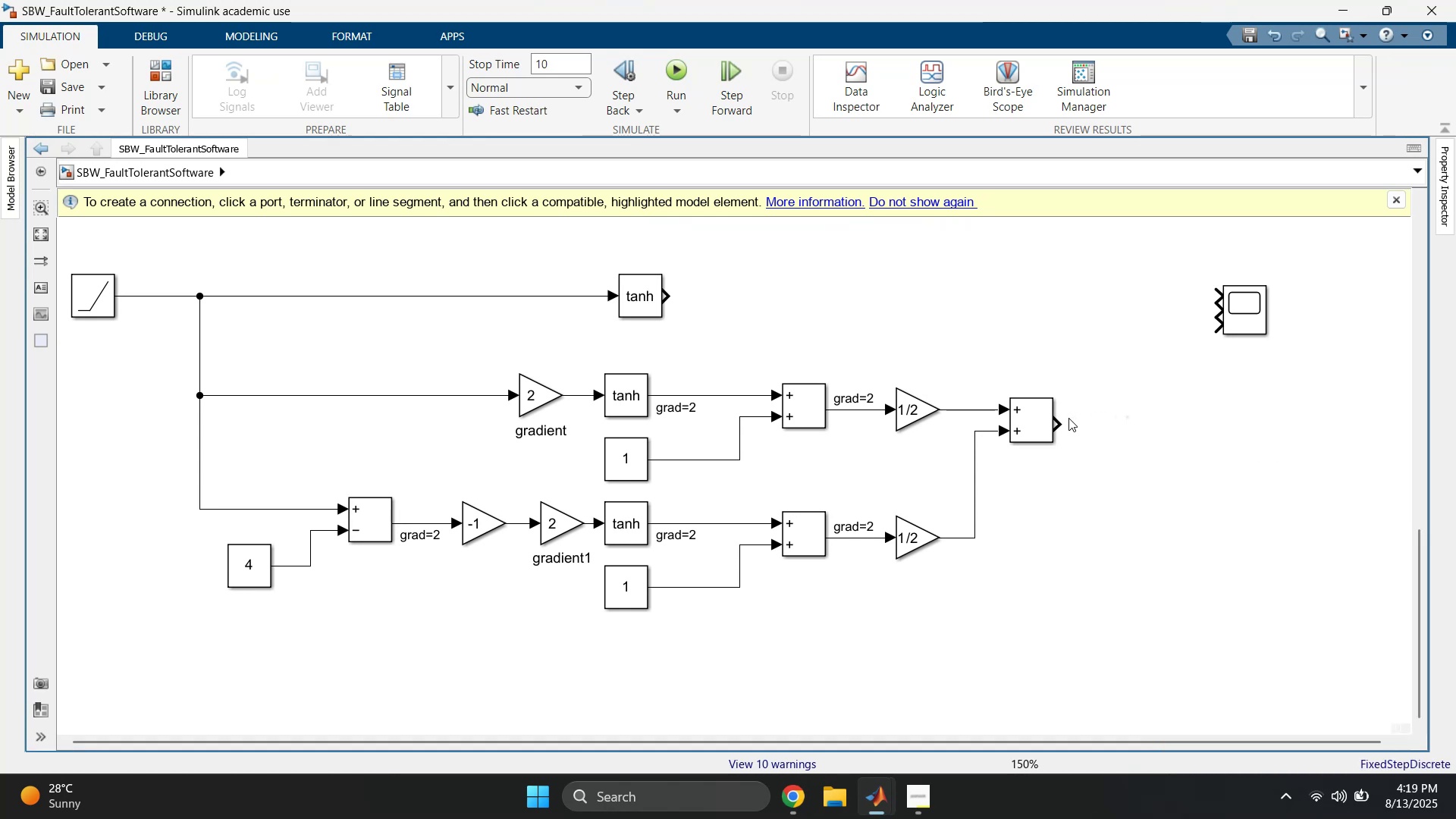 
left_click_drag(start_coordinate=[1058, 427], to_coordinate=[1225, 325])
 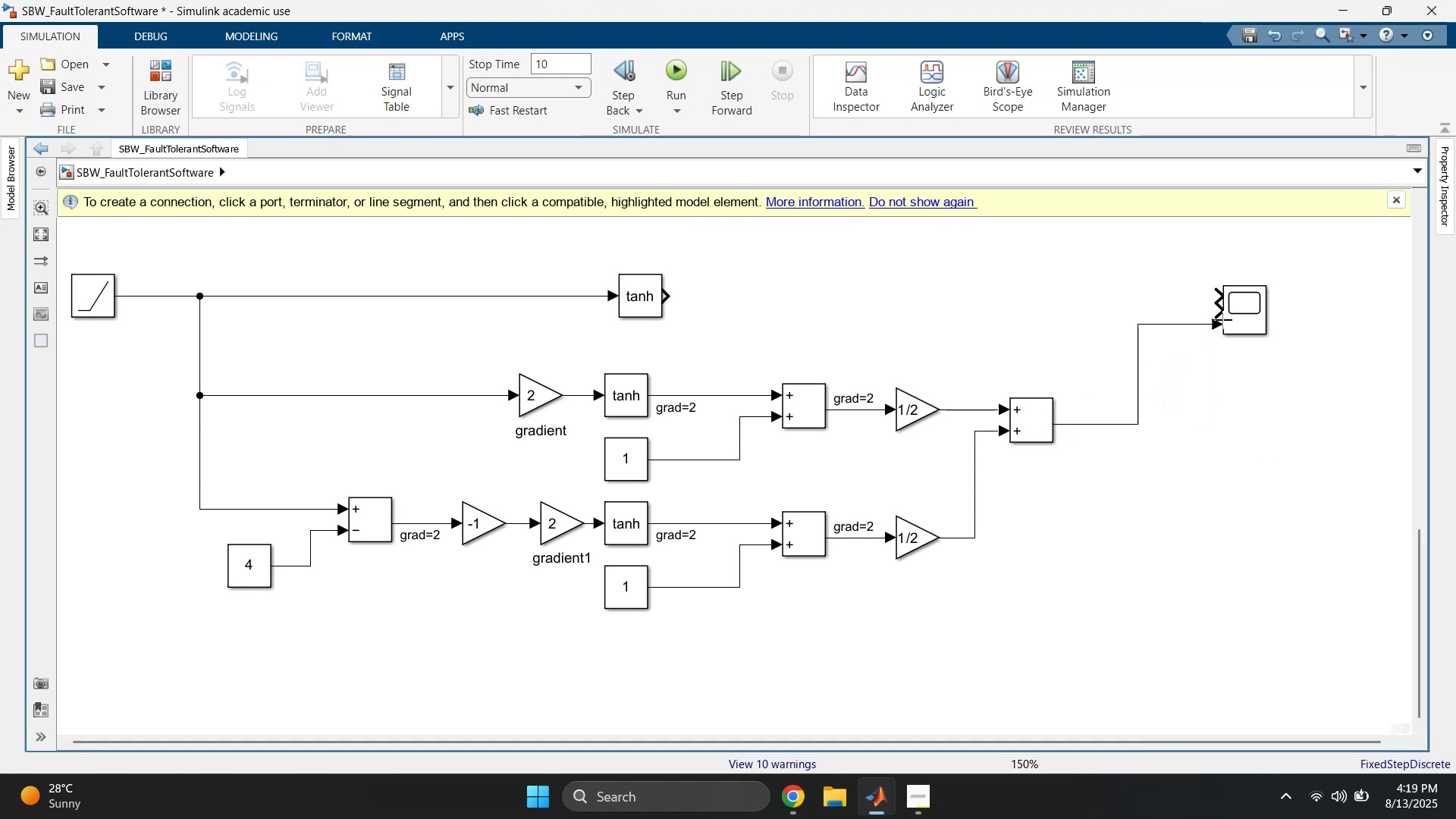 
left_click_drag(start_coordinate=[1190, 282], to_coordinate=[1273, 349])
 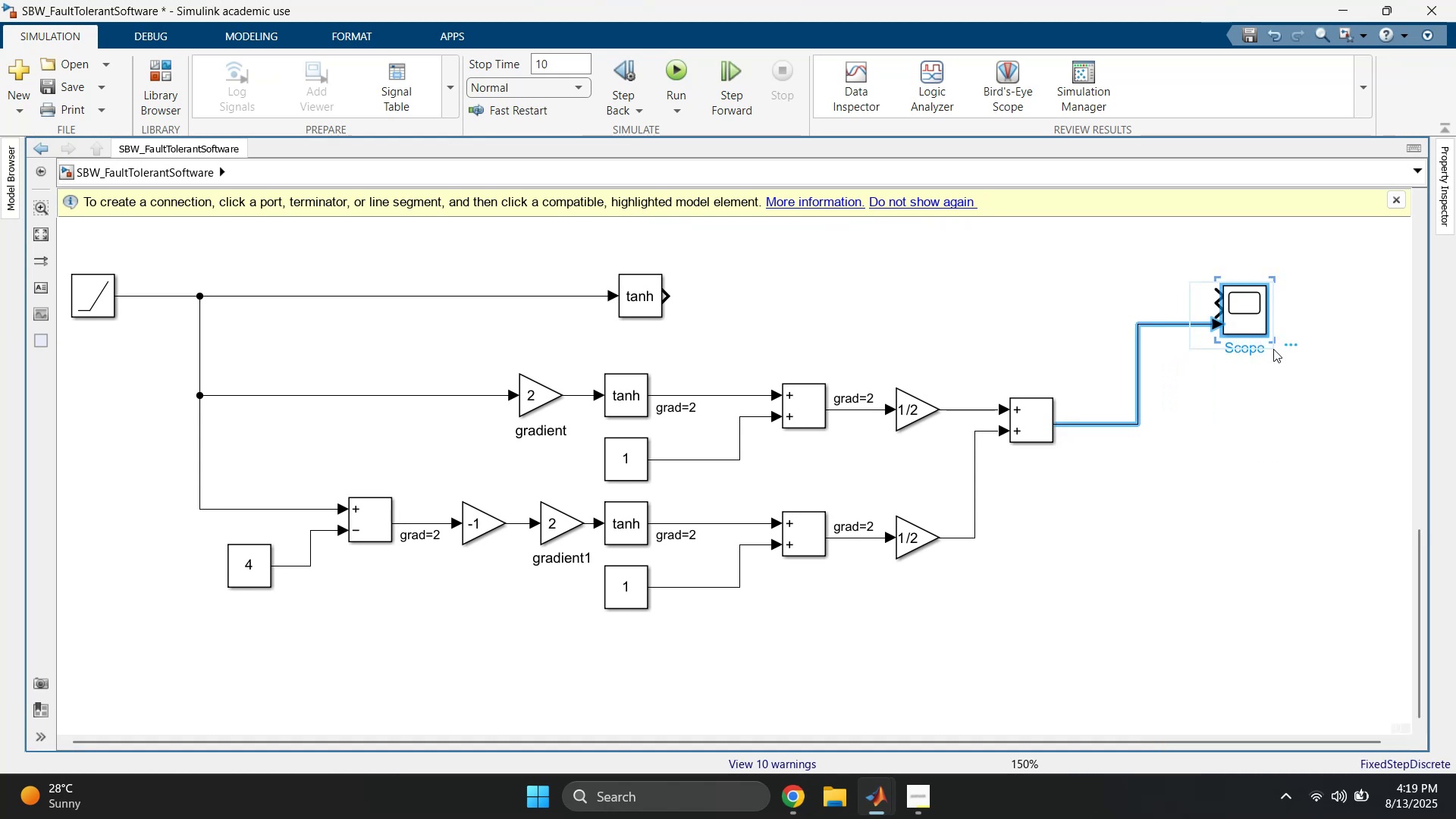 
key(Delete)
 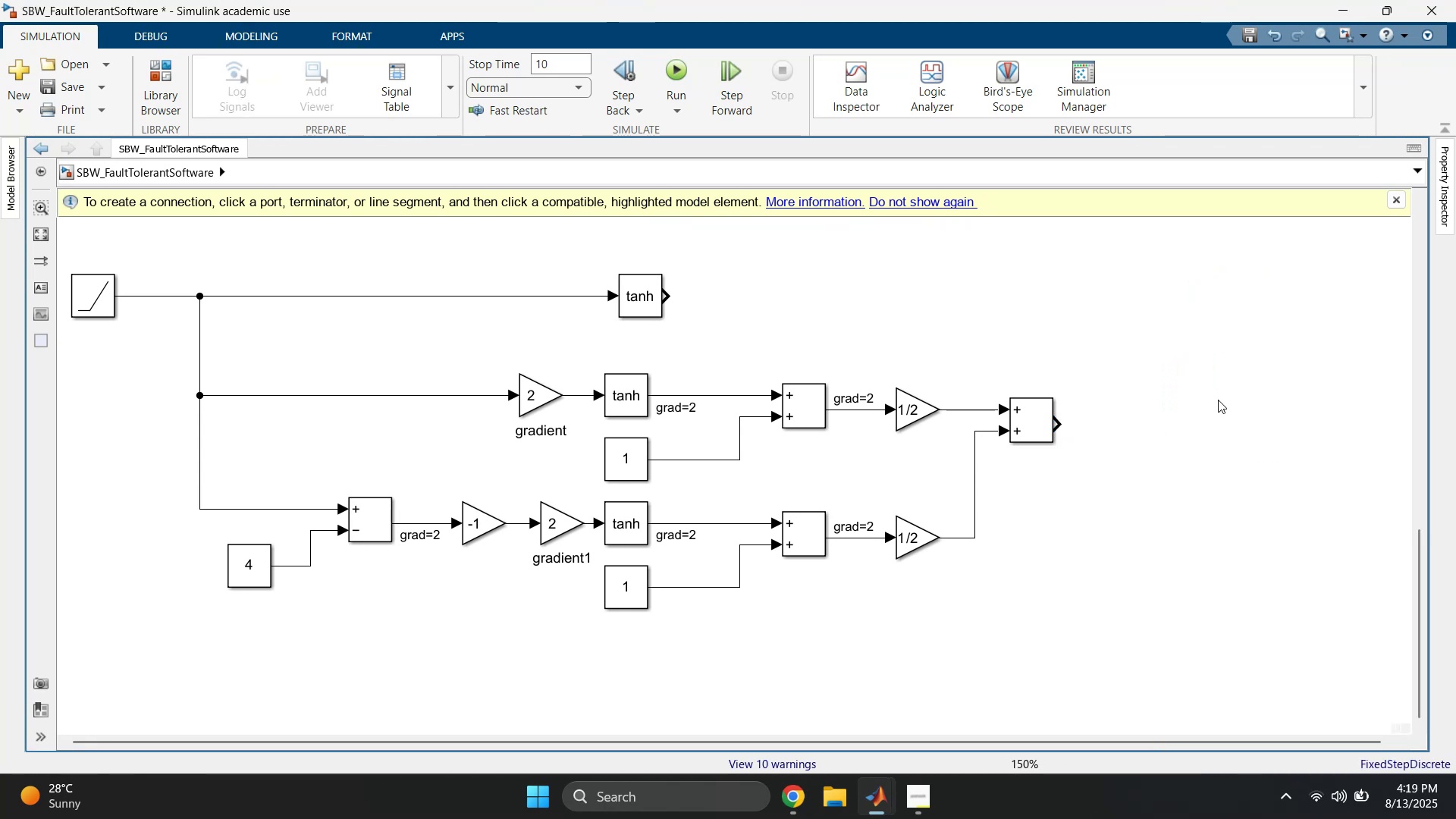 
double_click([1219, 419])
 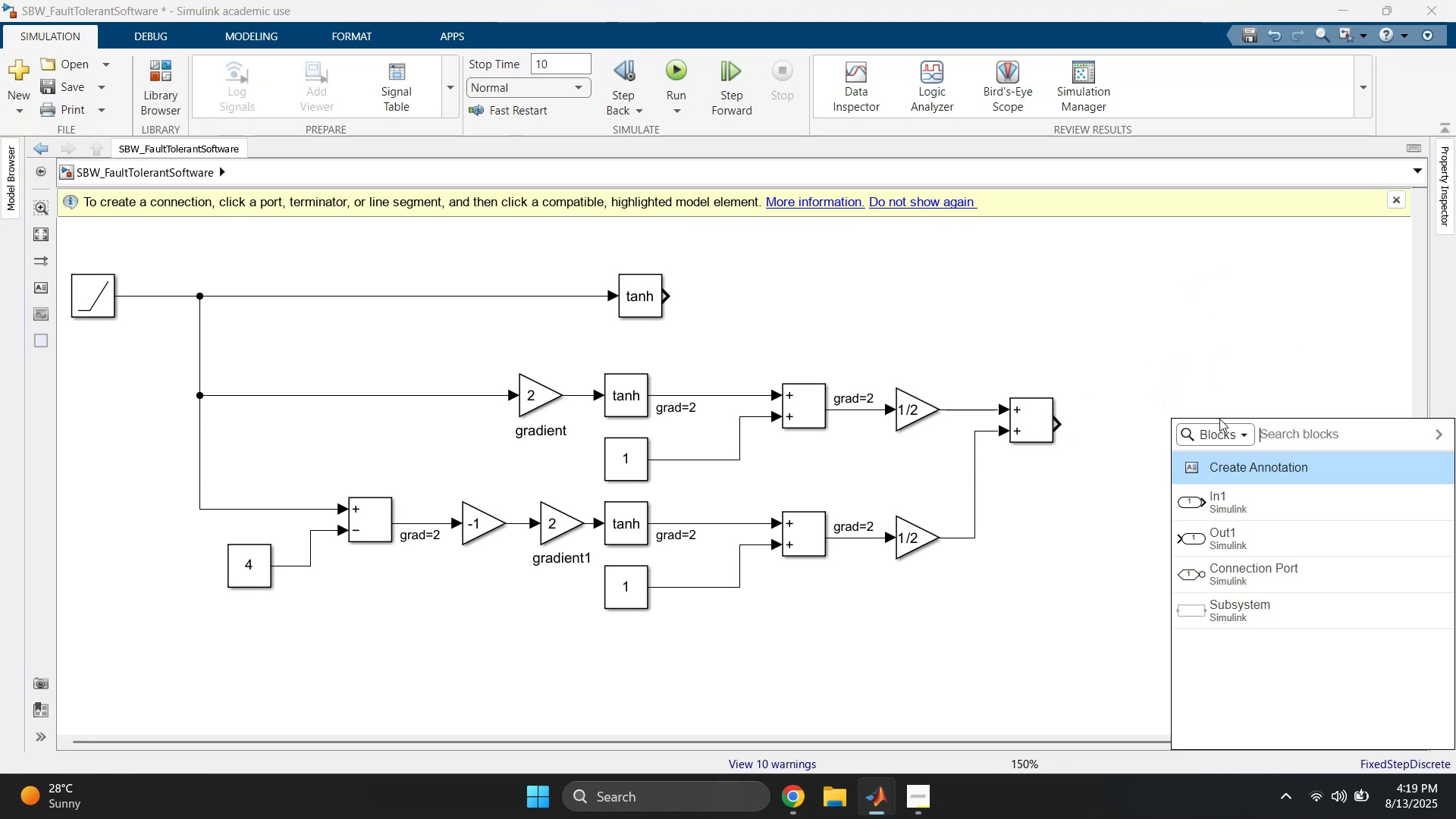 
type(scope)
 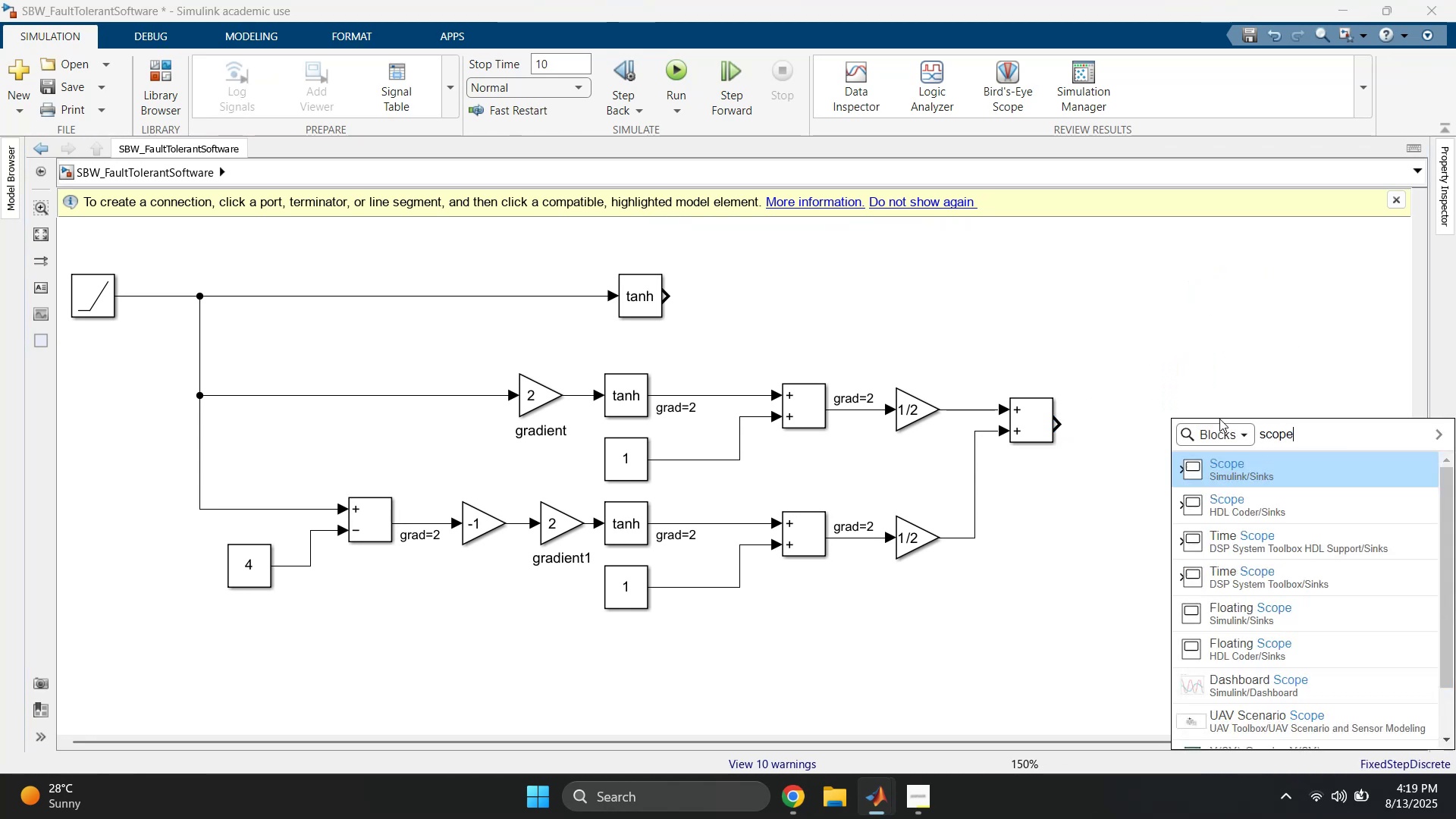 
key(Enter)
 